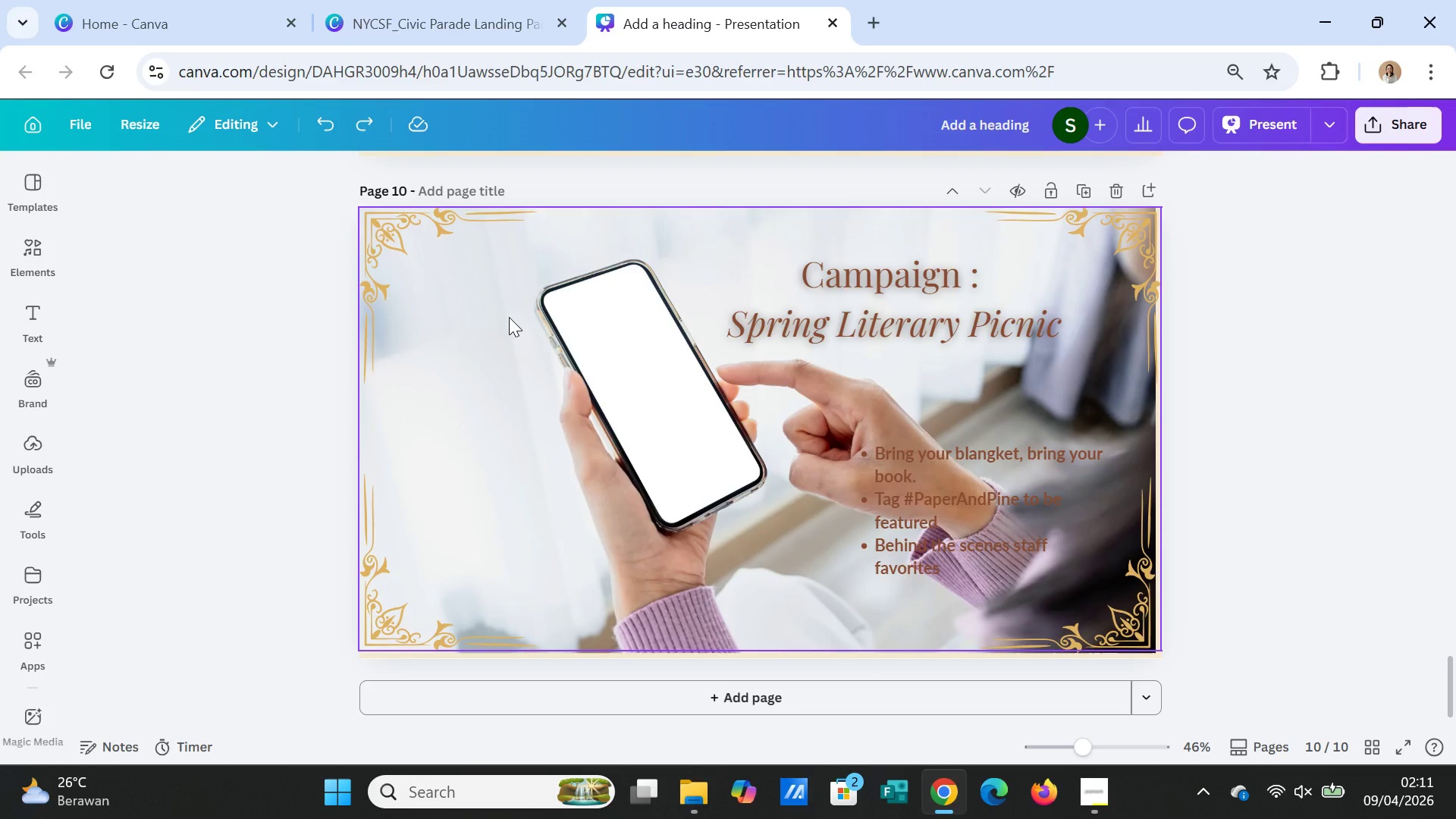 
left_click([509, 317])
 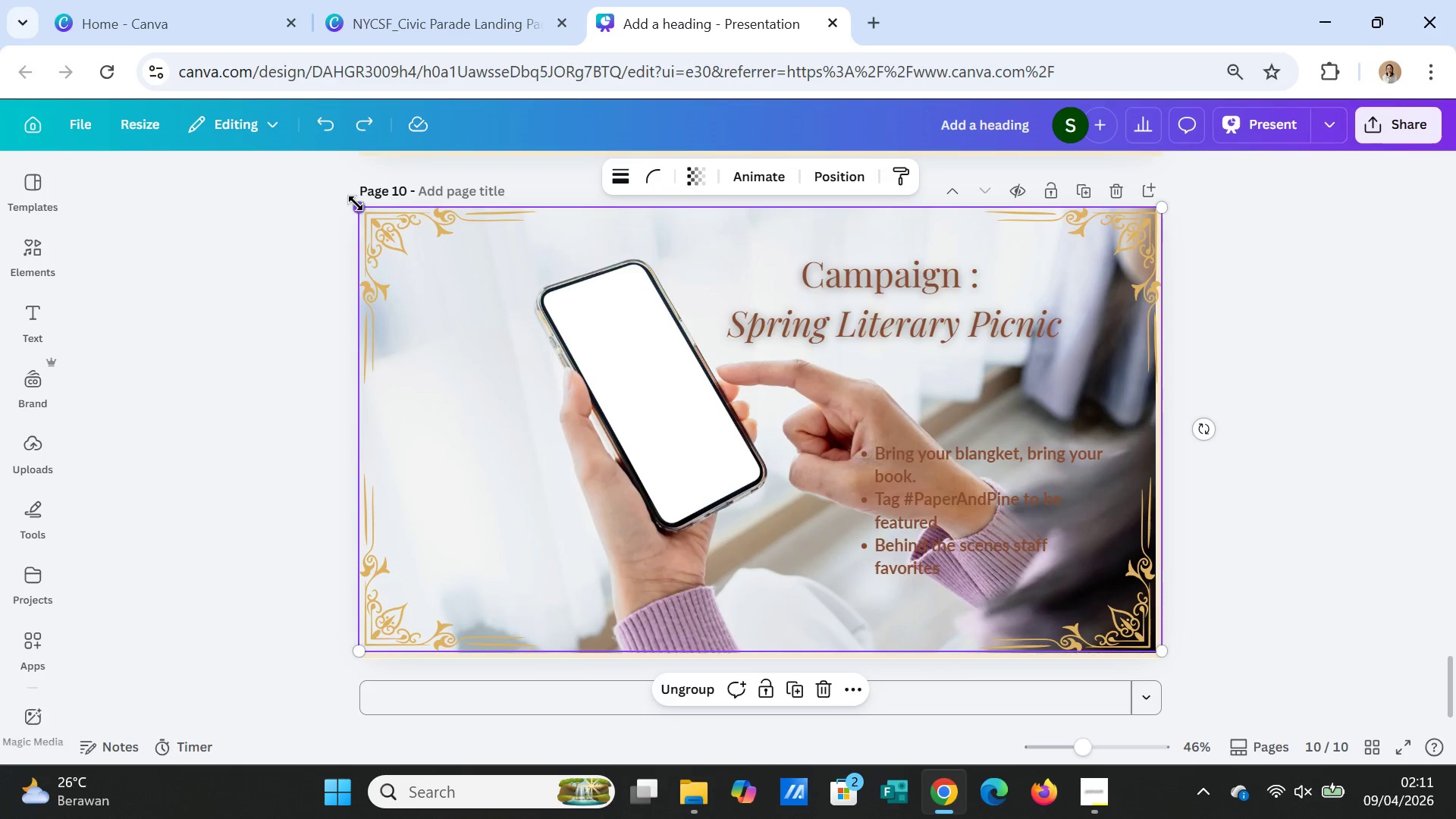 
left_click_drag(start_coordinate=[359, 209], to_coordinate=[410, 237])
 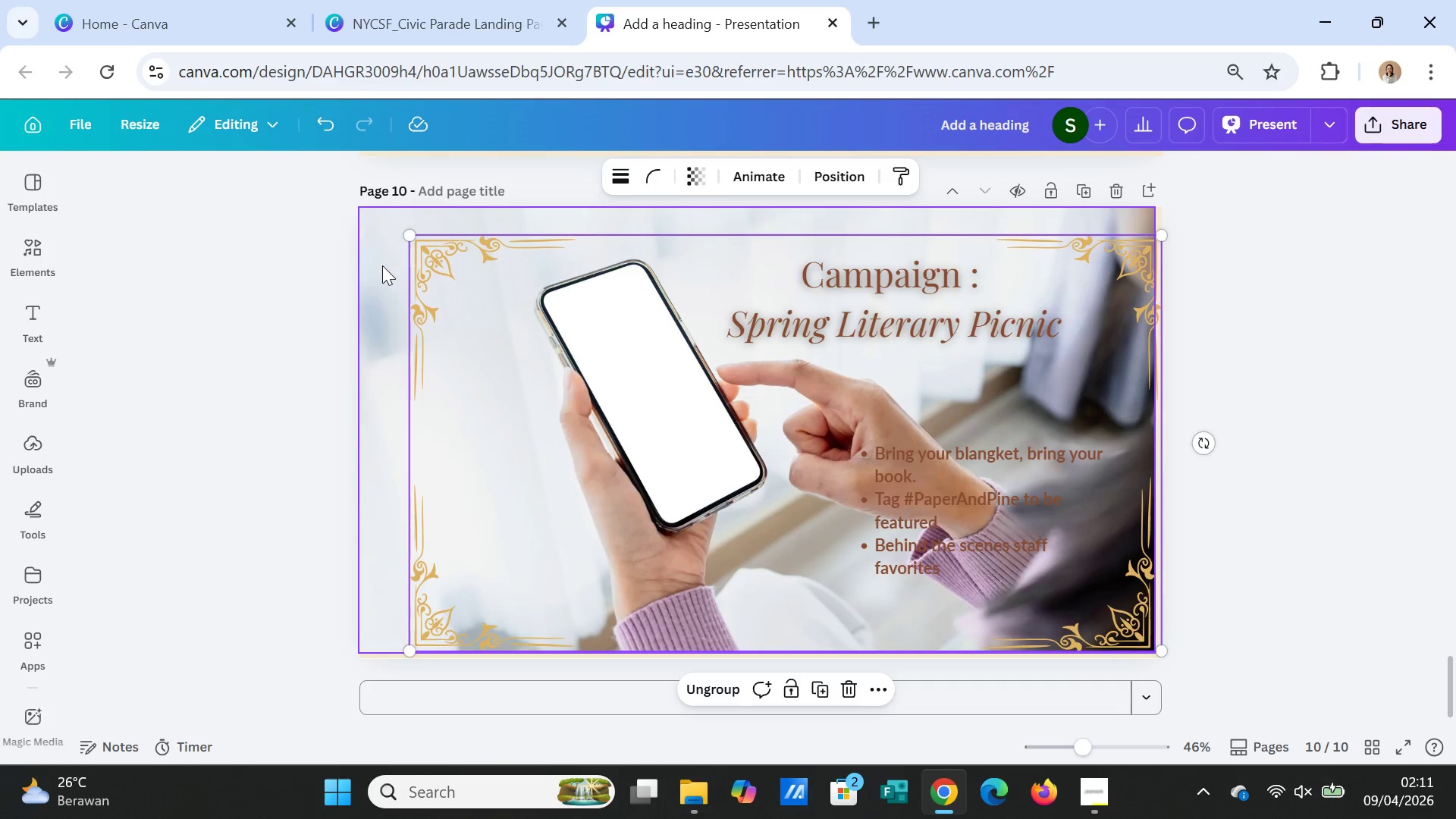 
left_click([381, 266])
 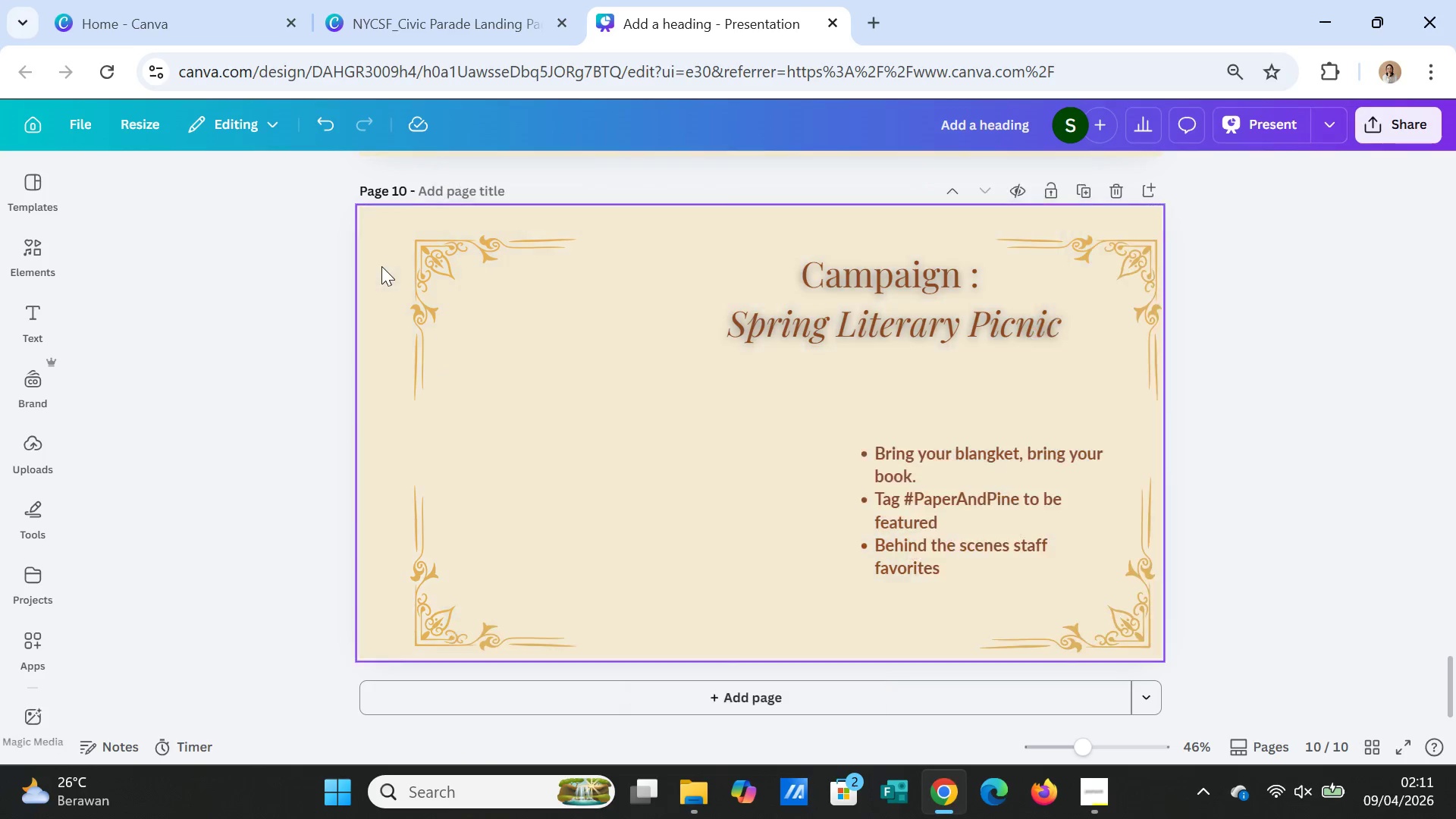 
key(Delete)
 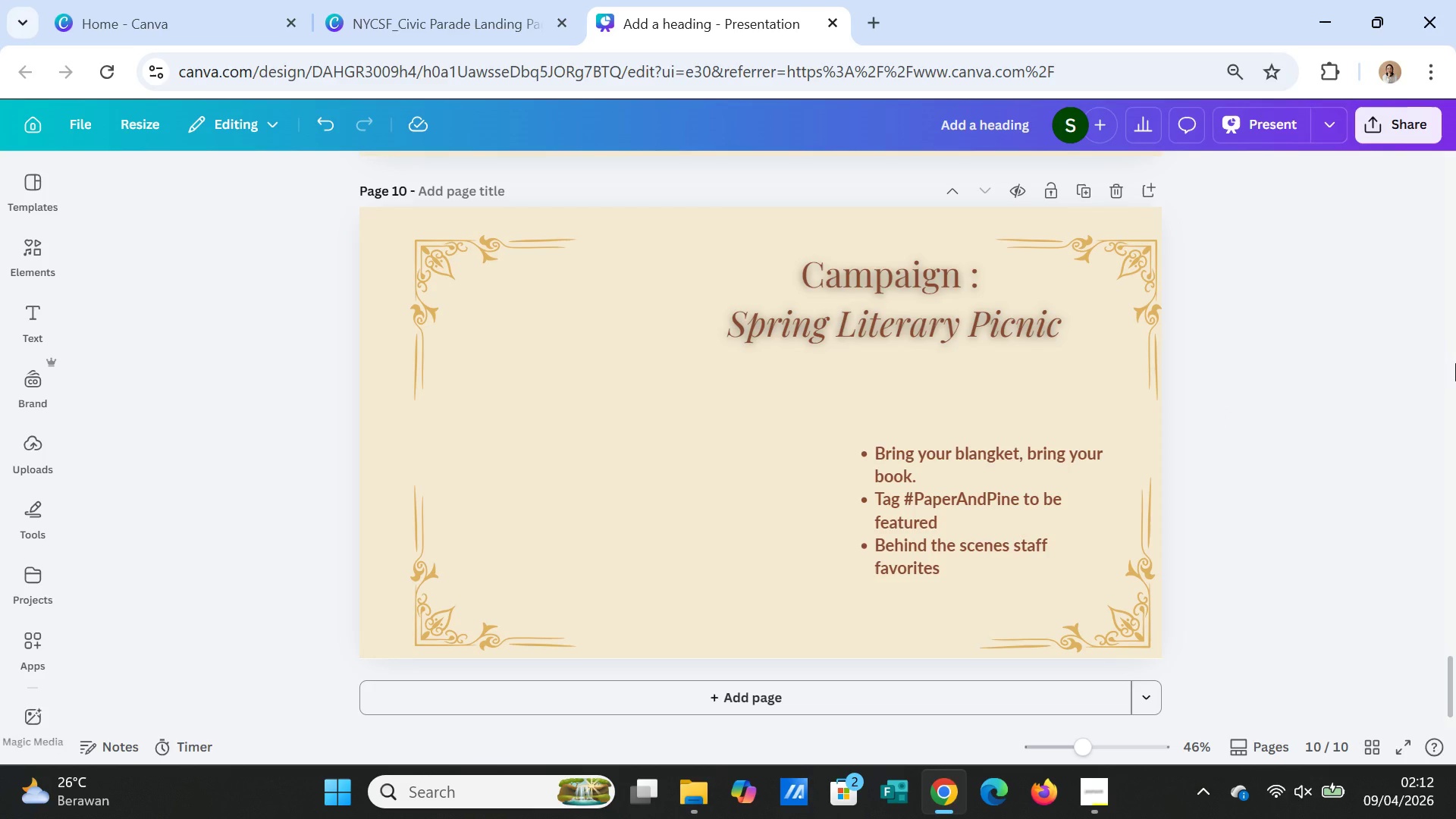 
wait(69.19)
 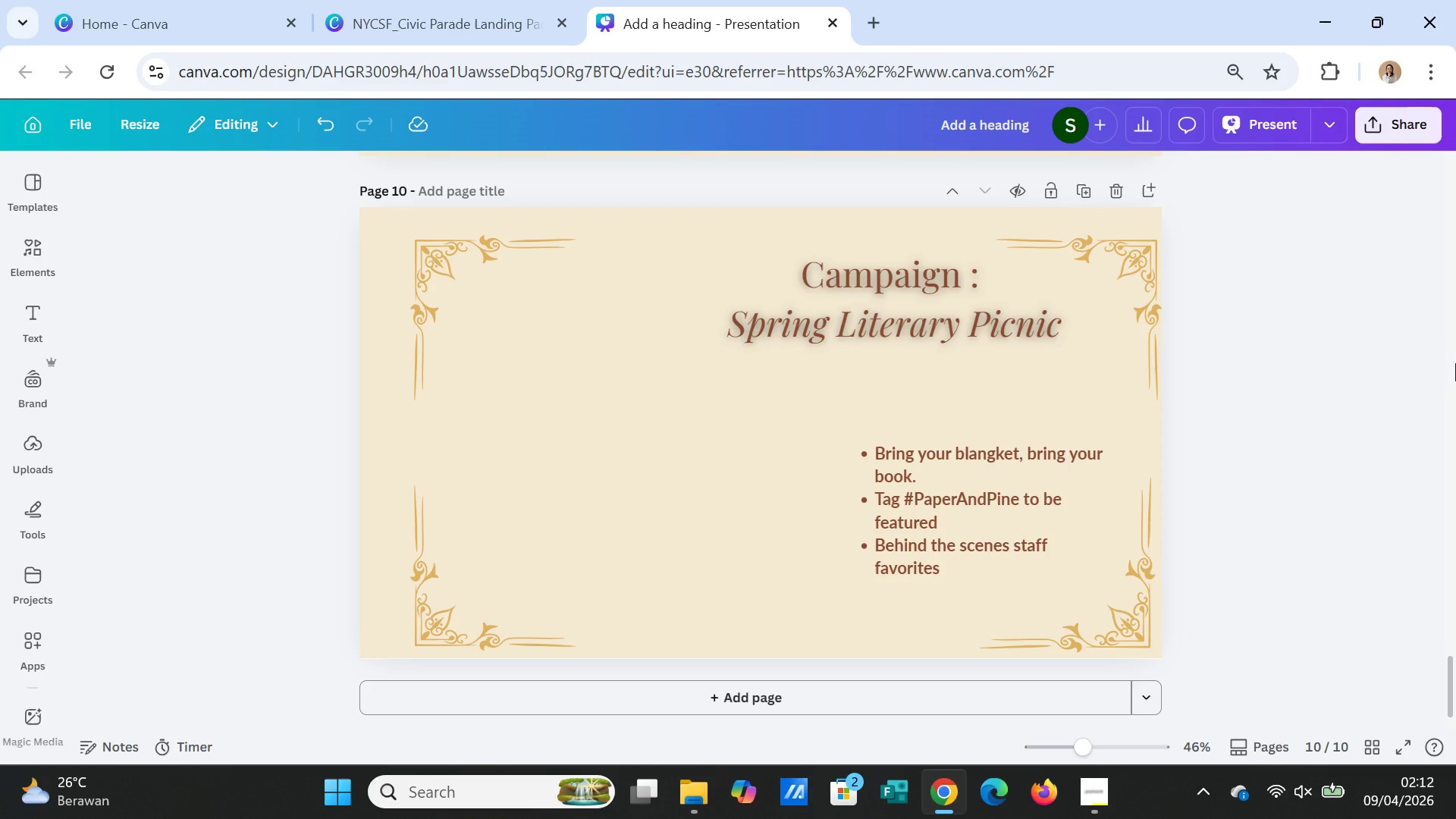 
double_click([855, 317])
 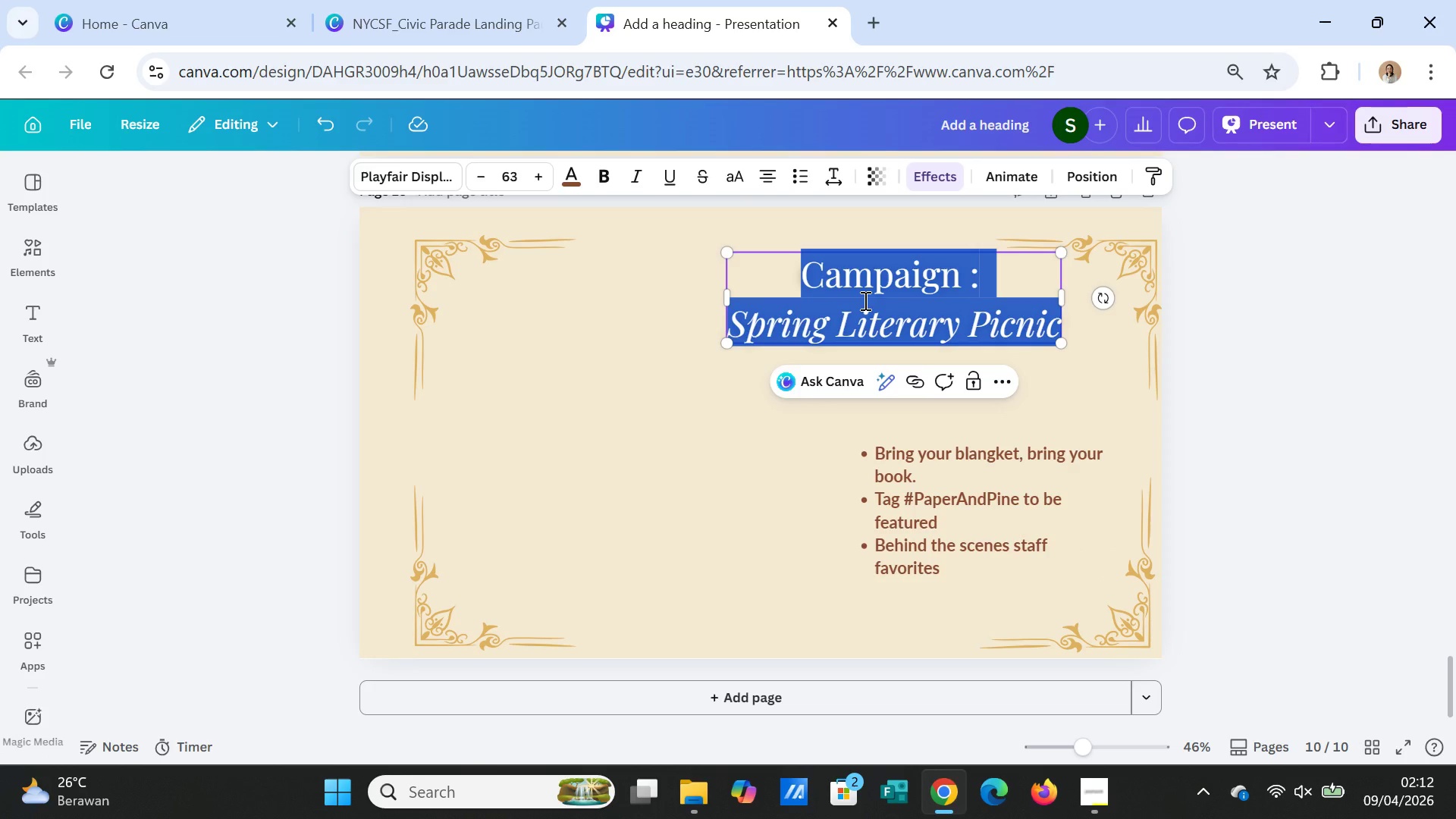 
left_click([864, 300])
 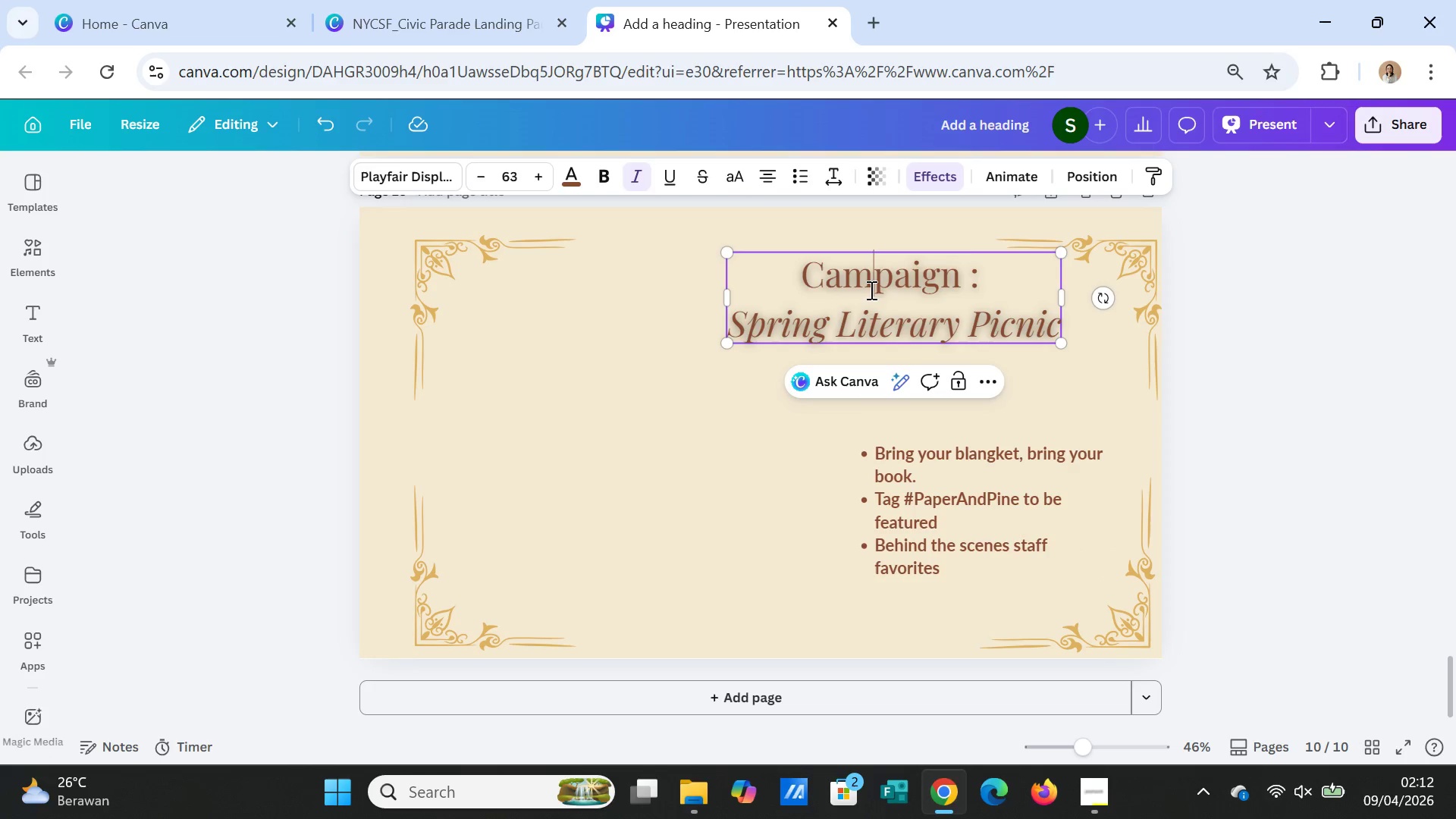 
double_click([870, 290])
 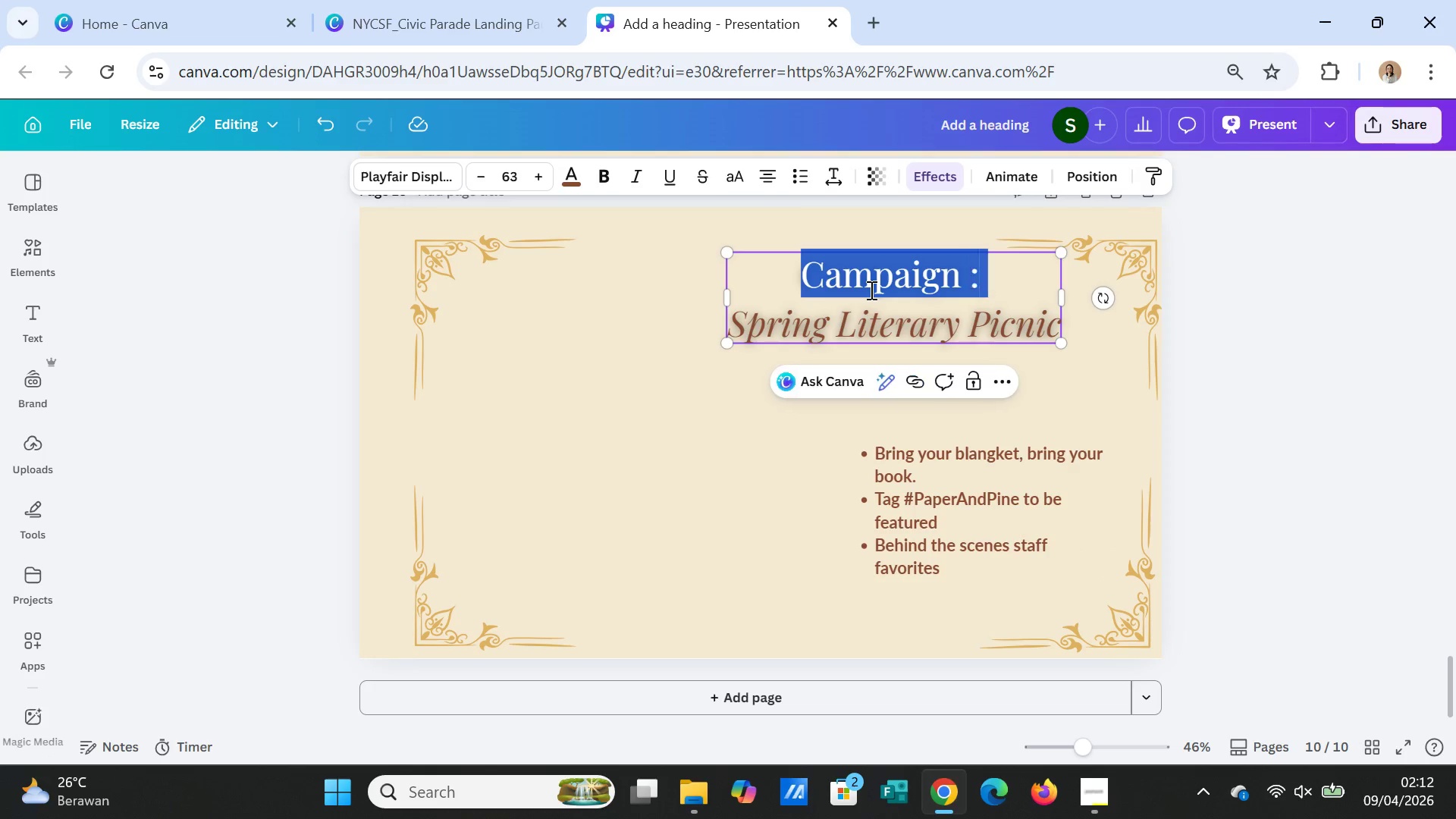 
triple_click([870, 290])
 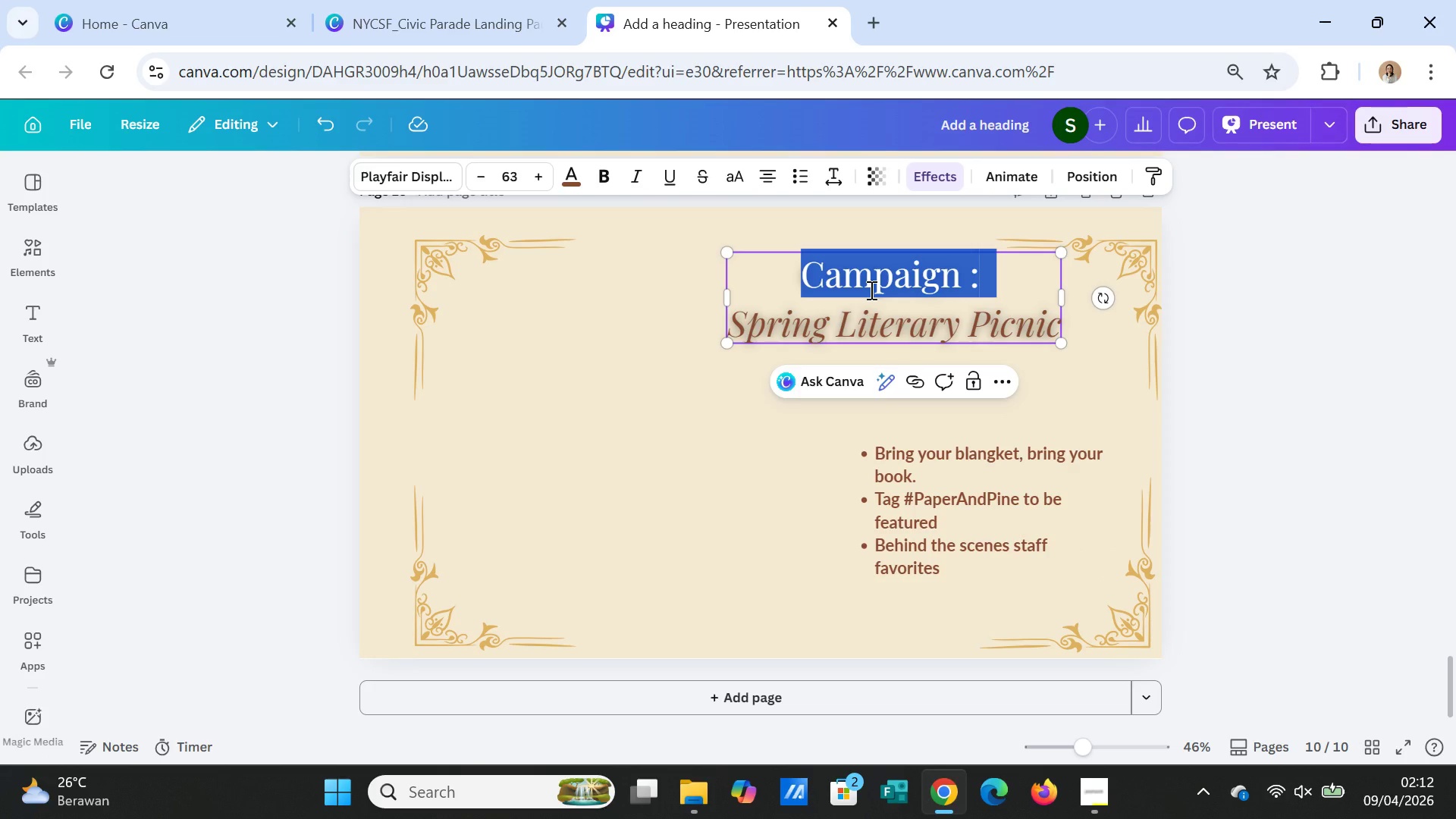 
left_click([870, 290])
 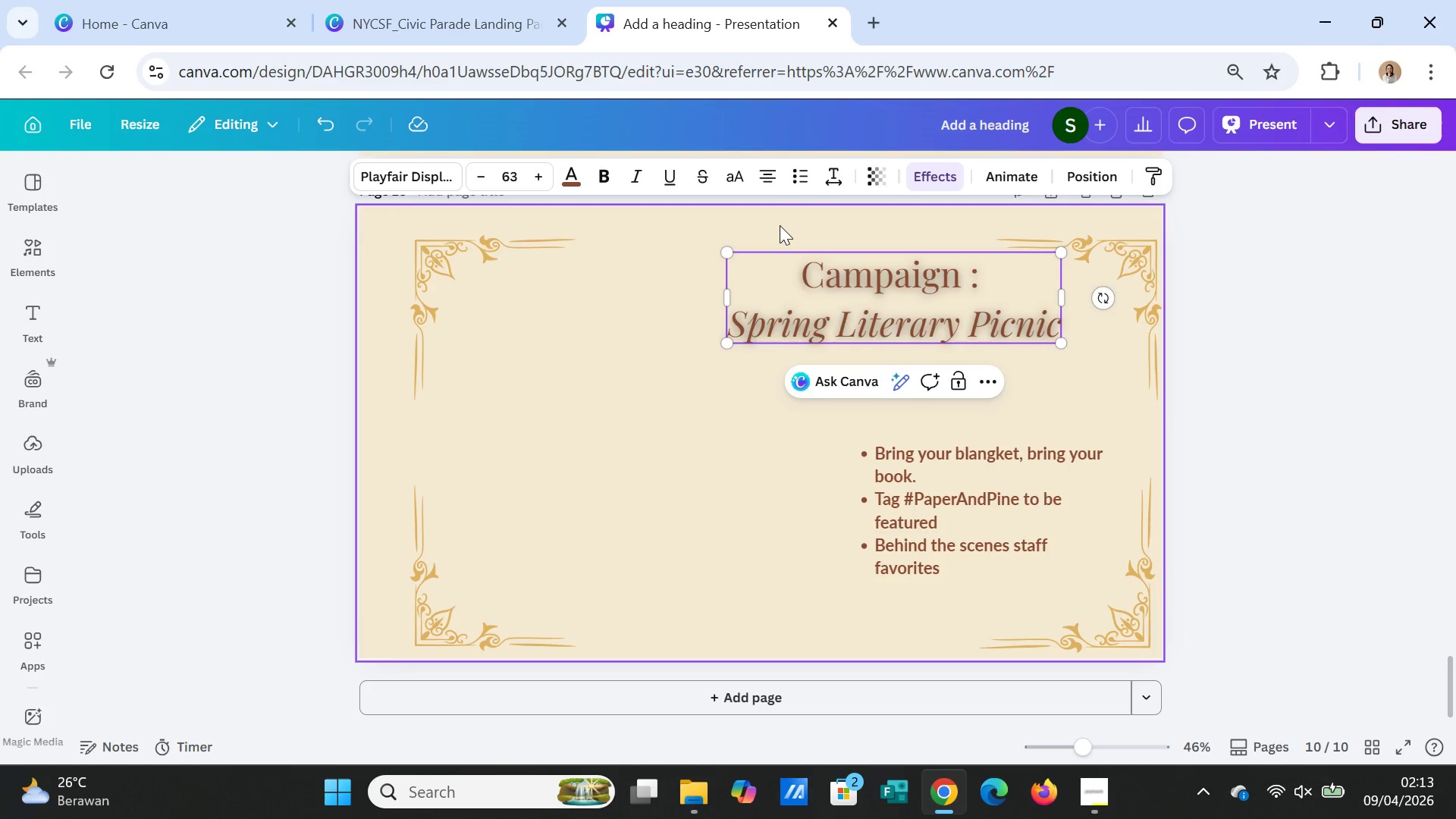 
wait(70.19)
 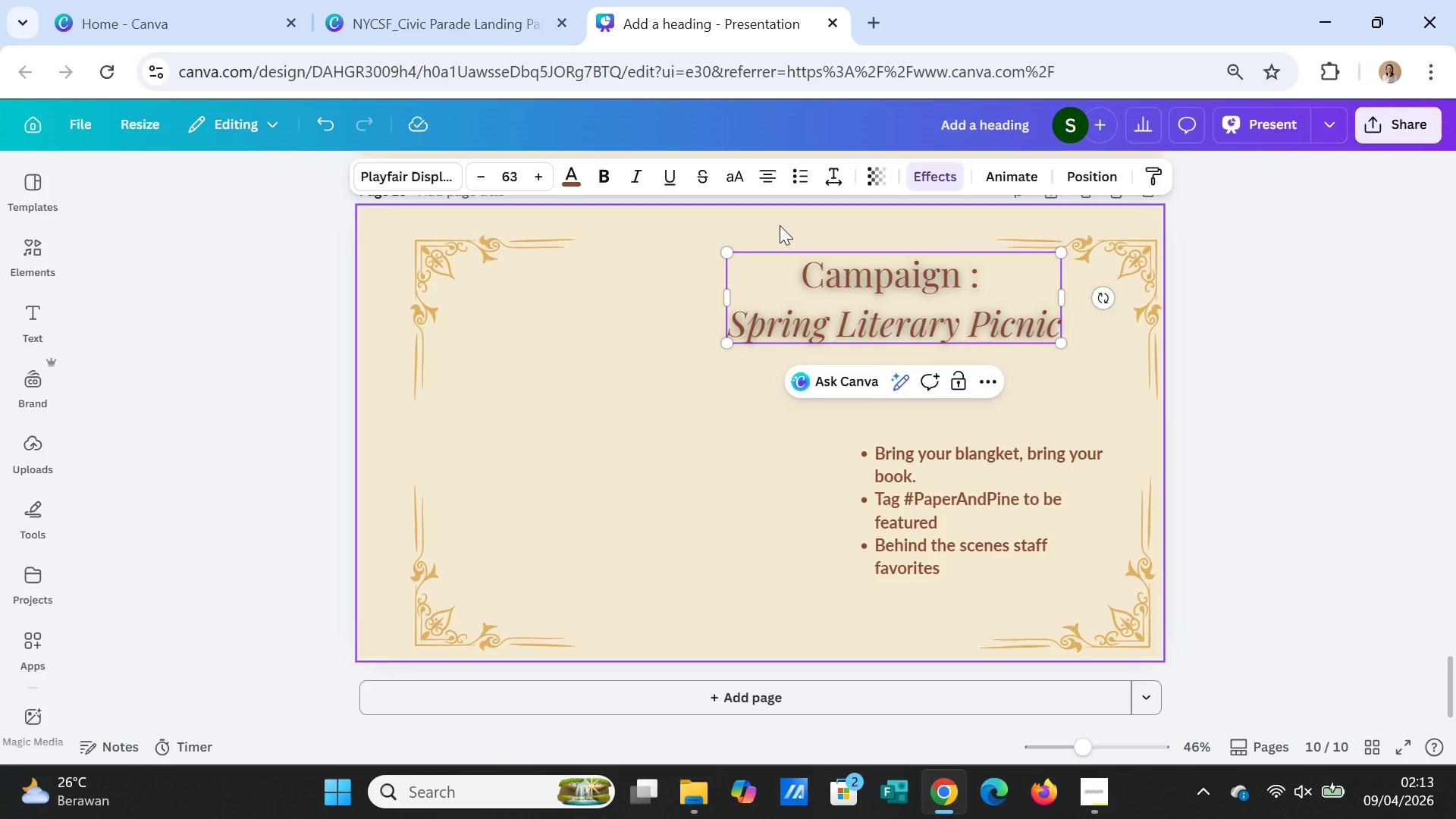 
left_click([428, 355])
 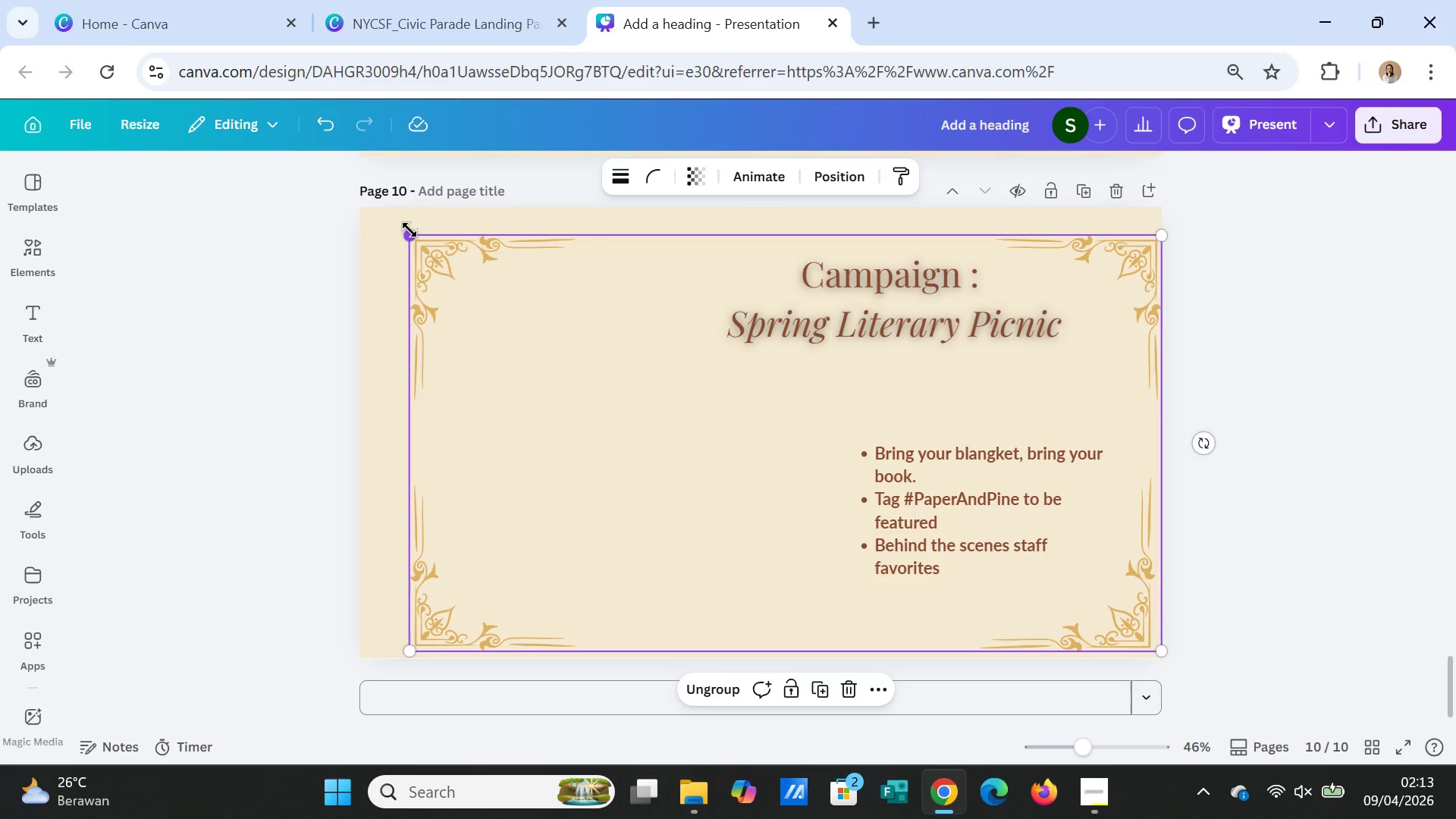 
left_click_drag(start_coordinate=[409, 229], to_coordinate=[358, 209])
 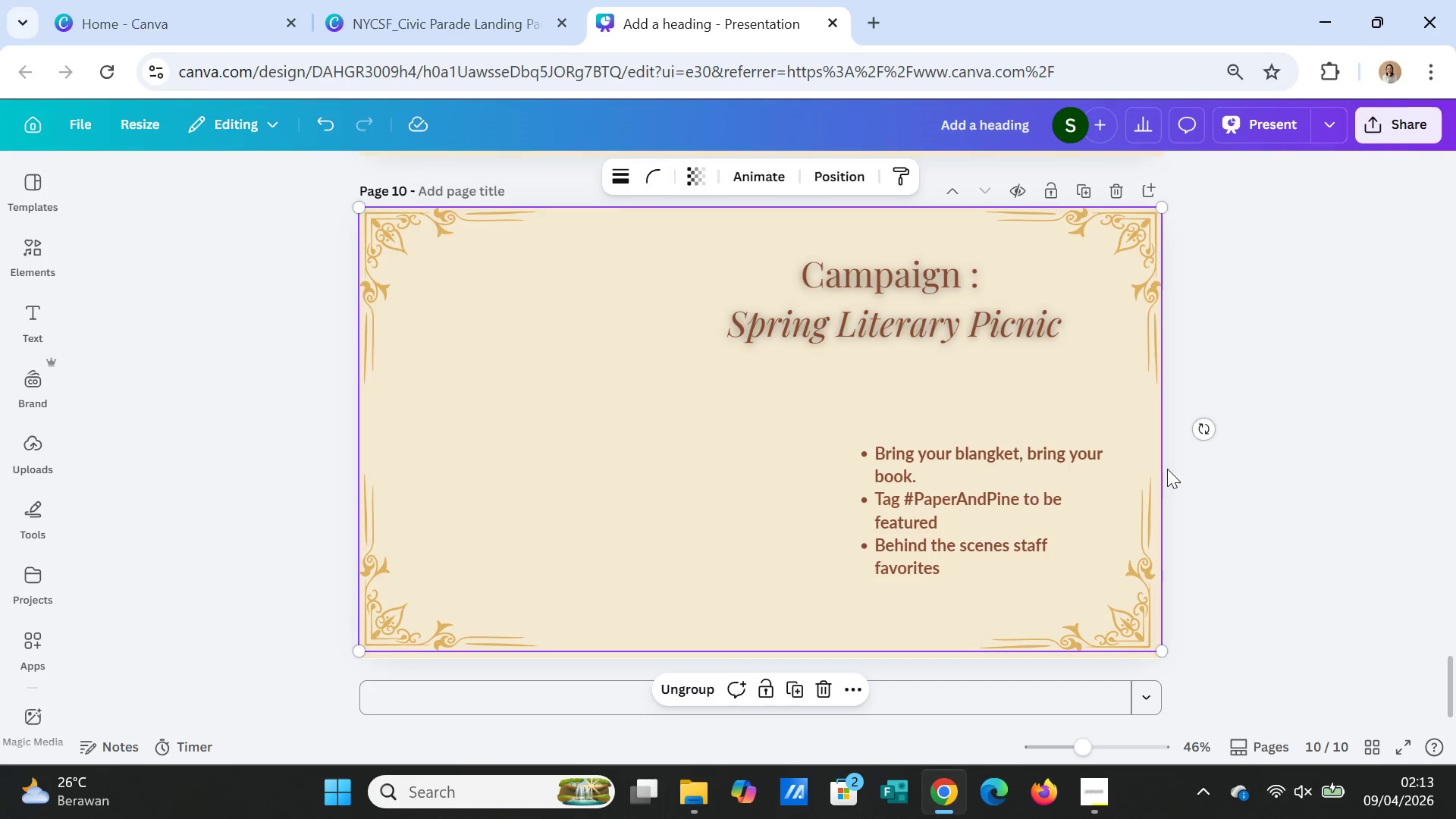 
left_click([1167, 469])
 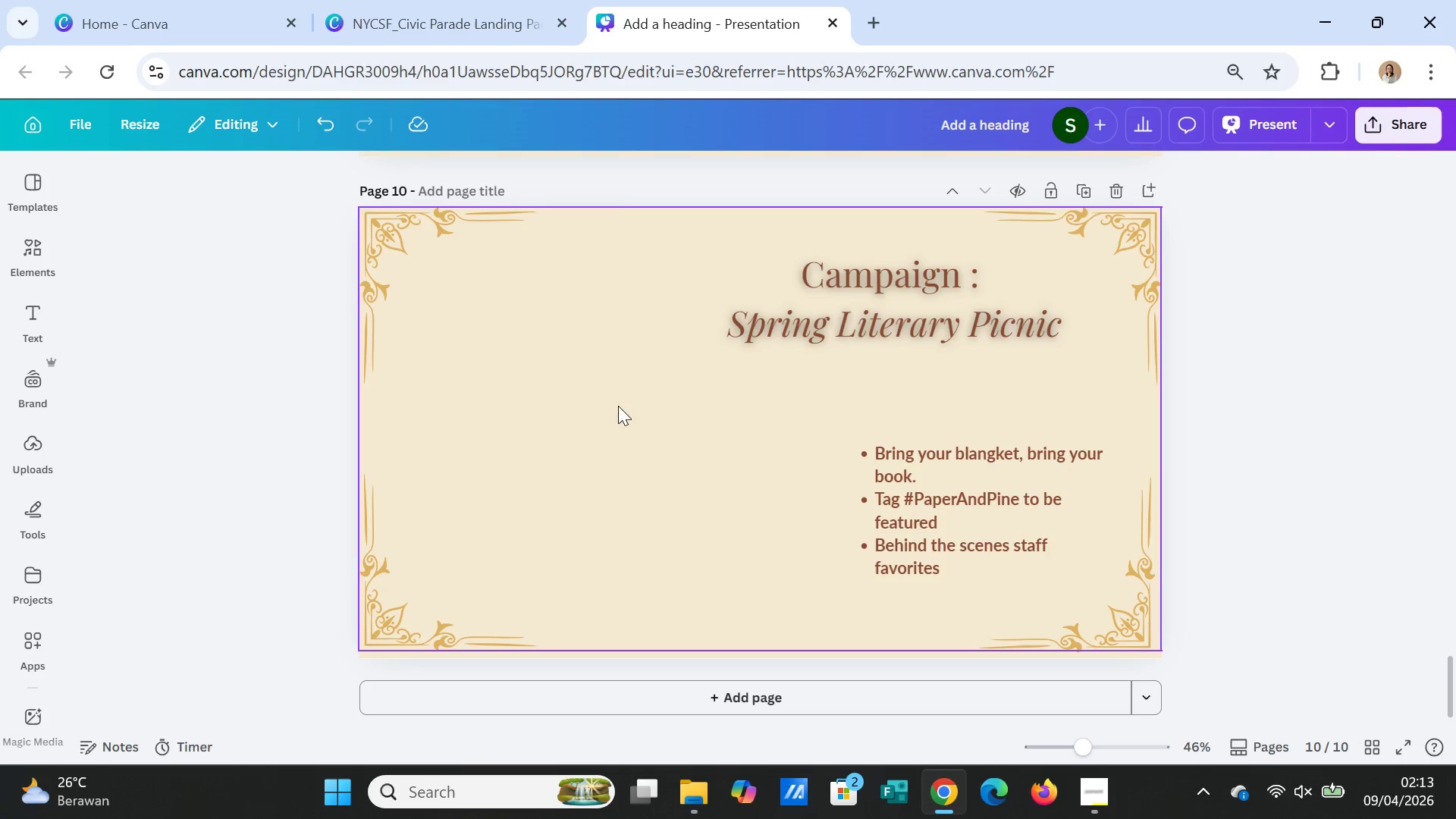 
left_click([610, 398])
 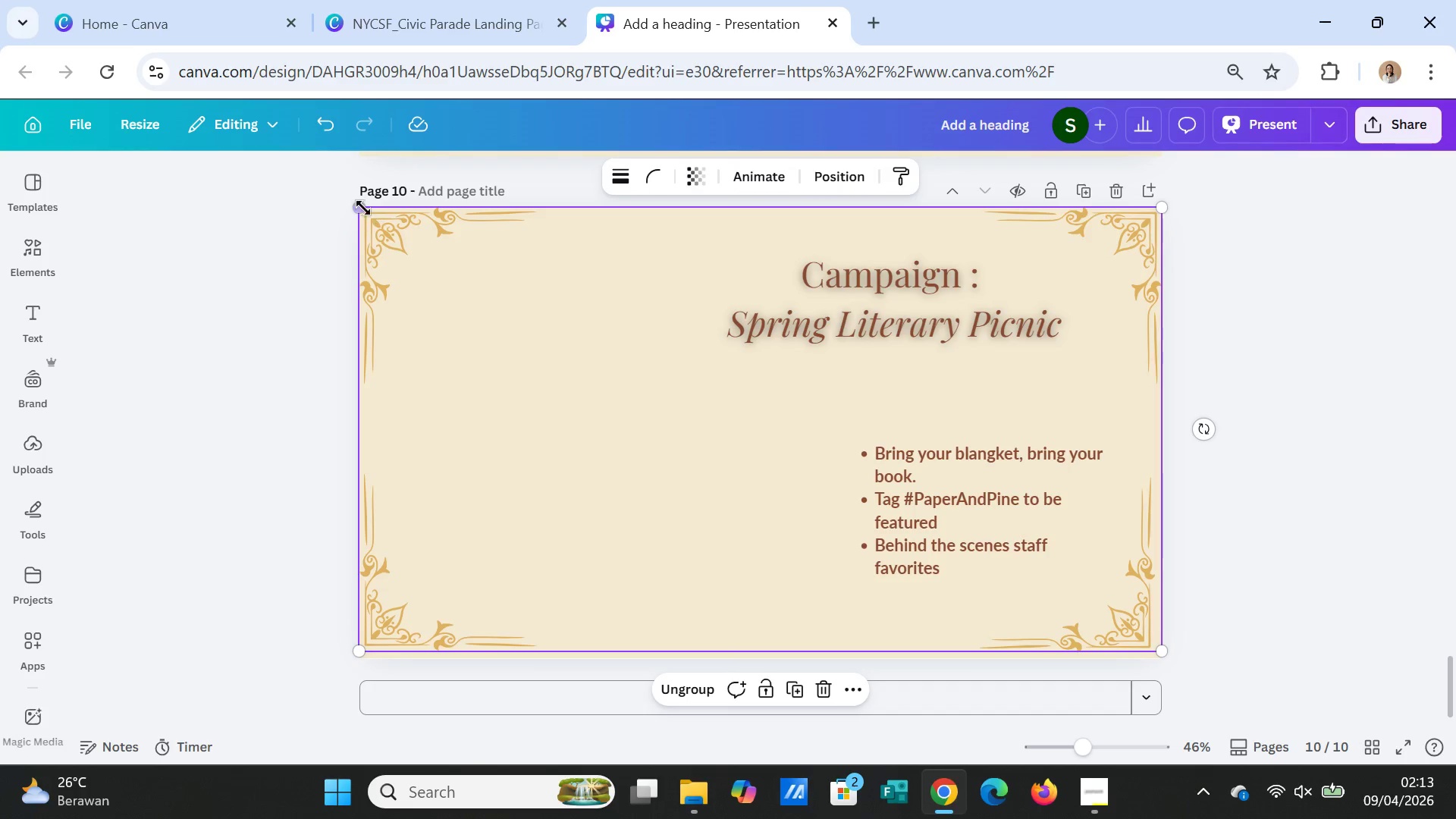 
left_click_drag(start_coordinate=[360, 208], to_coordinate=[365, 211])
 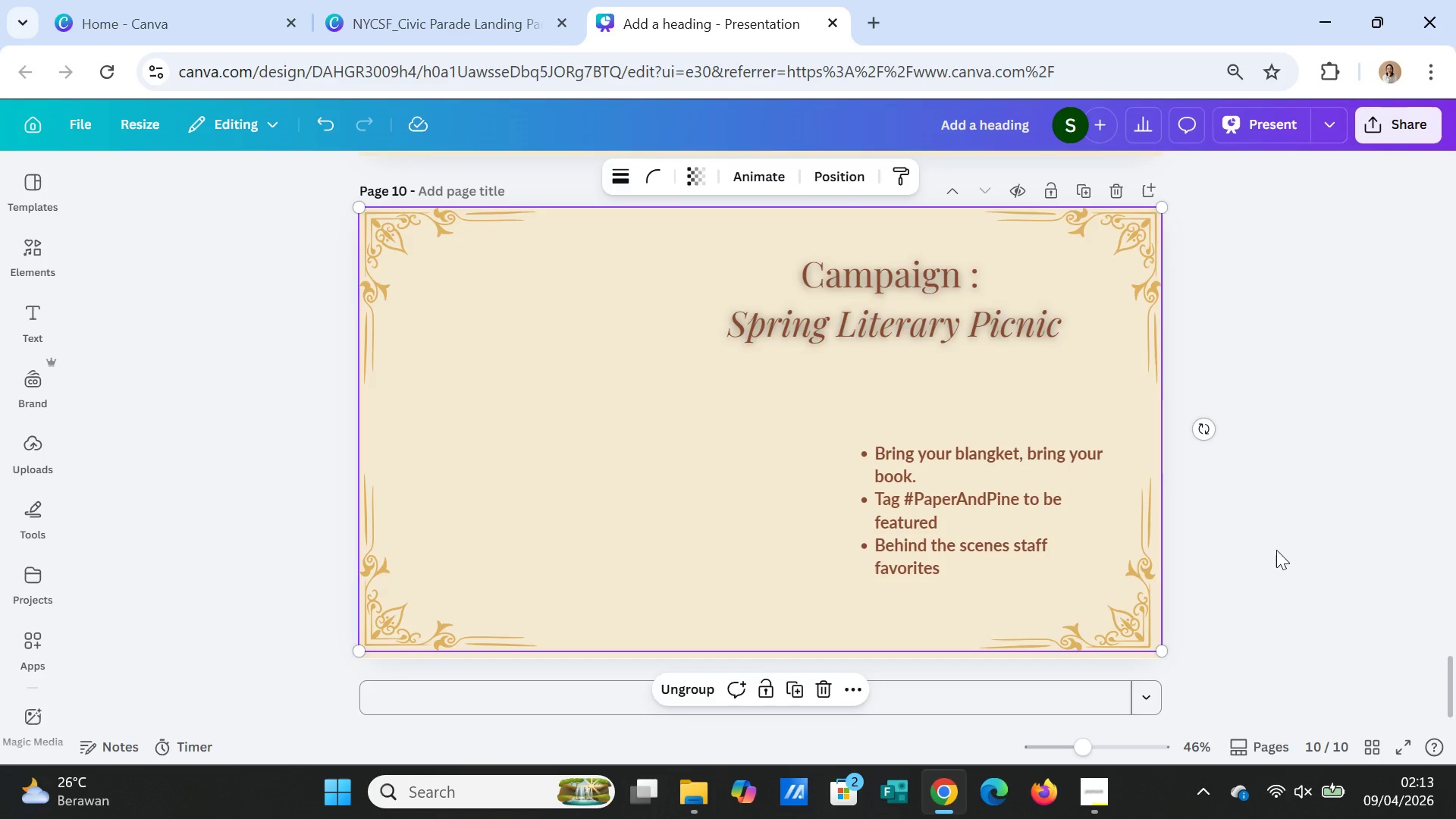 
left_click([1276, 550])
 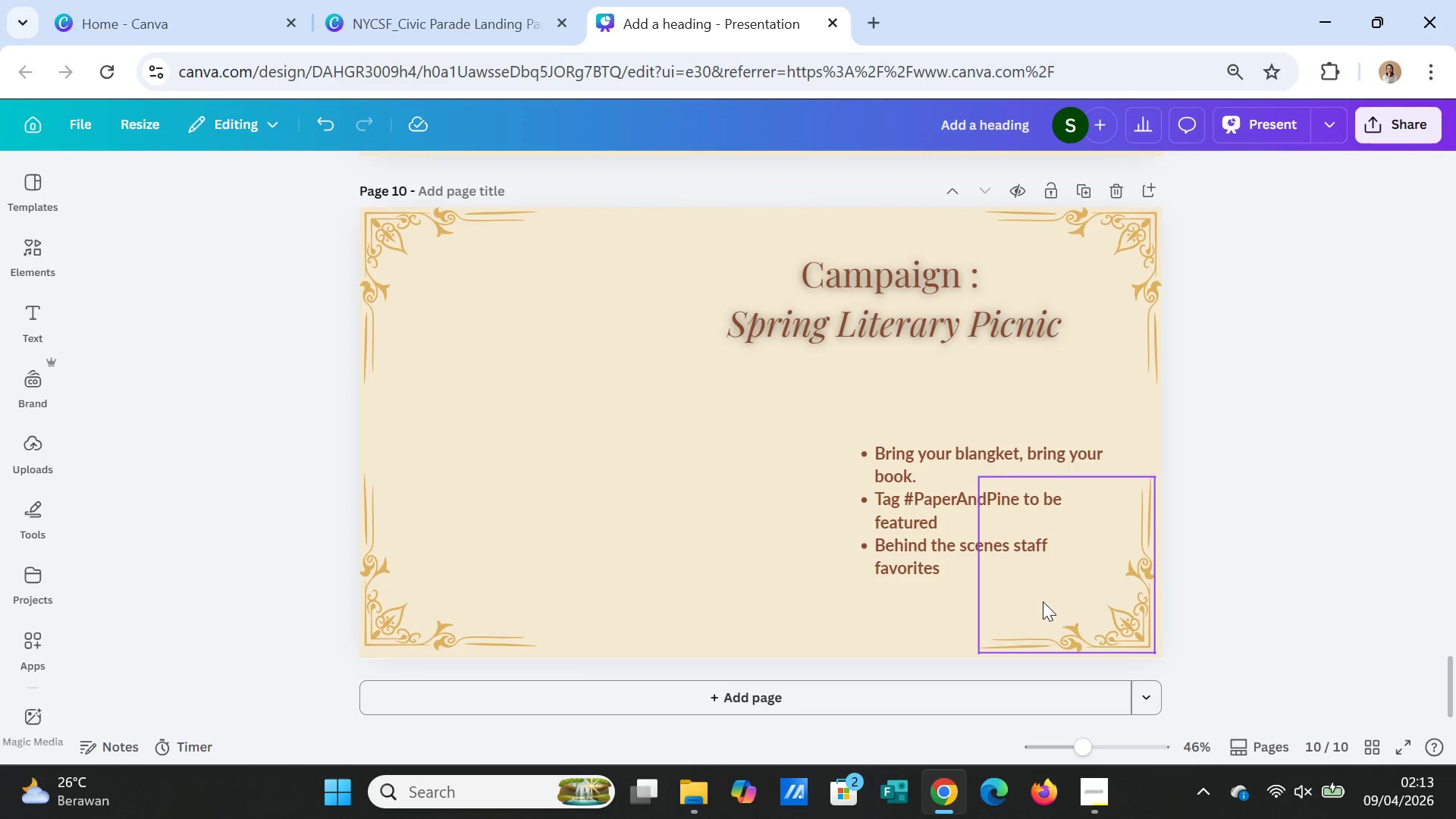 
left_click_drag(start_coordinate=[1042, 601], to_coordinate=[1048, 599])
 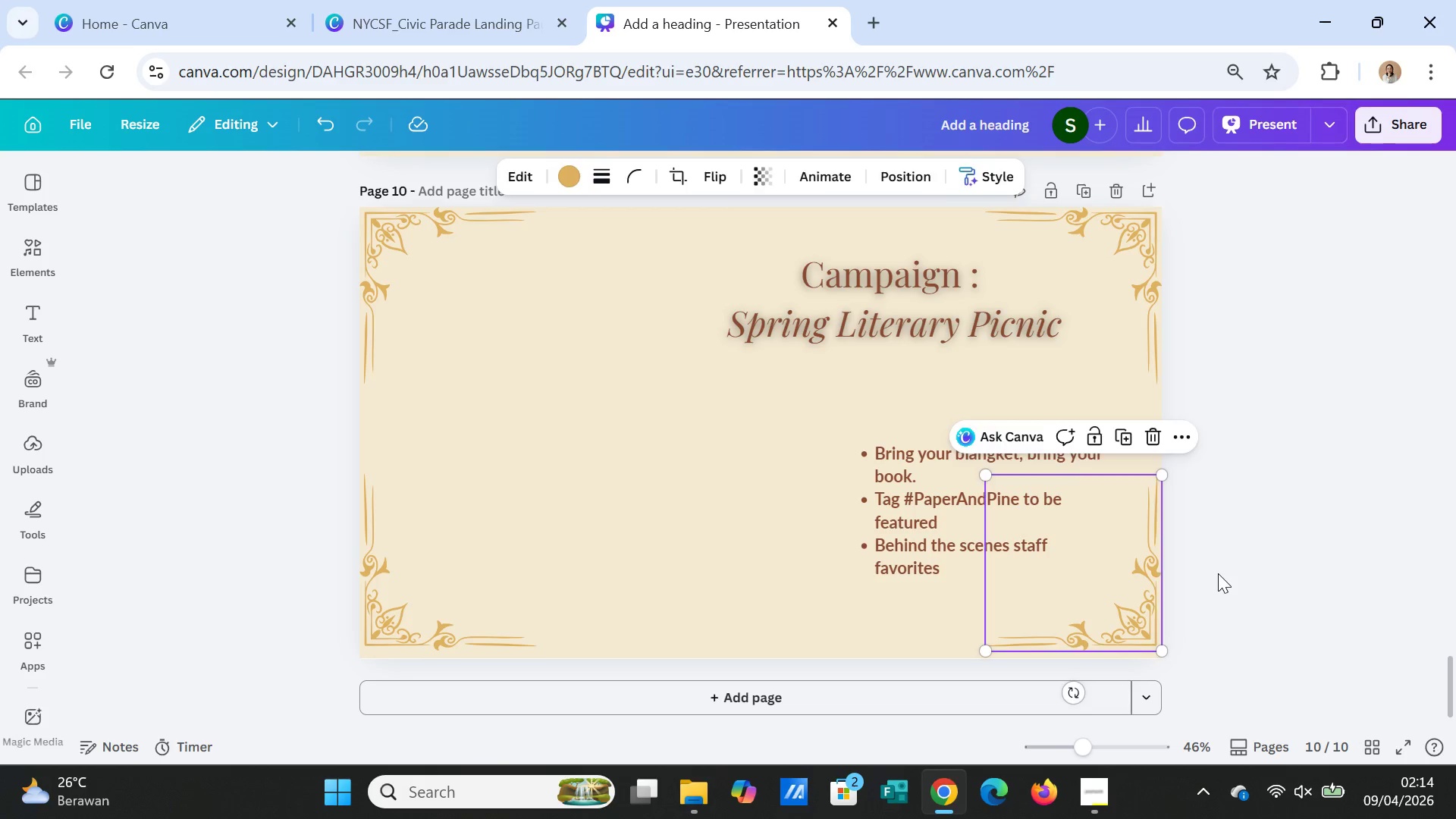 
left_click([1218, 573])
 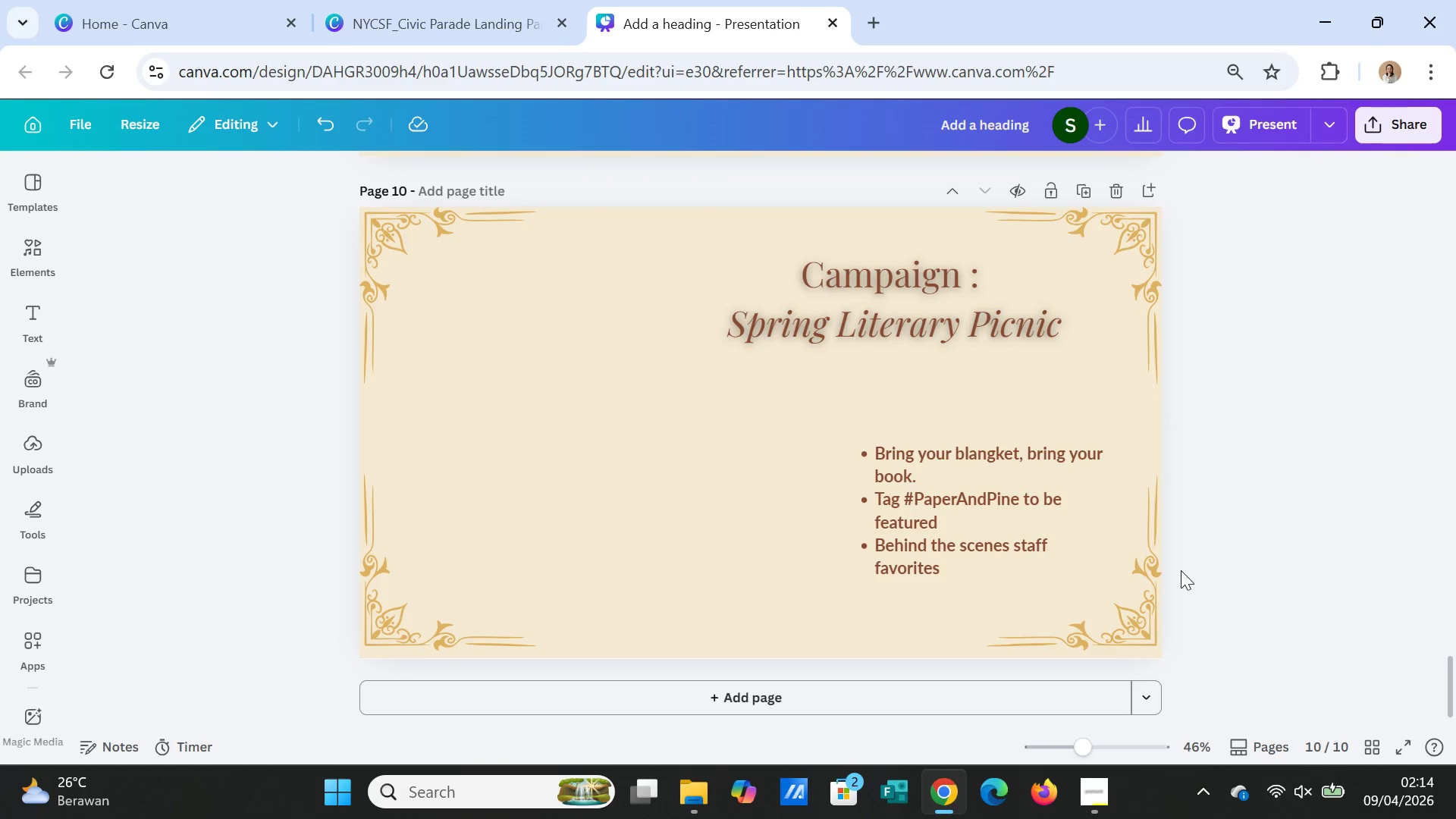 
left_click([551, 609])
 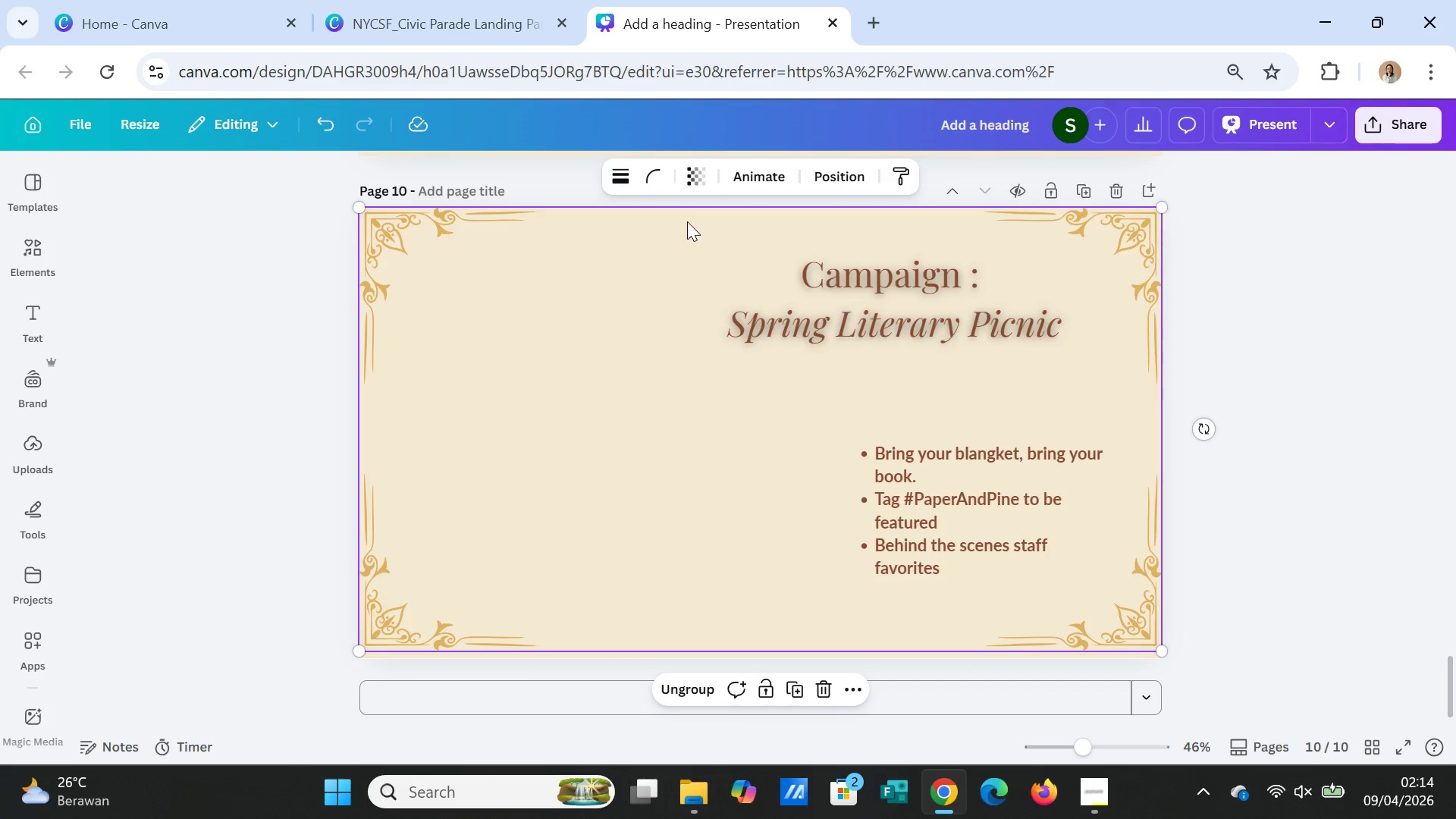 
right_click([630, 322])
 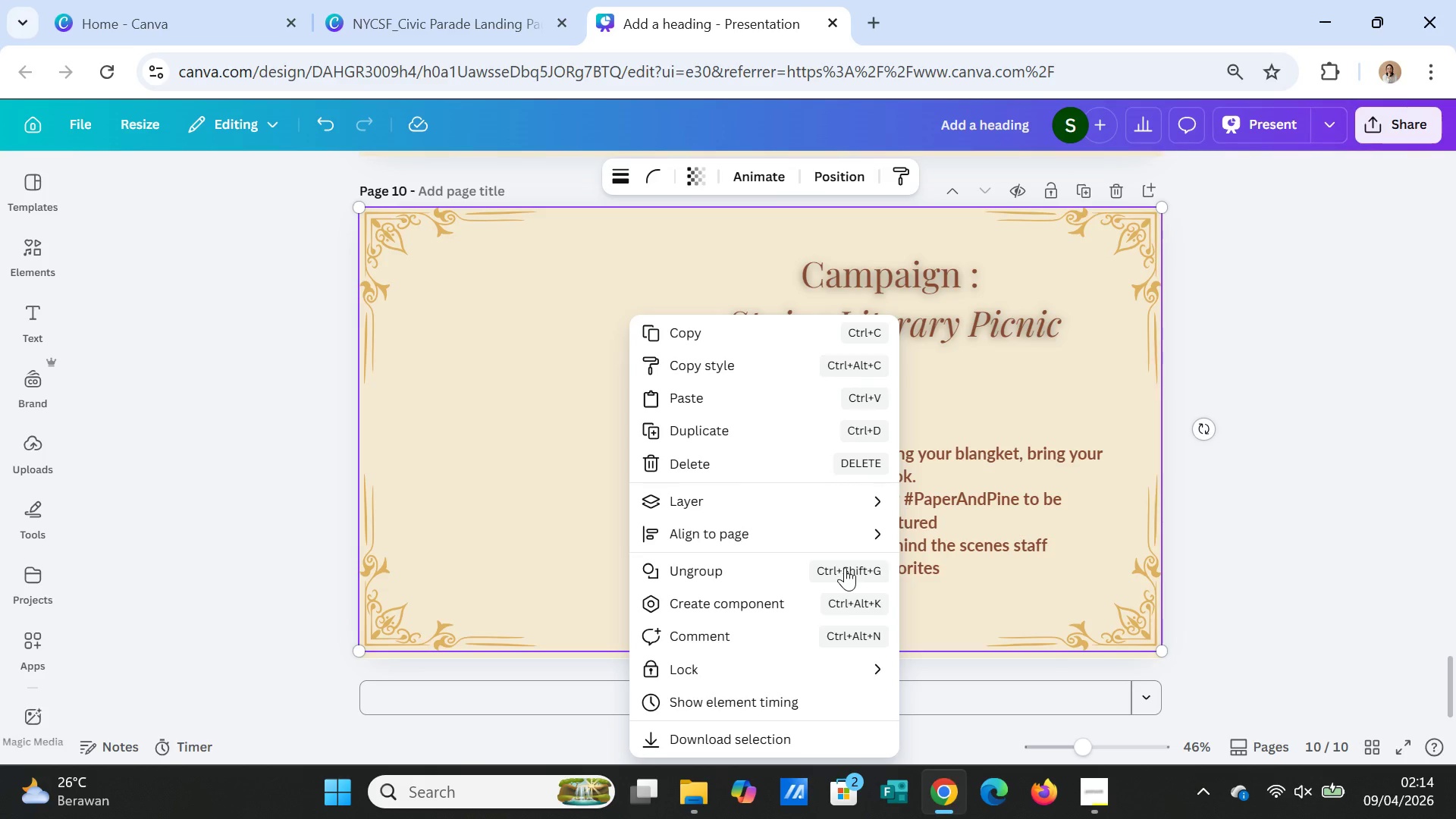 
left_click([745, 567])
 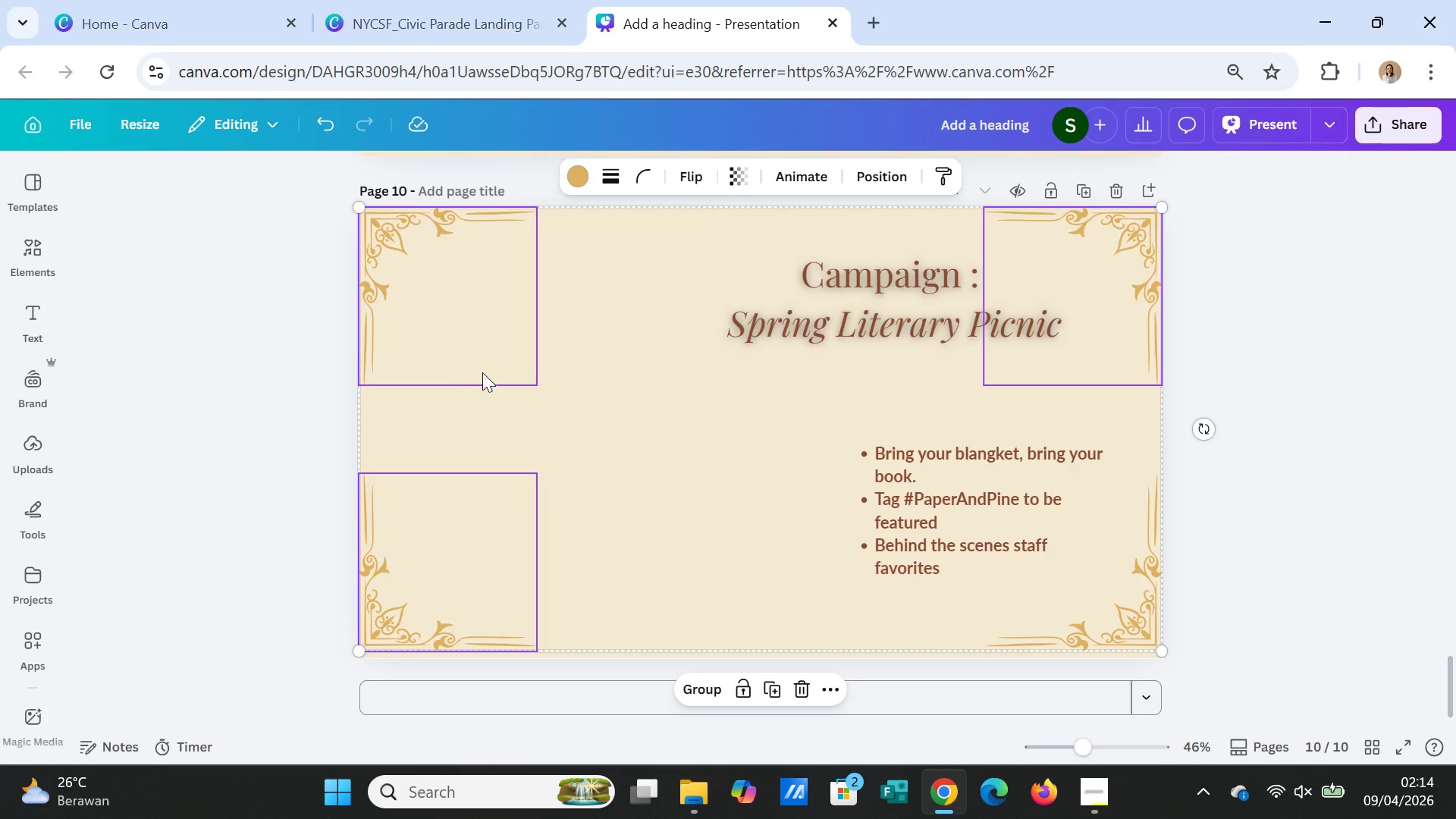 
left_click([623, 416])
 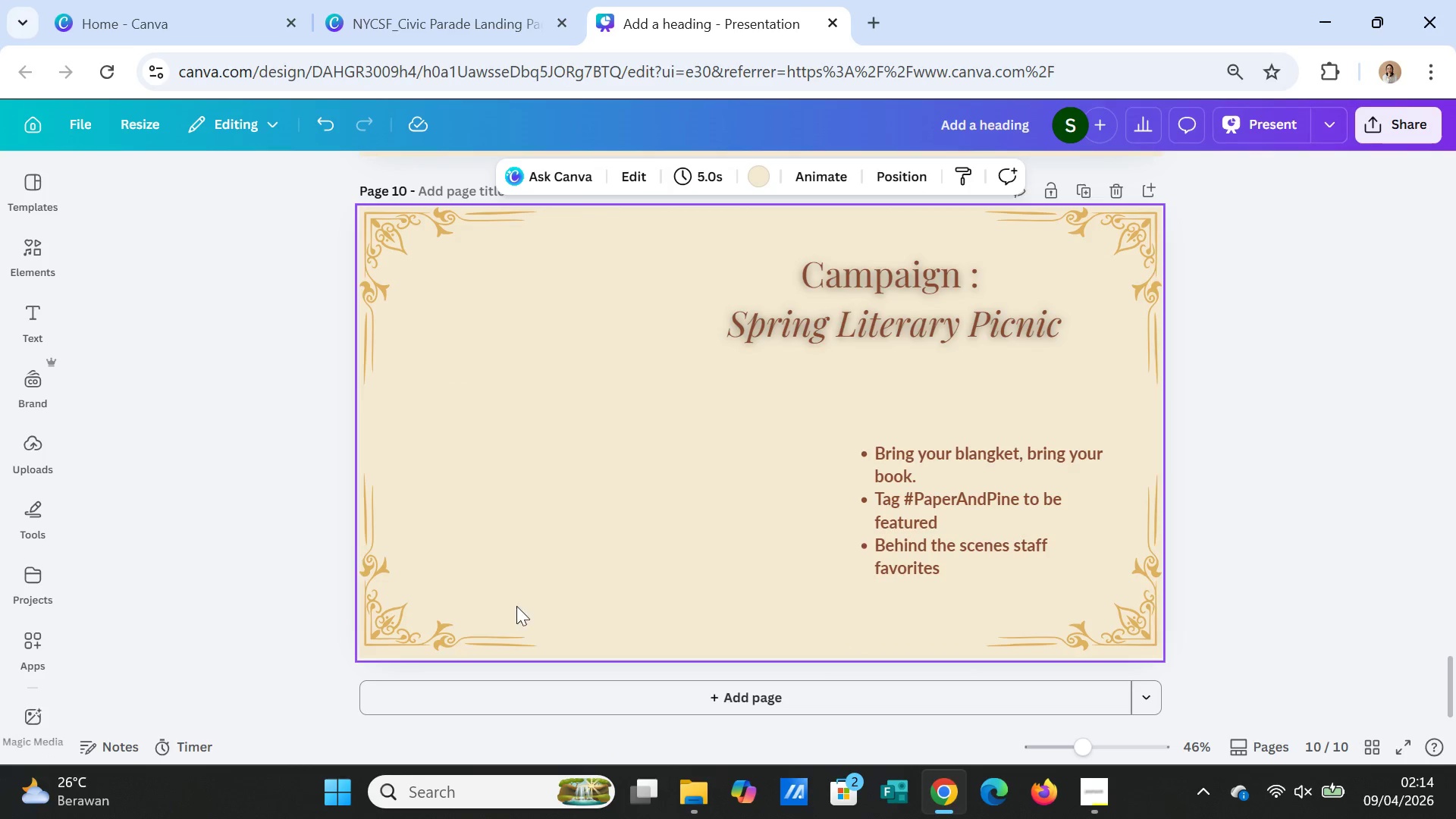 
left_click_drag(start_coordinate=[444, 613], to_coordinate=[440, 618])
 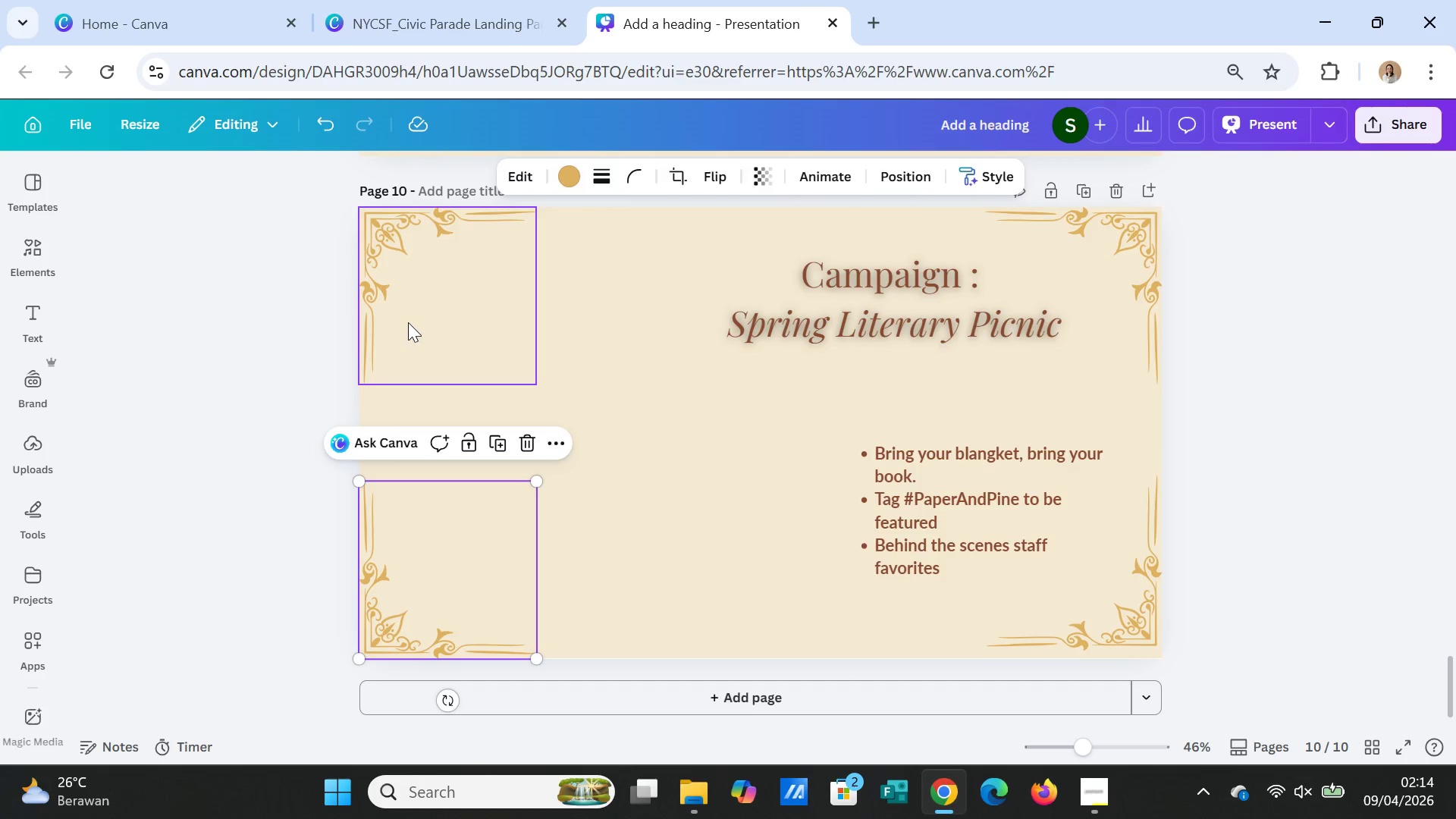 
left_click_drag(start_coordinate=[408, 322], to_coordinate=[403, 318])
 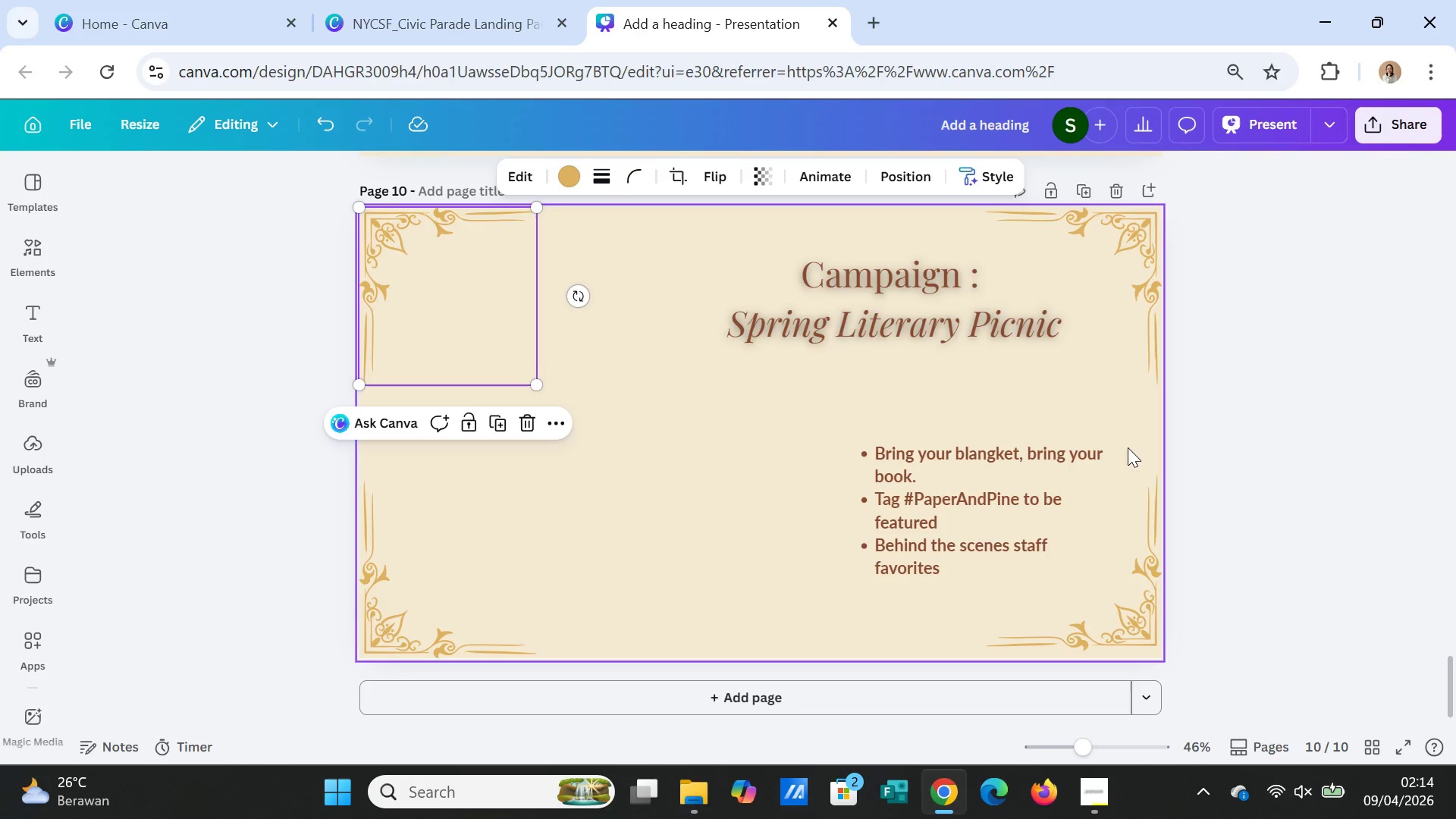 
left_click([1128, 447])
 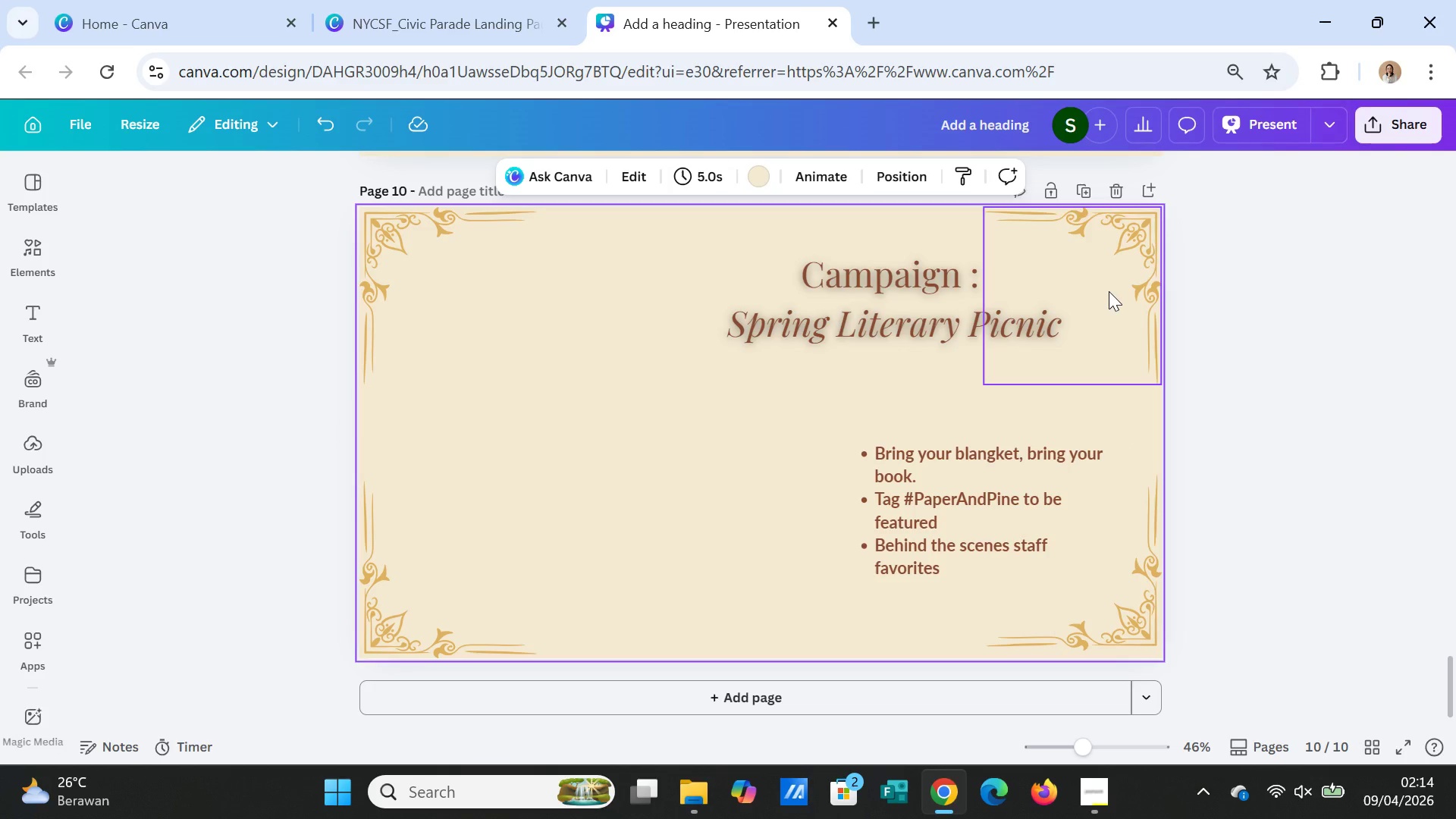 
left_click_drag(start_coordinate=[1109, 291], to_coordinate=[1109, 287])
 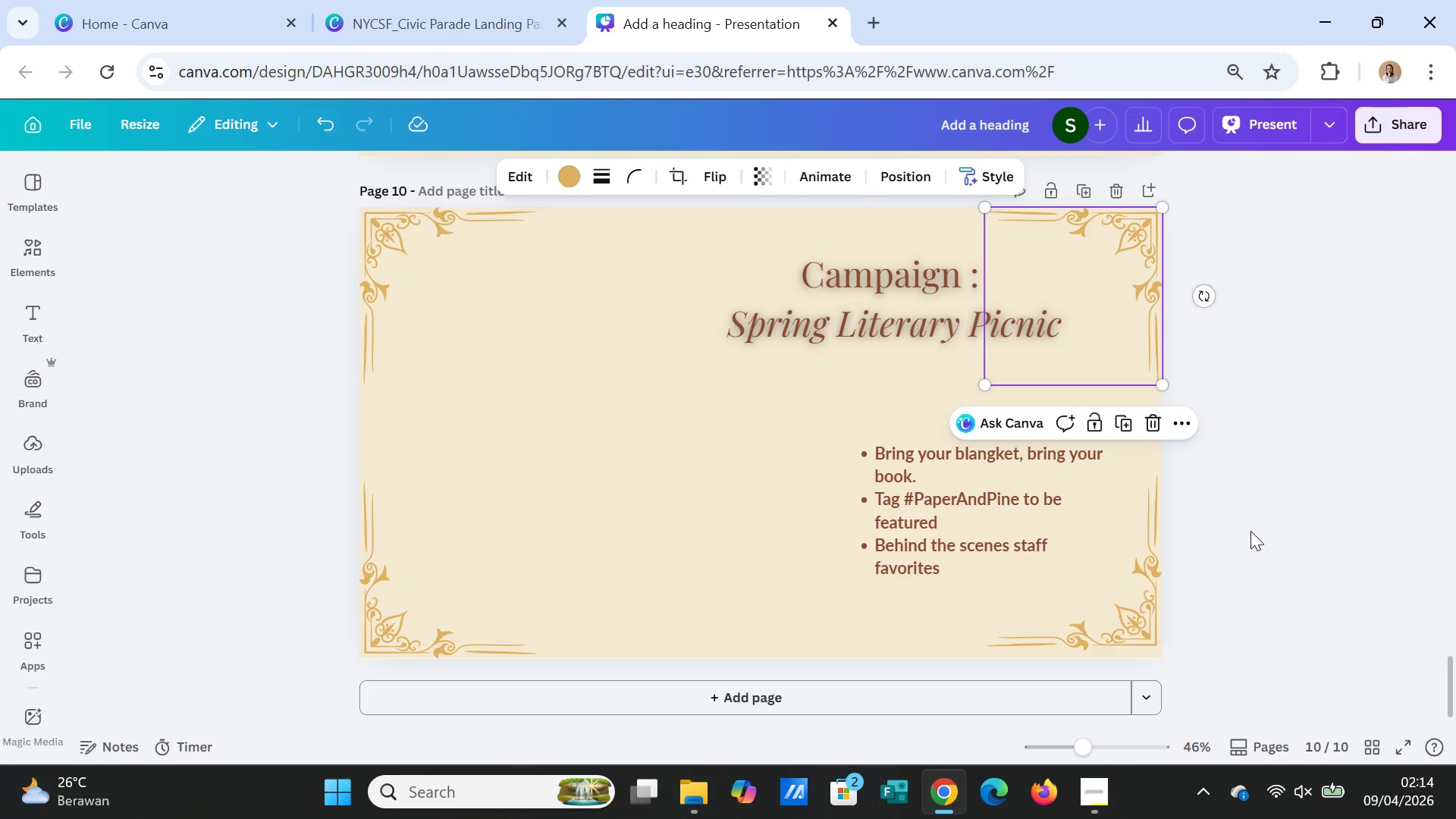 
left_click([1276, 529])
 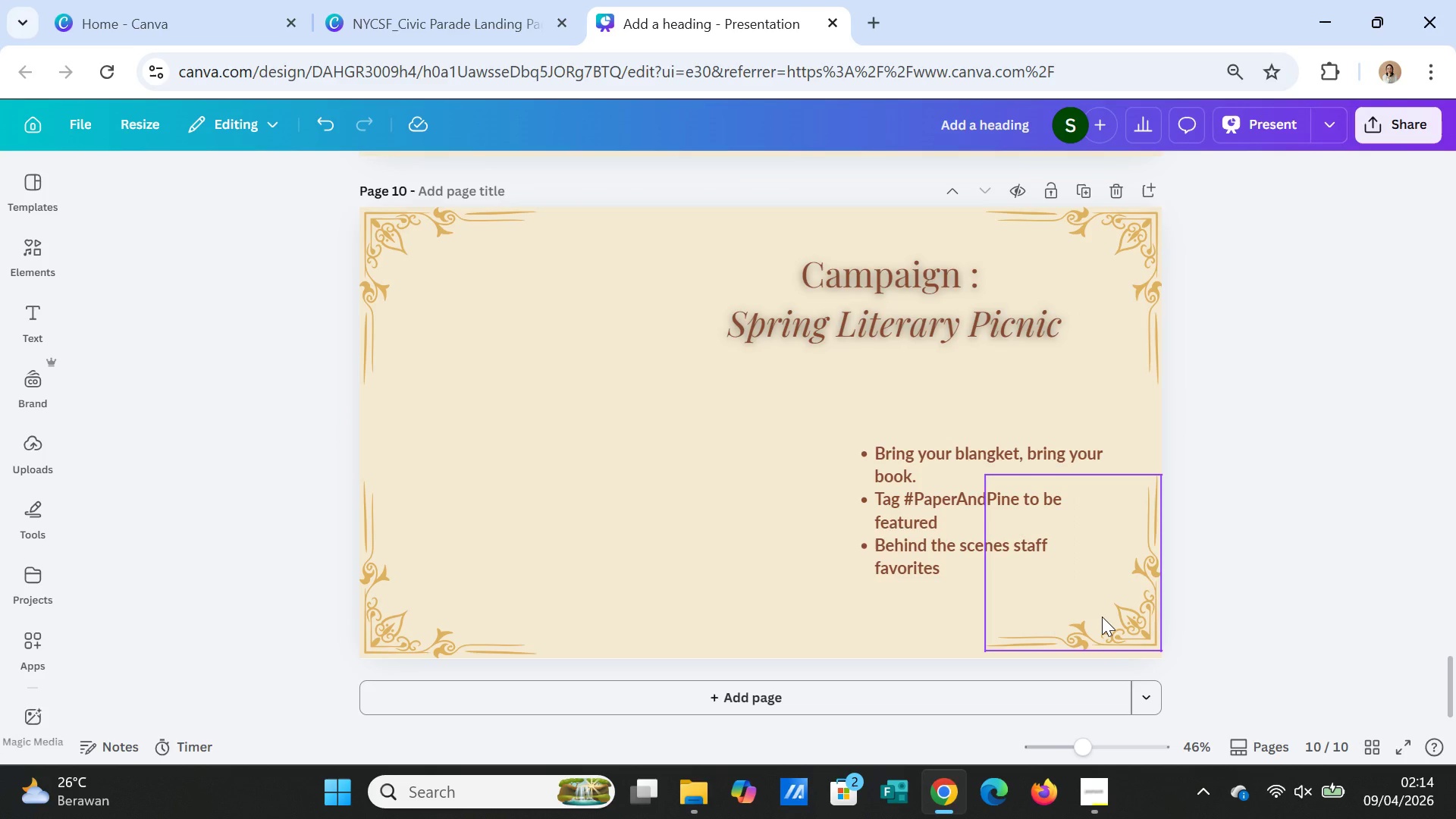 
left_click_drag(start_coordinate=[1102, 617], to_coordinate=[1102, 620])
 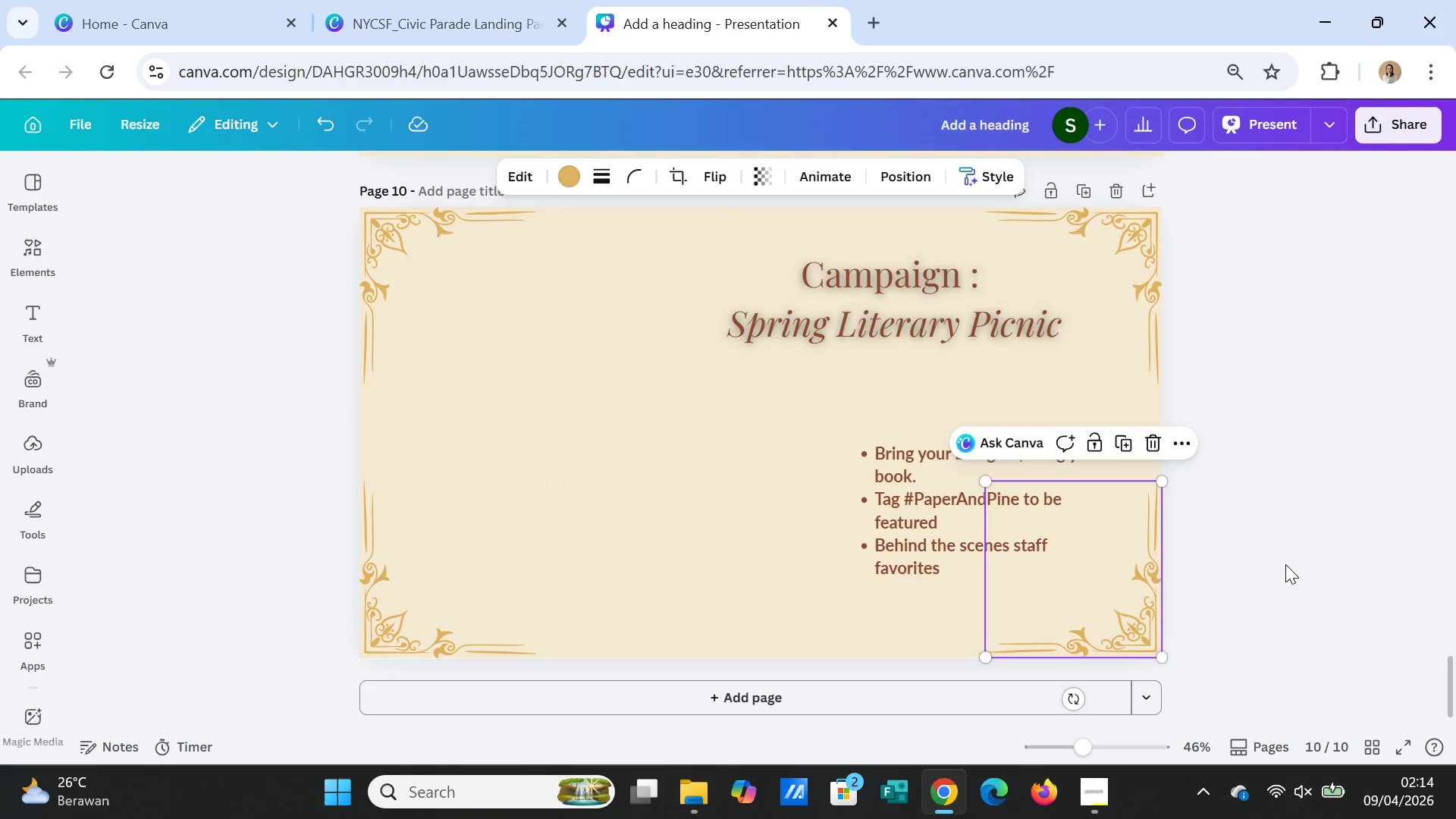 
left_click([1285, 564])
 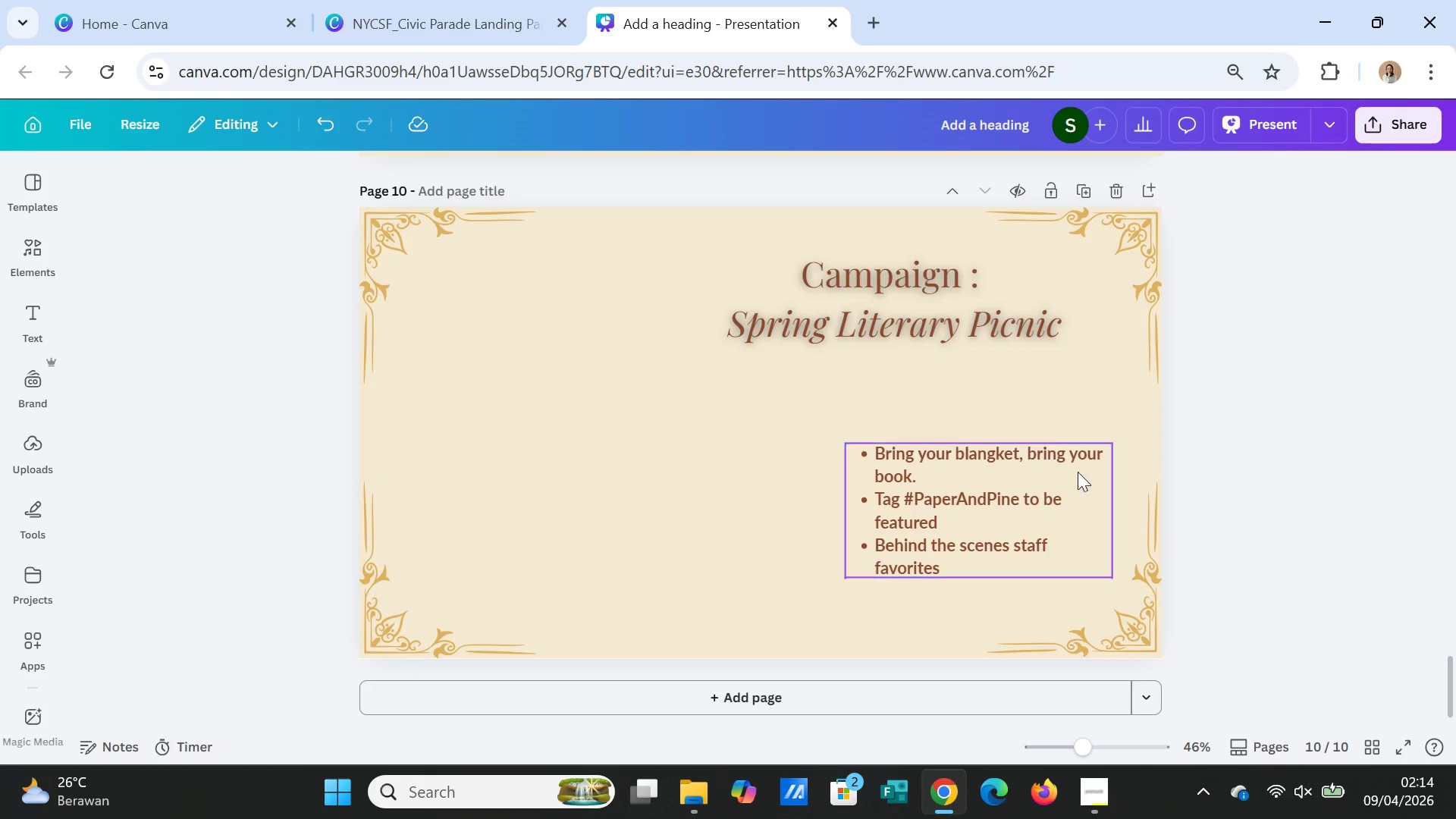 
double_click([922, 287])
 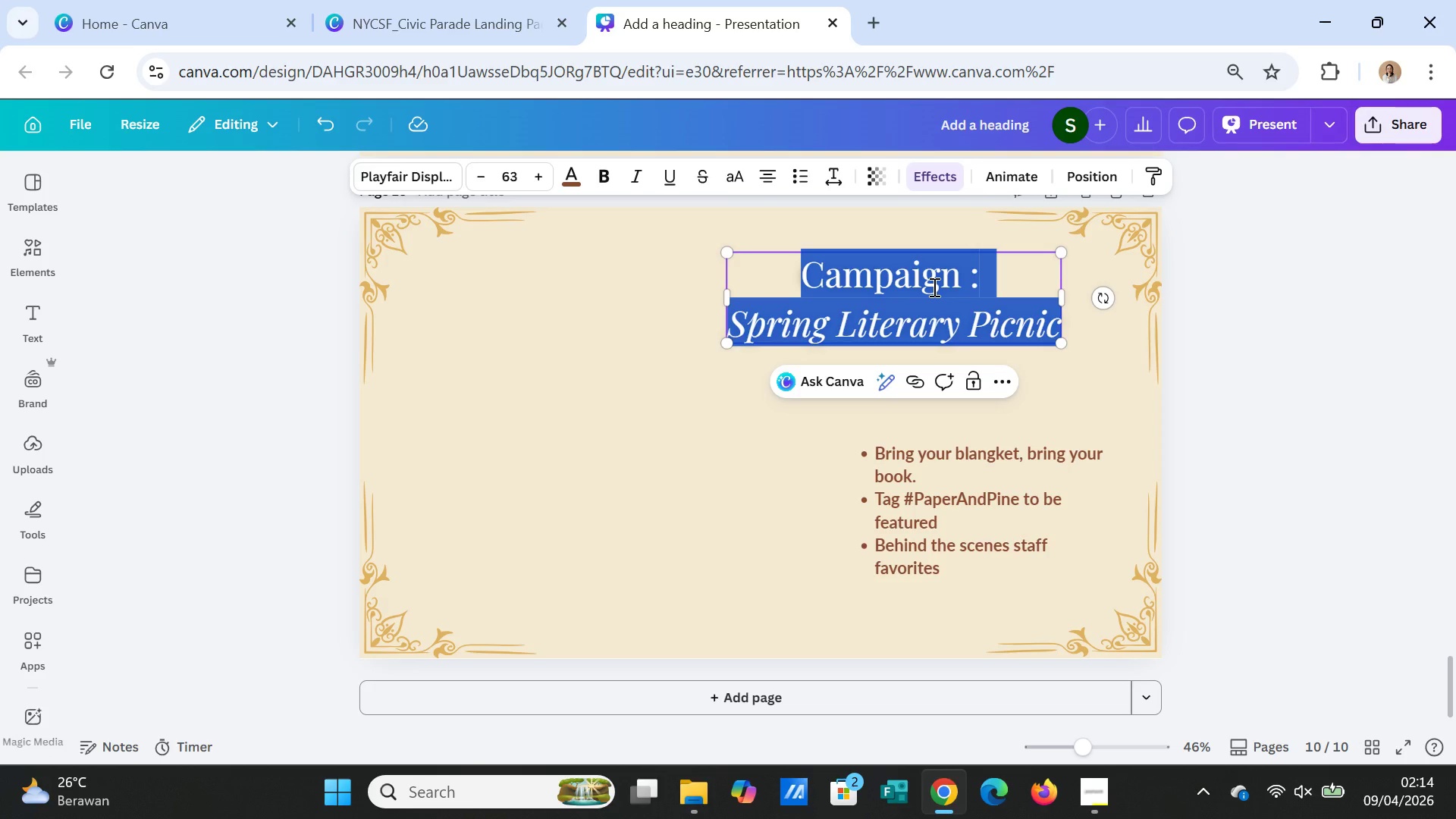 
type(Social Media )
 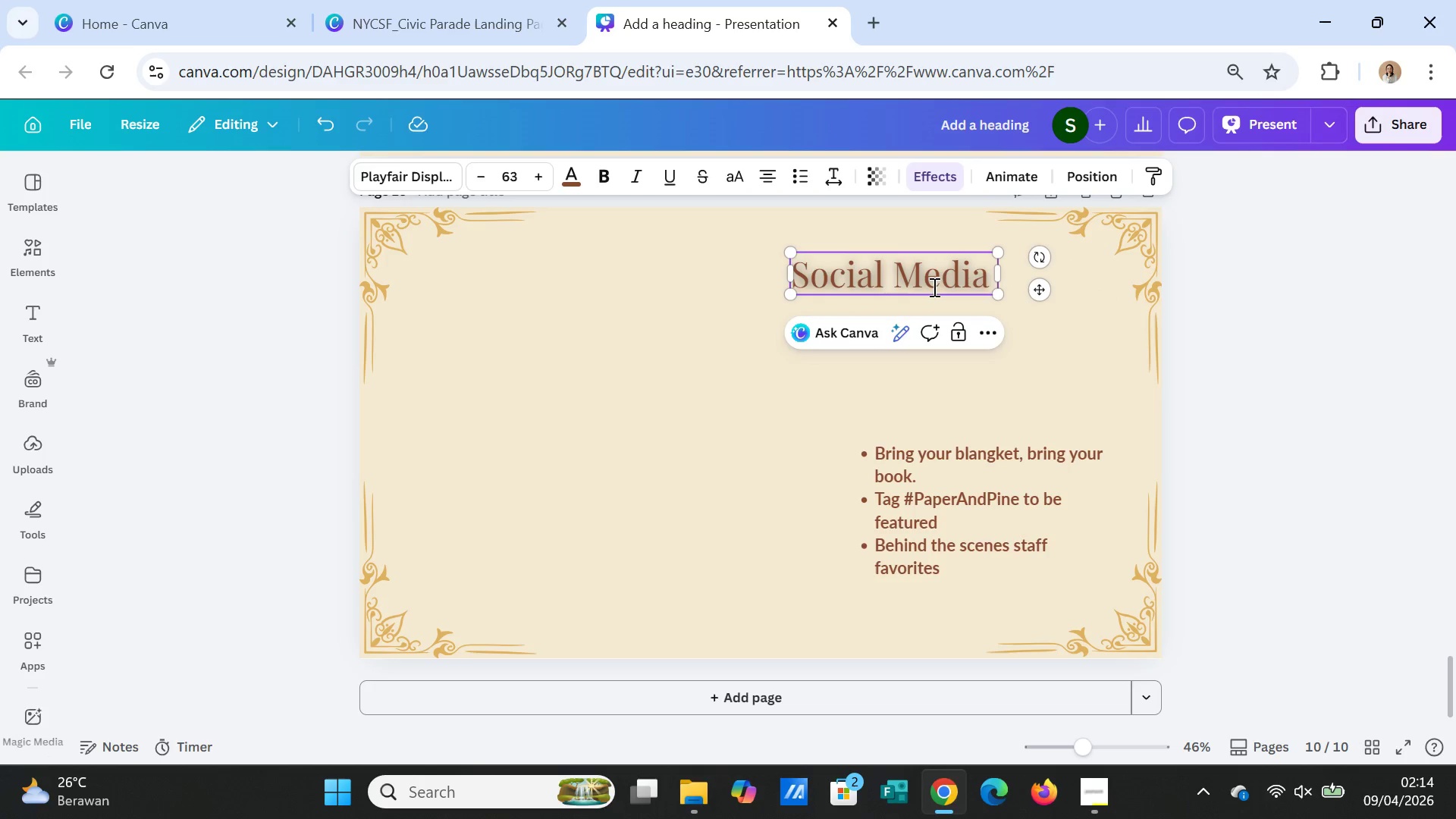 
type(Content )
 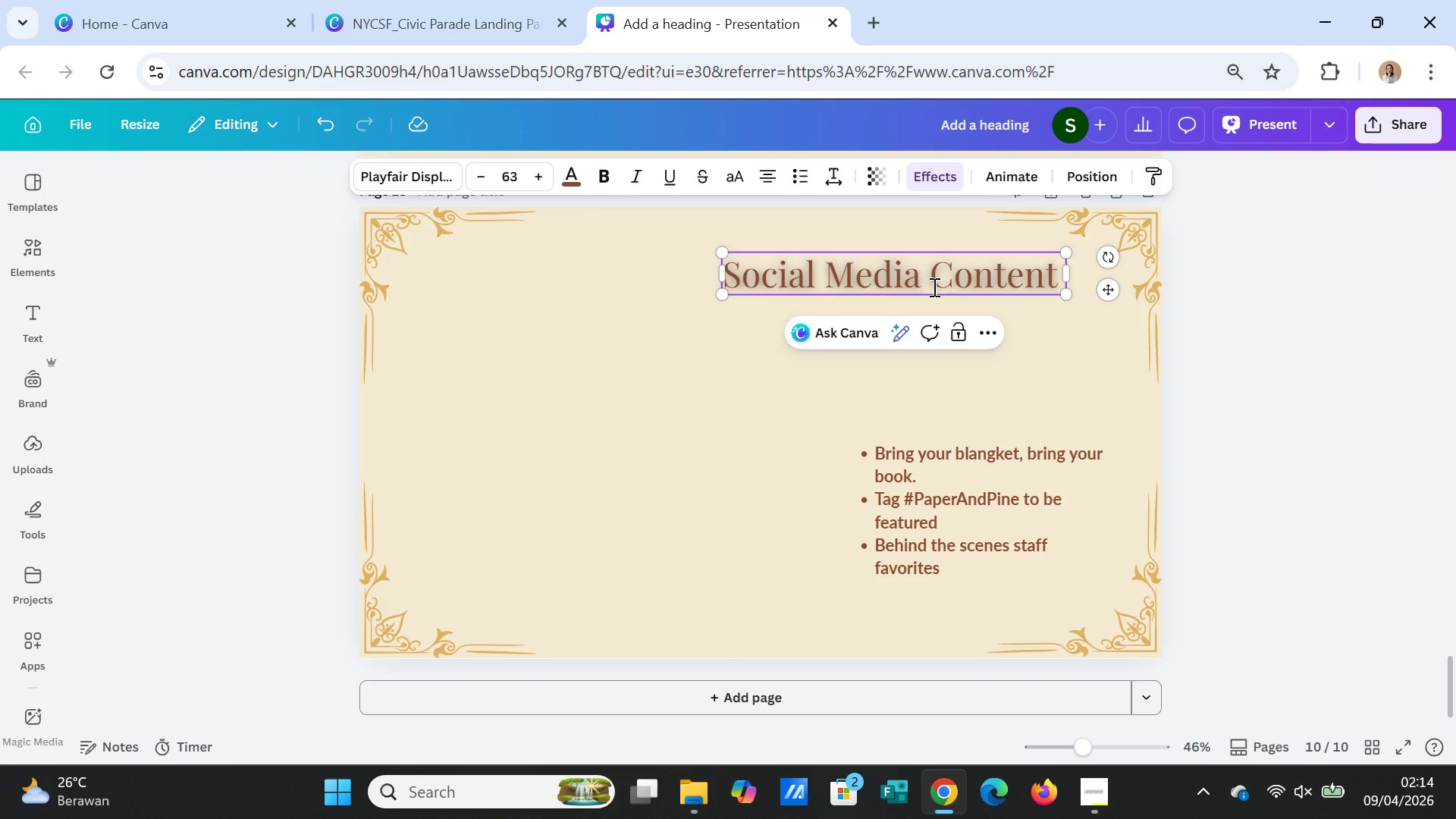 
key(Enter)
 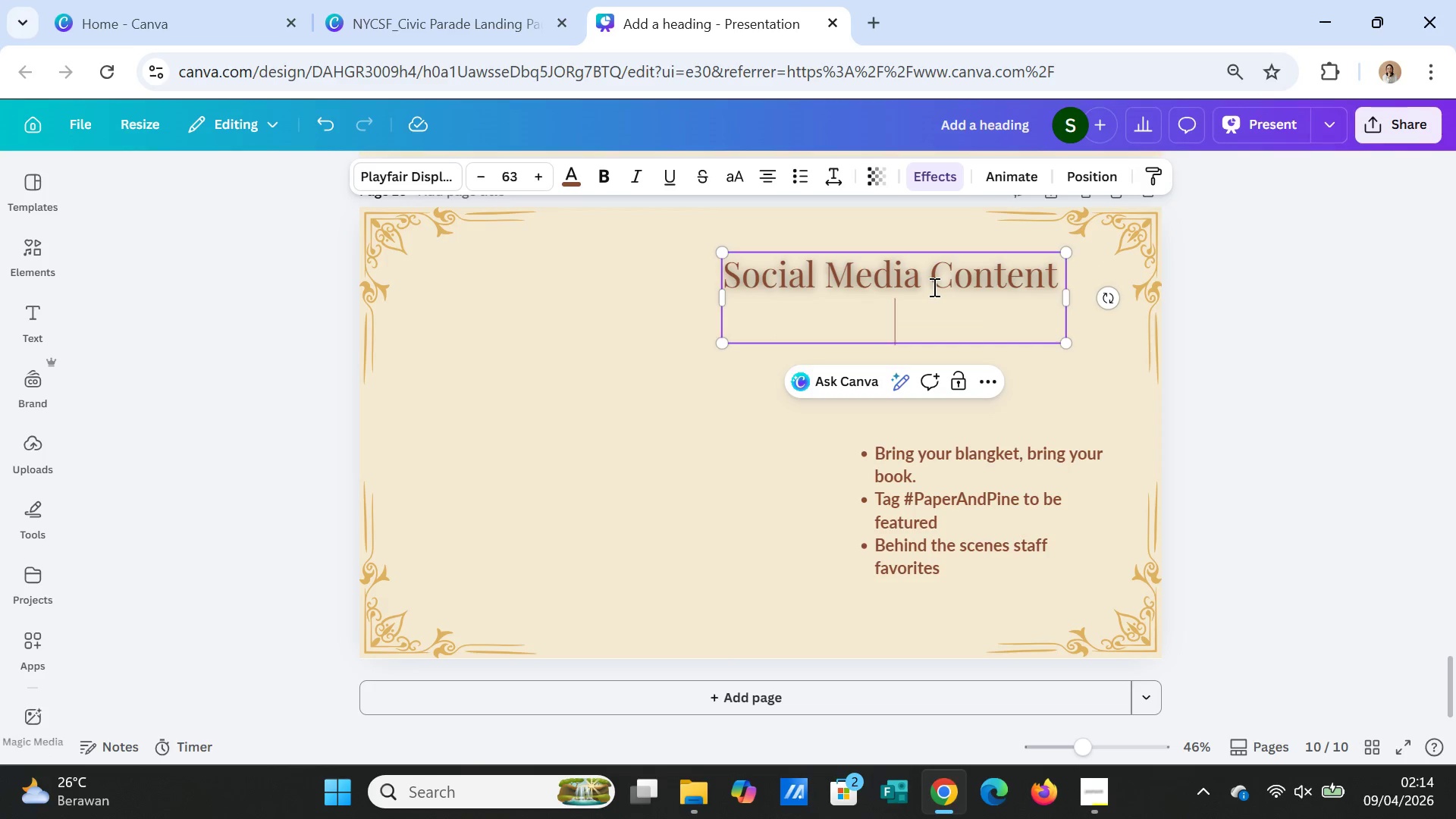 
type(Ideas)
 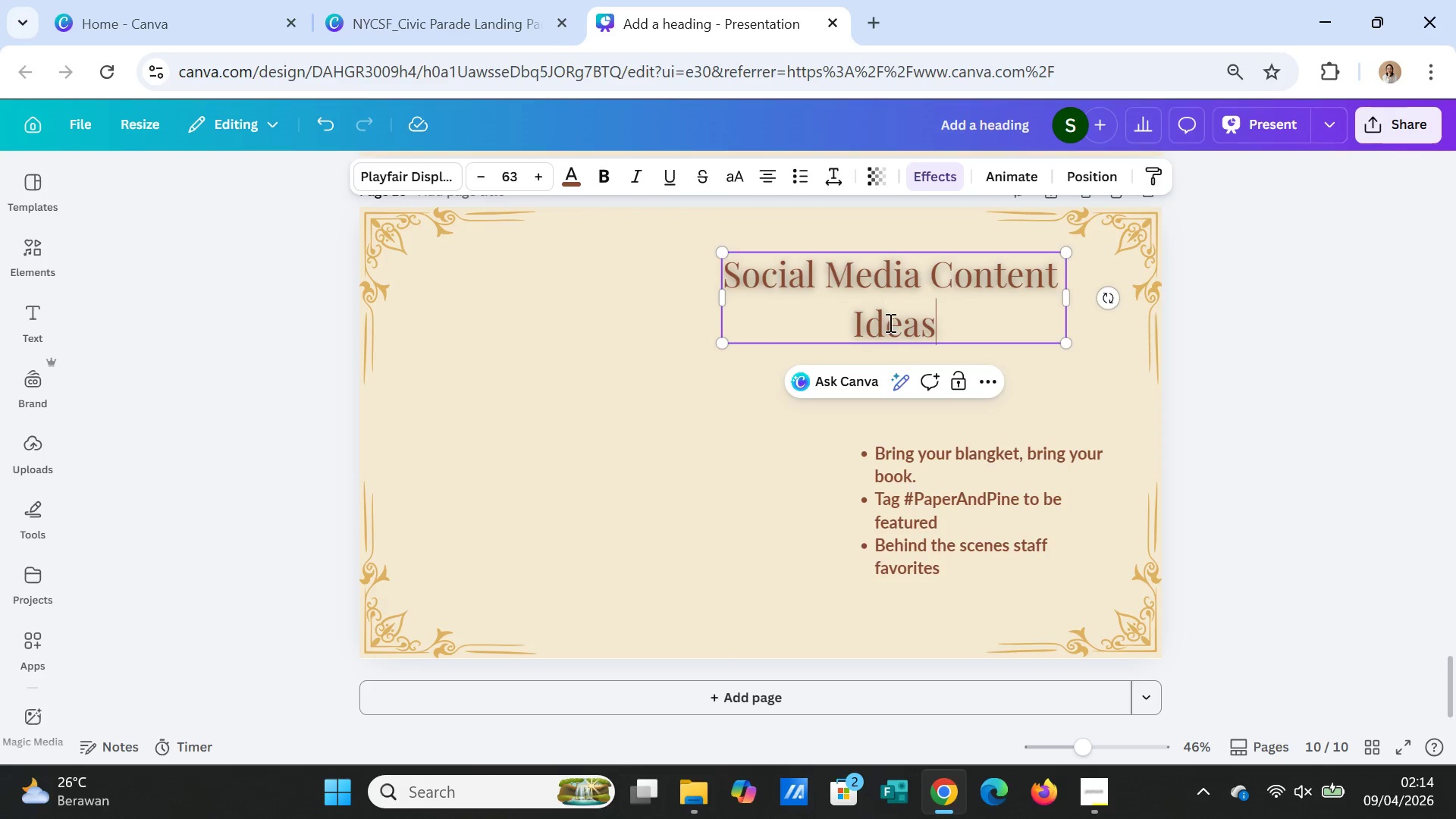 
double_click([889, 323])
 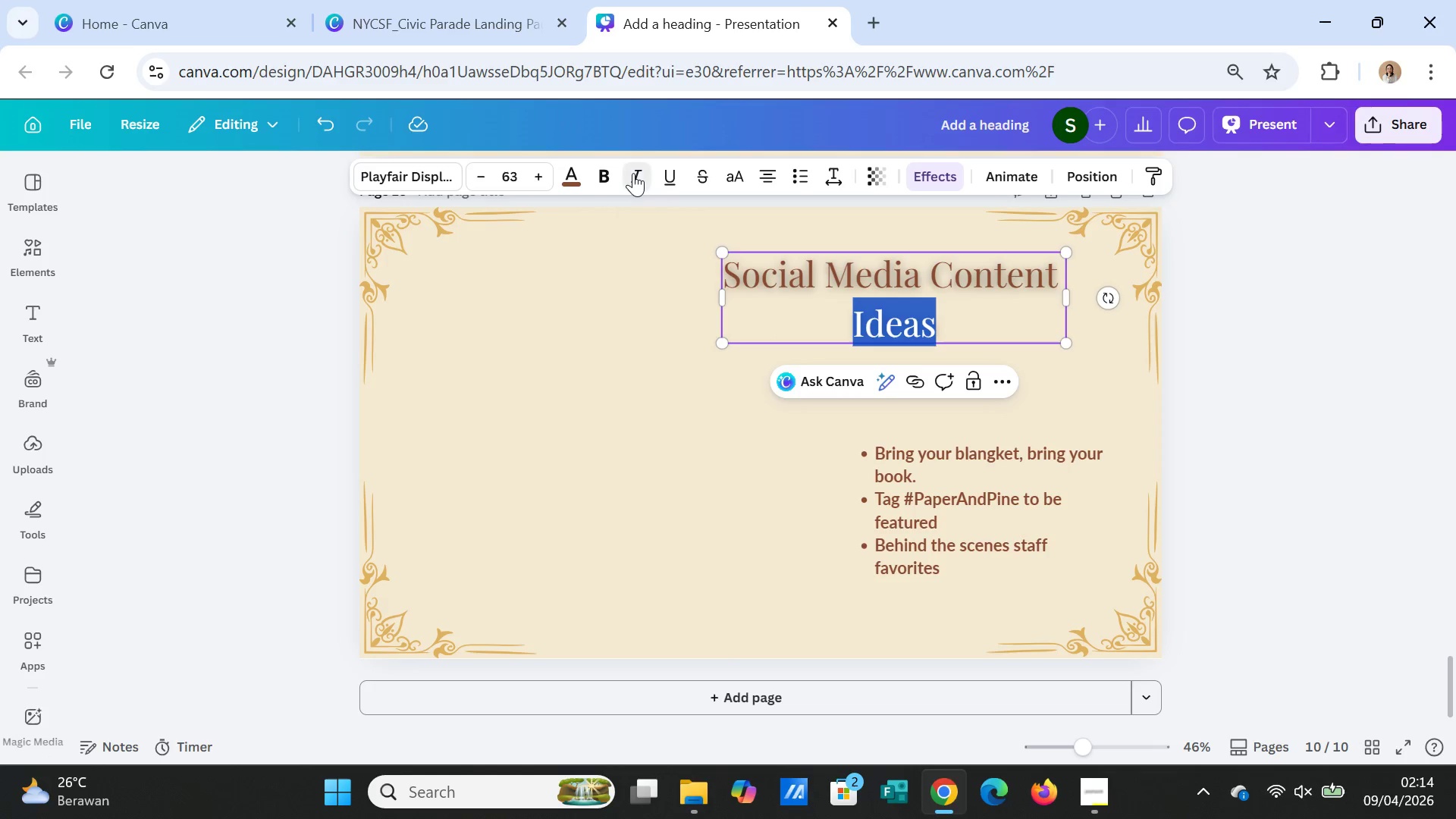 
left_click([701, 407])
 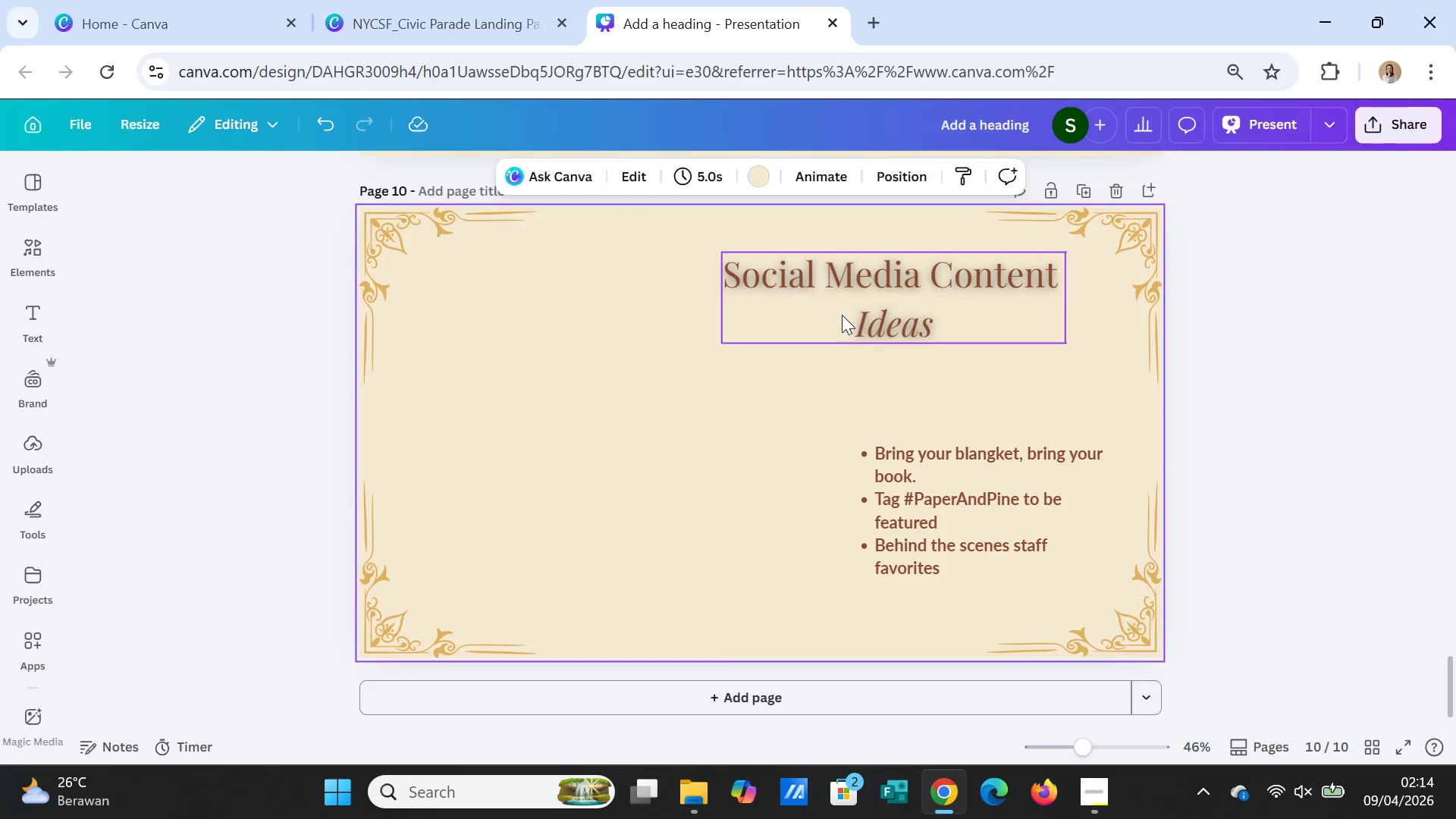 
left_click_drag(start_coordinate=[842, 315], to_coordinate=[717, 307])
 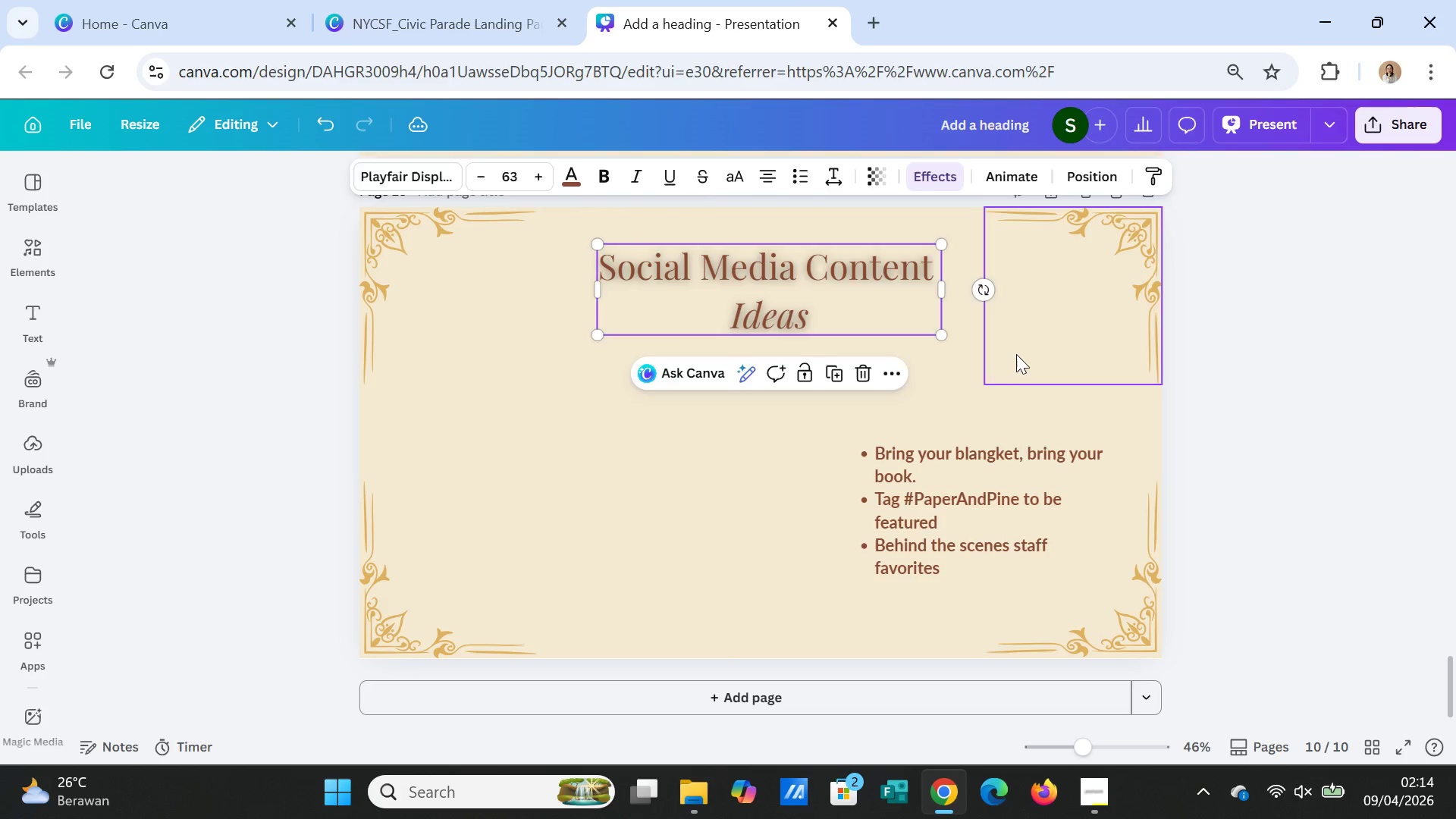 
left_click([1016, 354])
 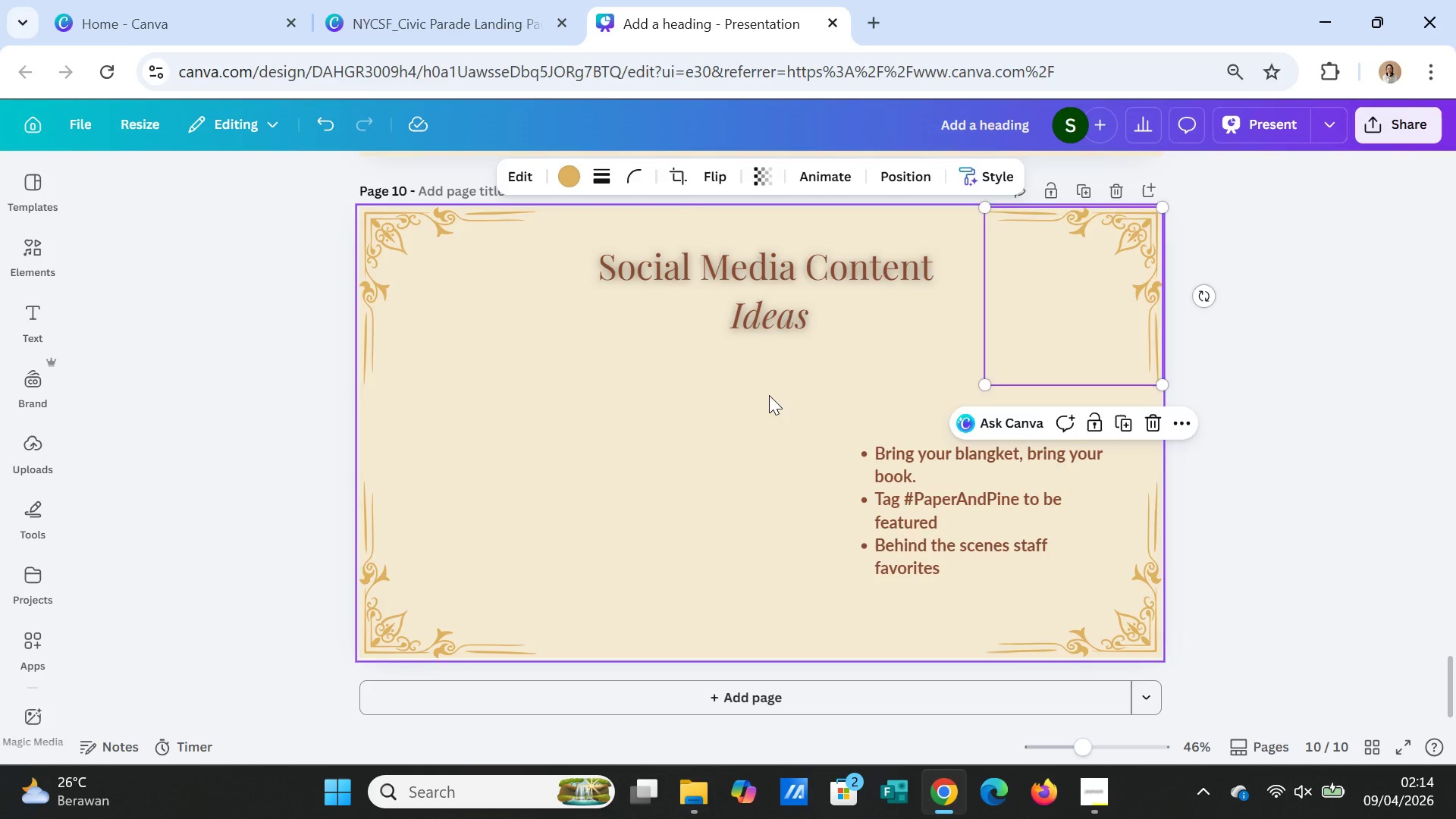 
left_click([769, 395])
 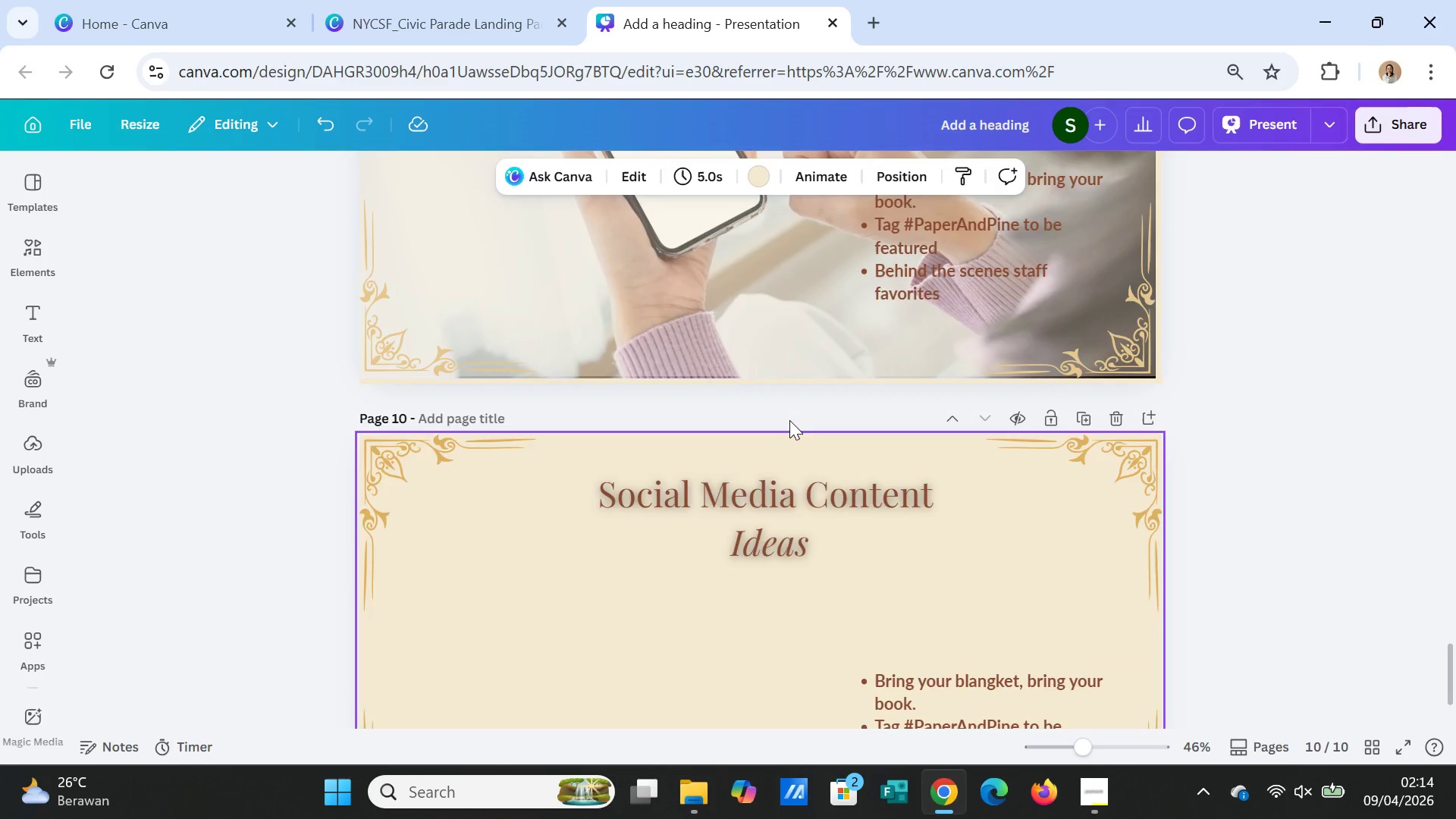 
scroll: coordinate [814, 454], scroll_direction: up, amount: 6.0
 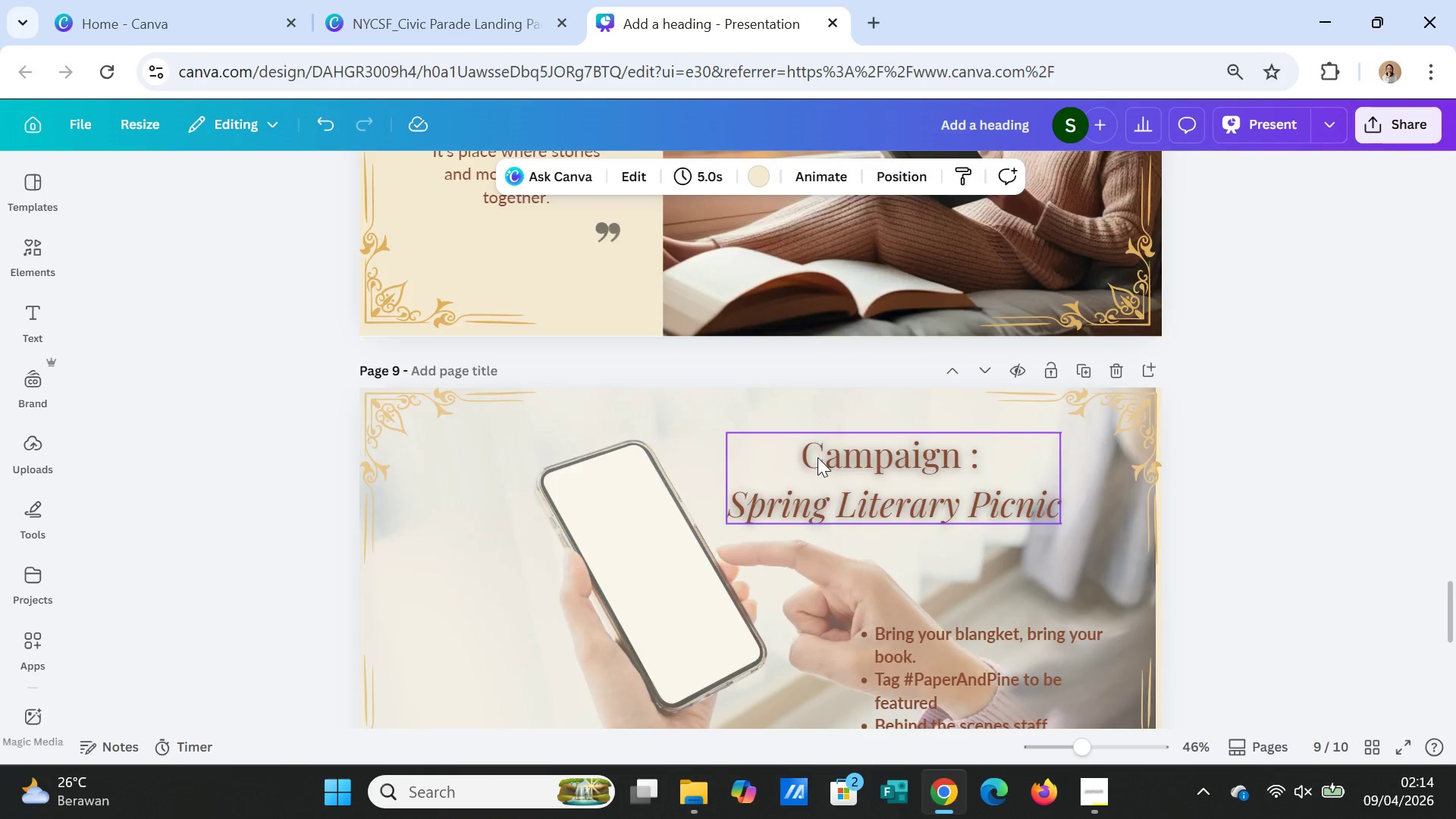 
scroll: coordinate [817, 457], scroll_direction: down, amount: 1.0
 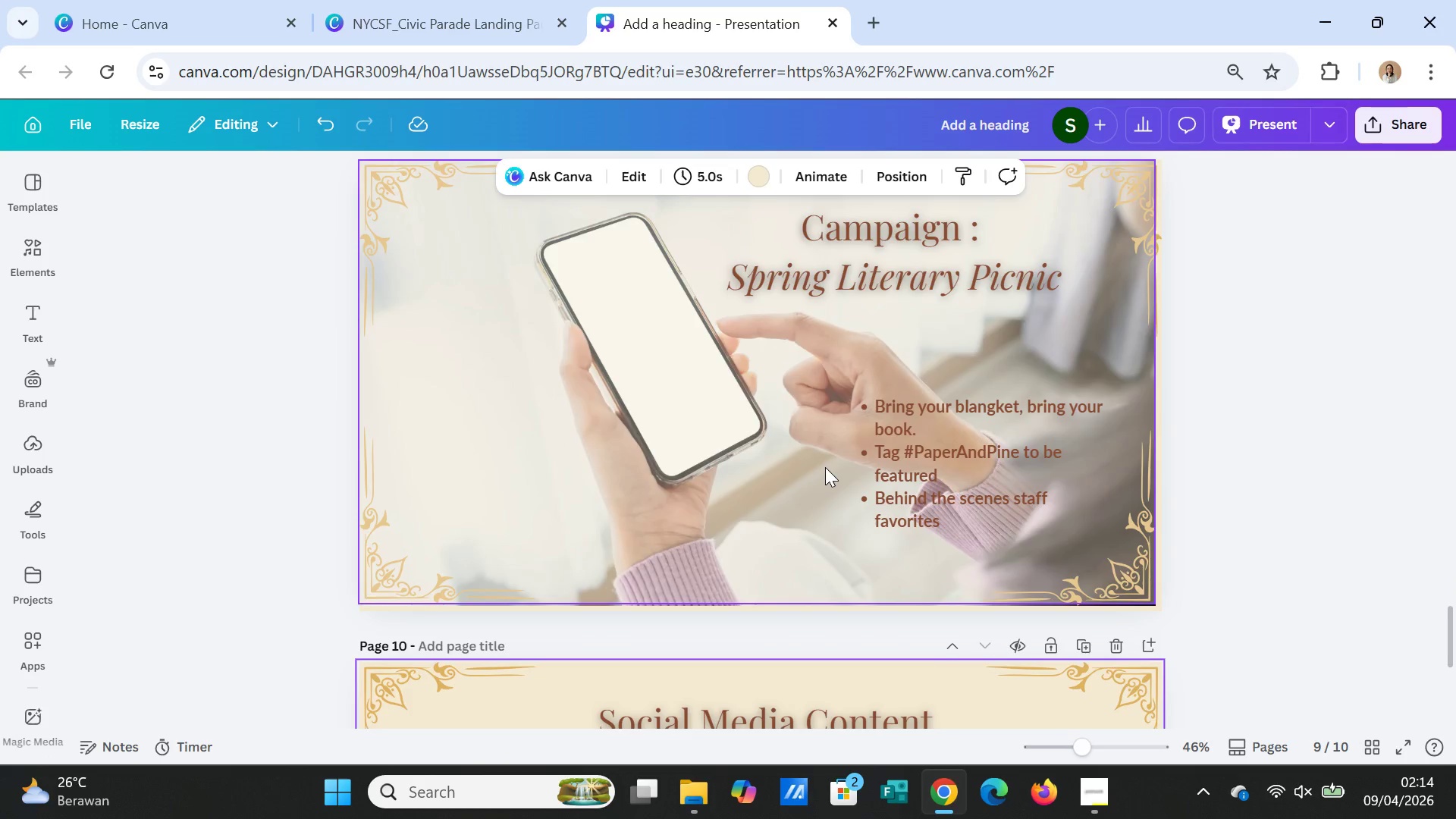 
scroll: coordinate [830, 471], scroll_direction: up, amount: 19.0
 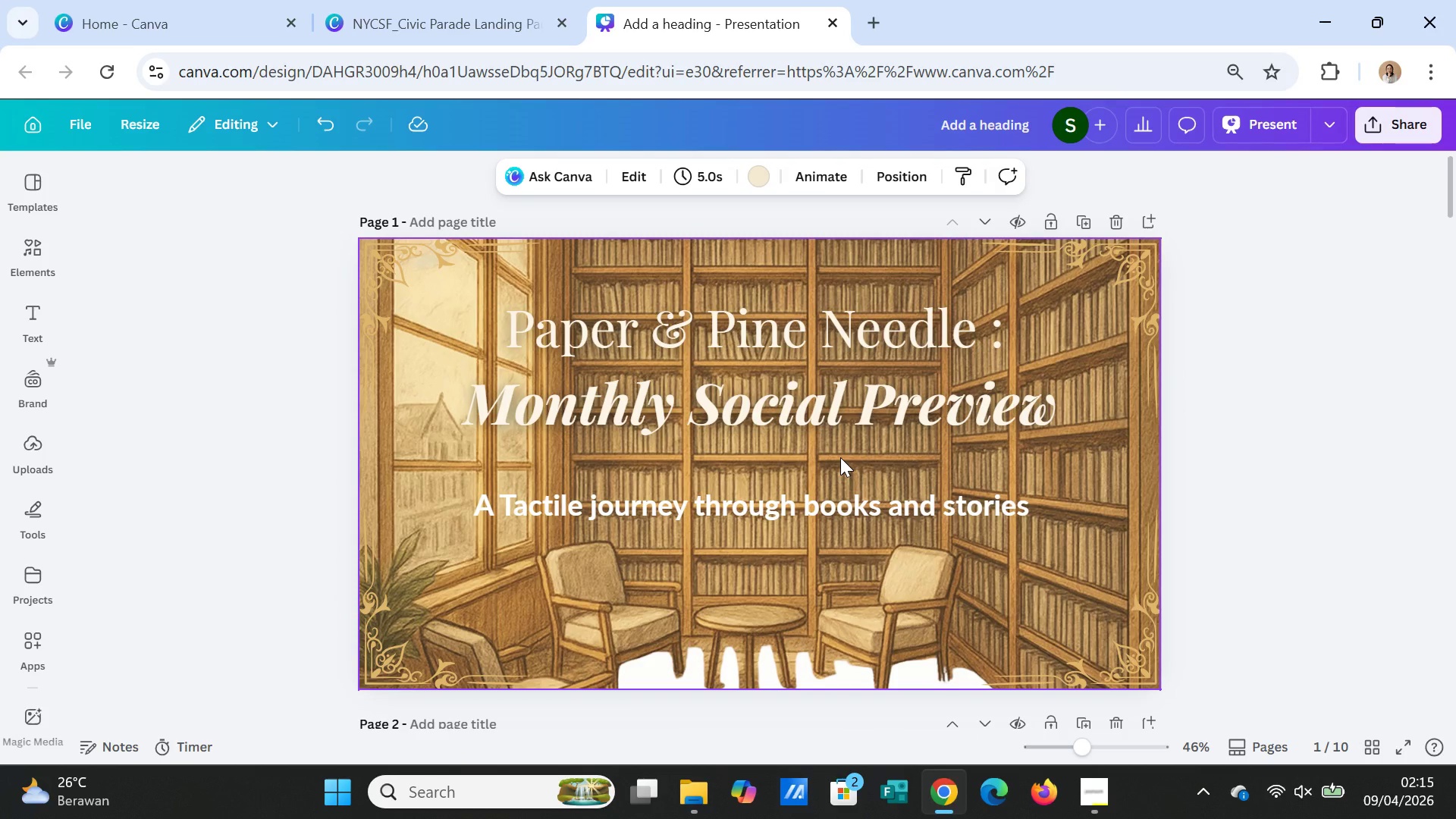 
scroll: coordinate [842, 459], scroll_direction: down, amount: 8.0
 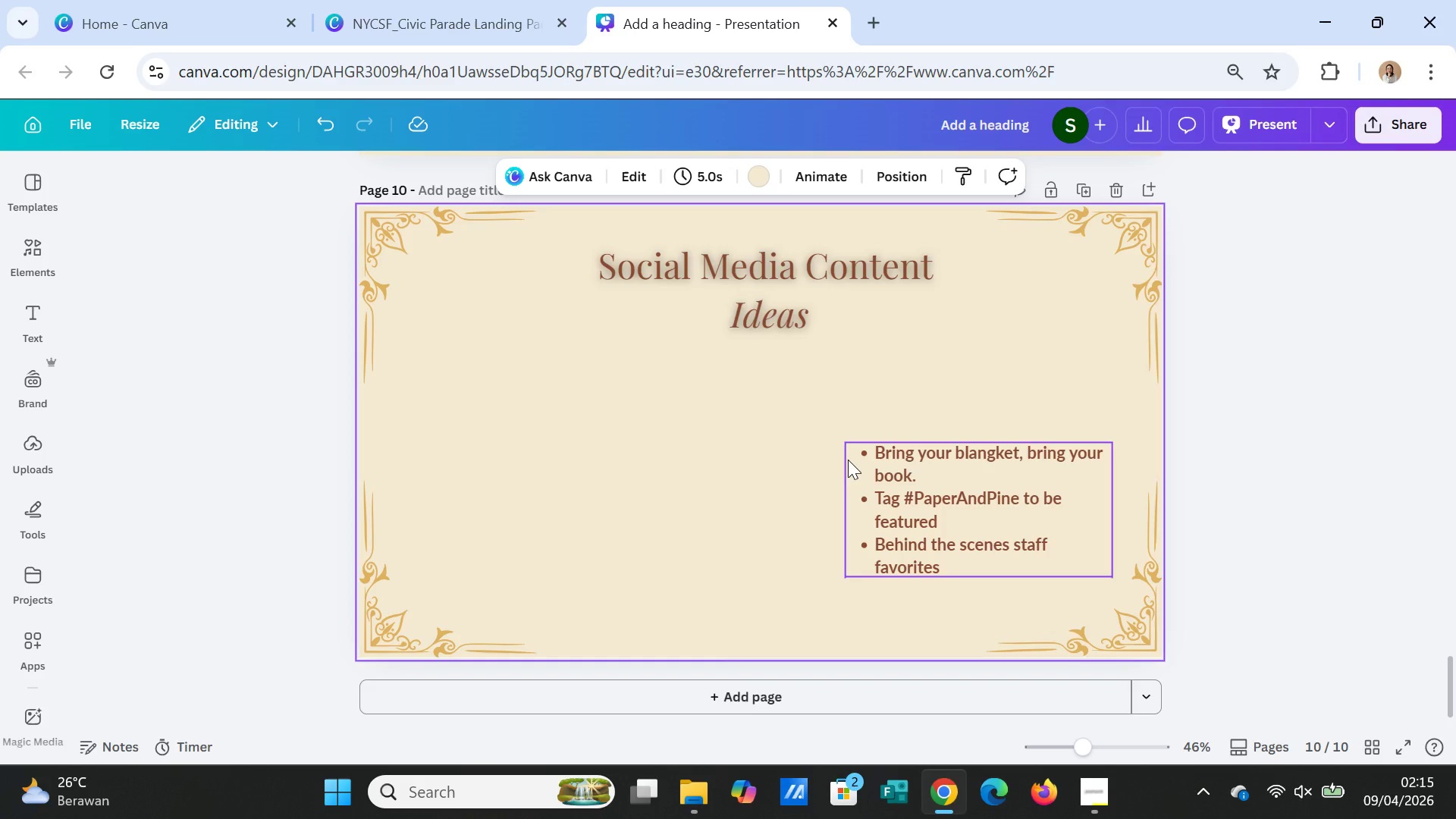 
wait(10.91)
 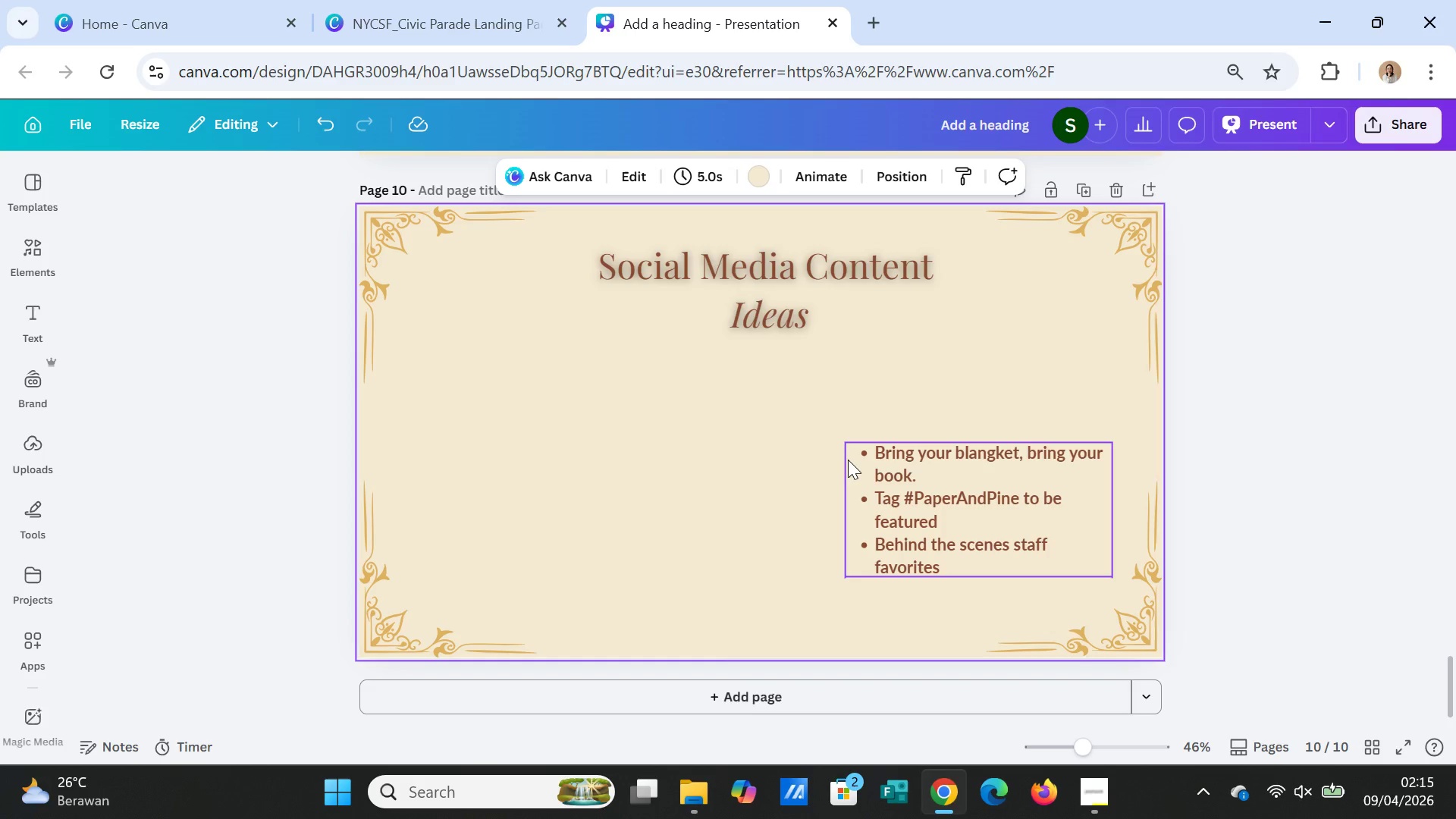 
left_click([951, 472])
 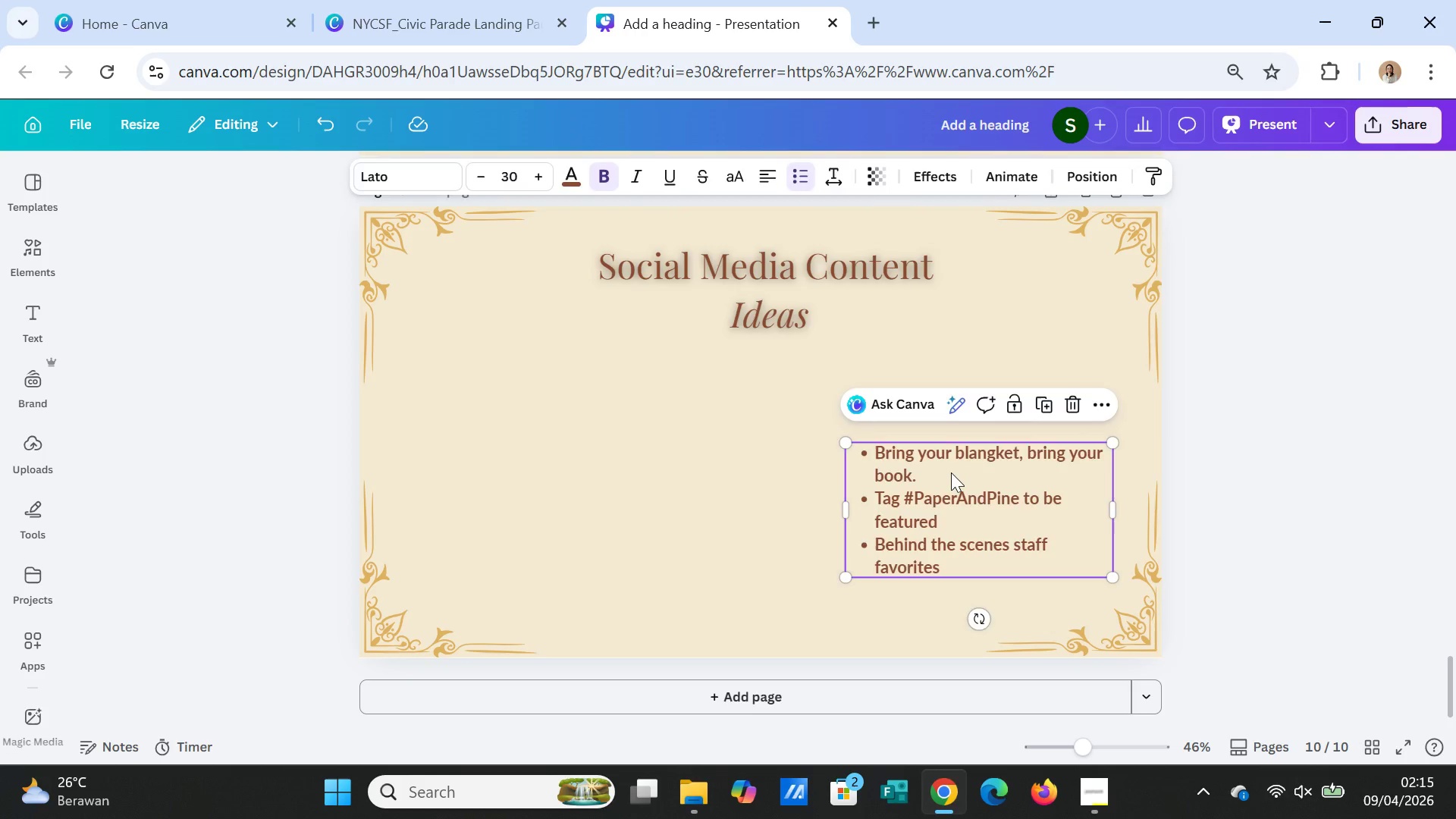 
key(Delete)
 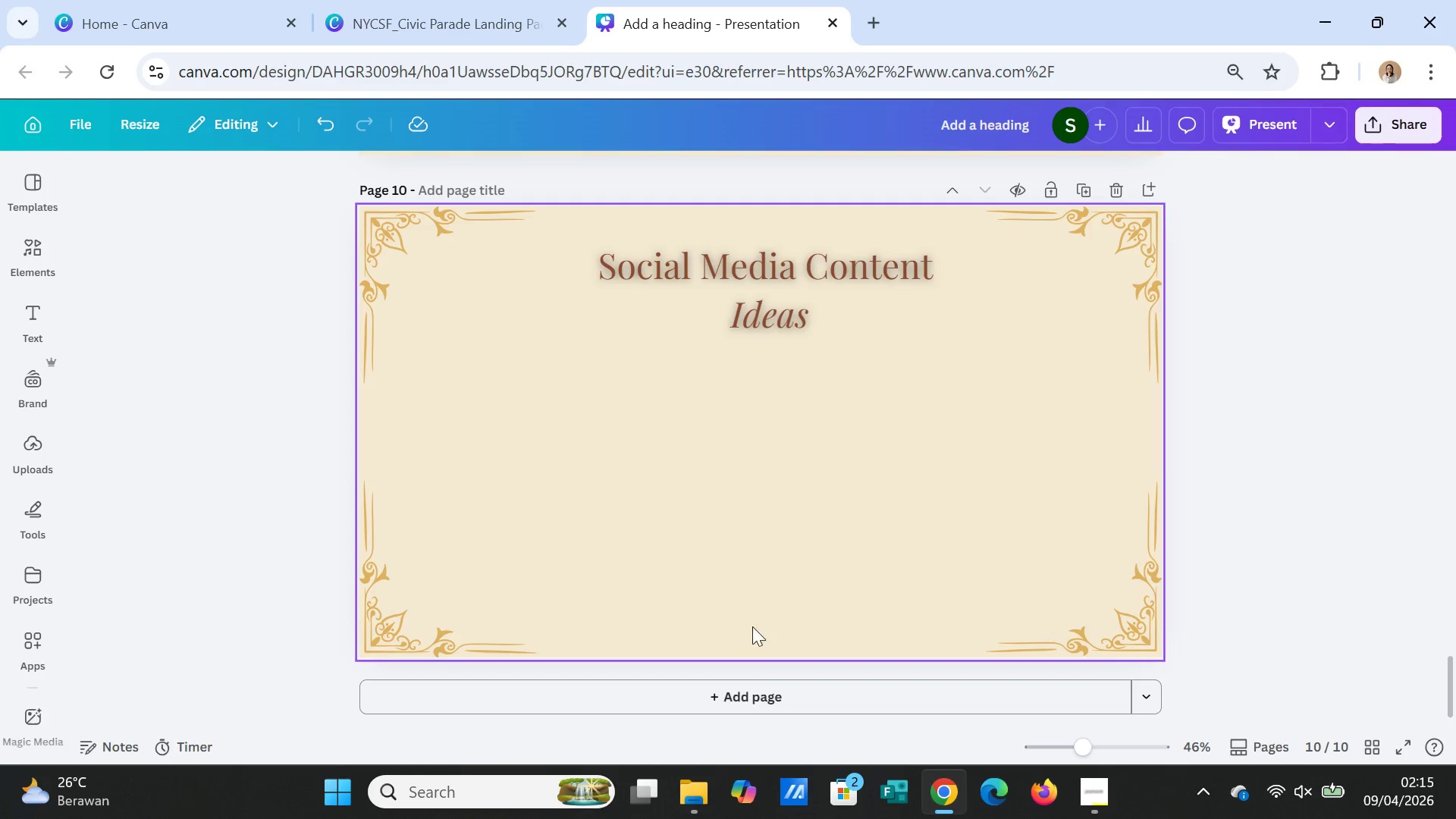 
scroll: coordinate [905, 575], scroll_direction: up, amount: 19.0
 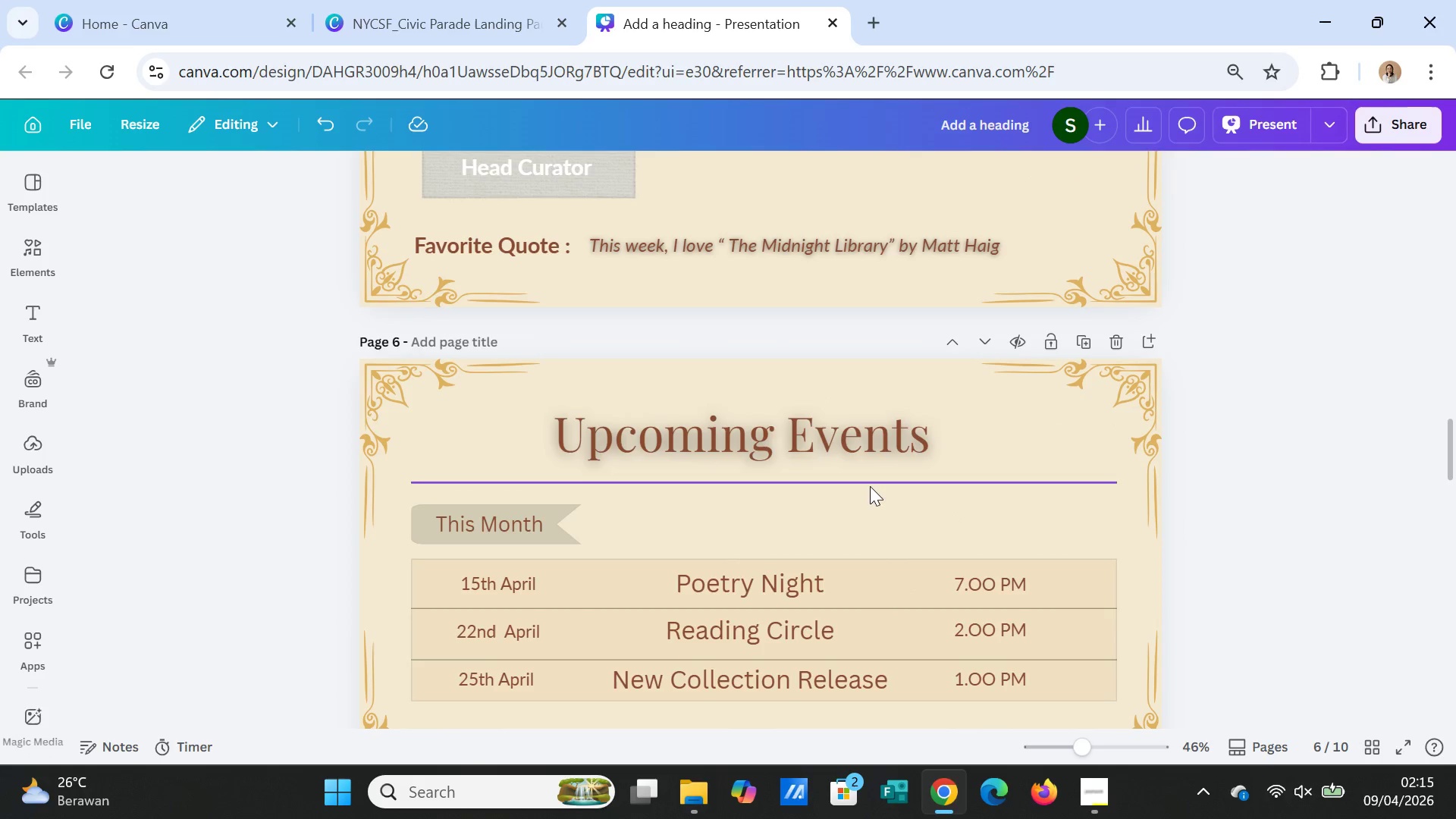 
left_click([870, 485])
 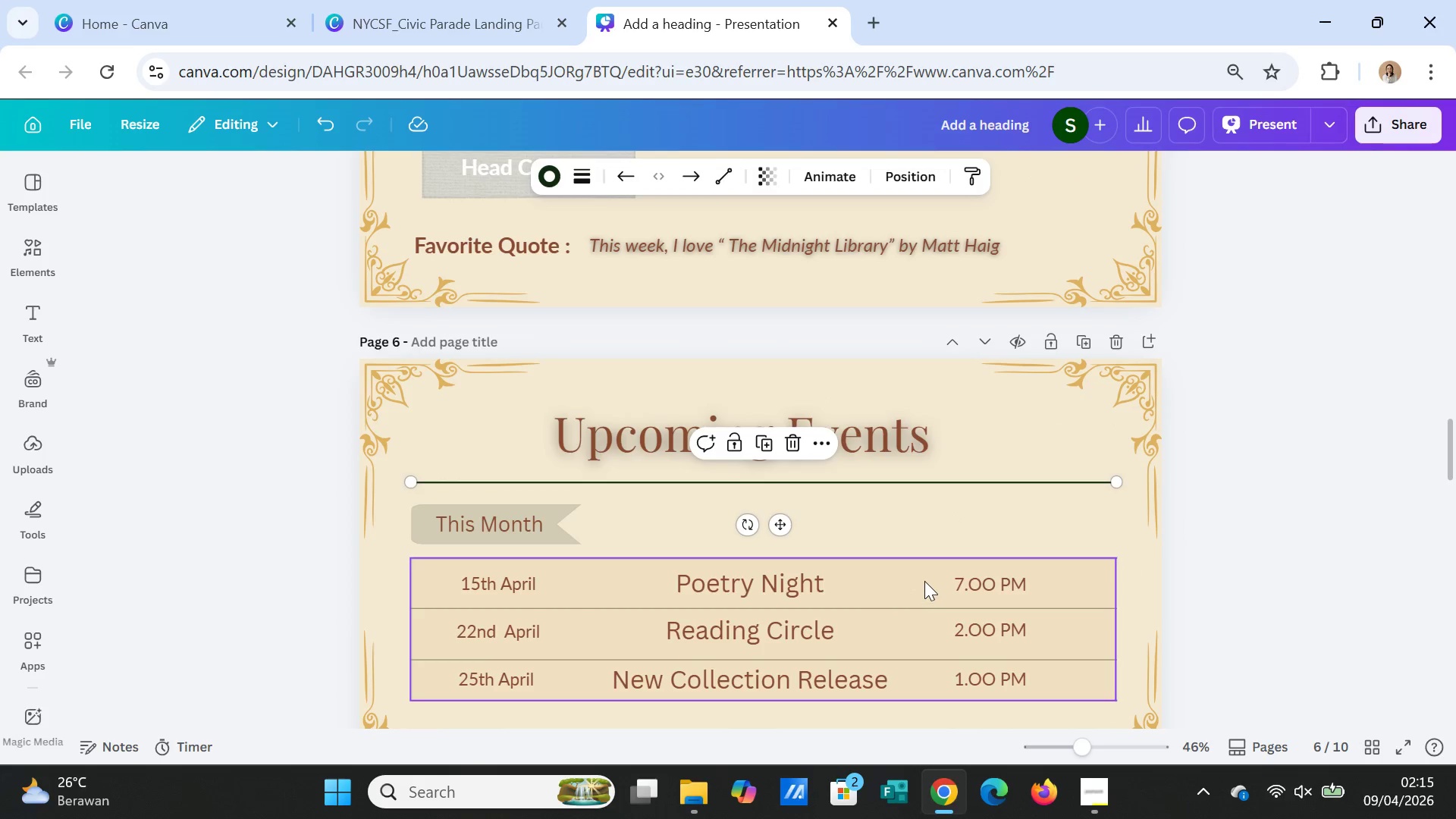 
left_click([924, 581])
 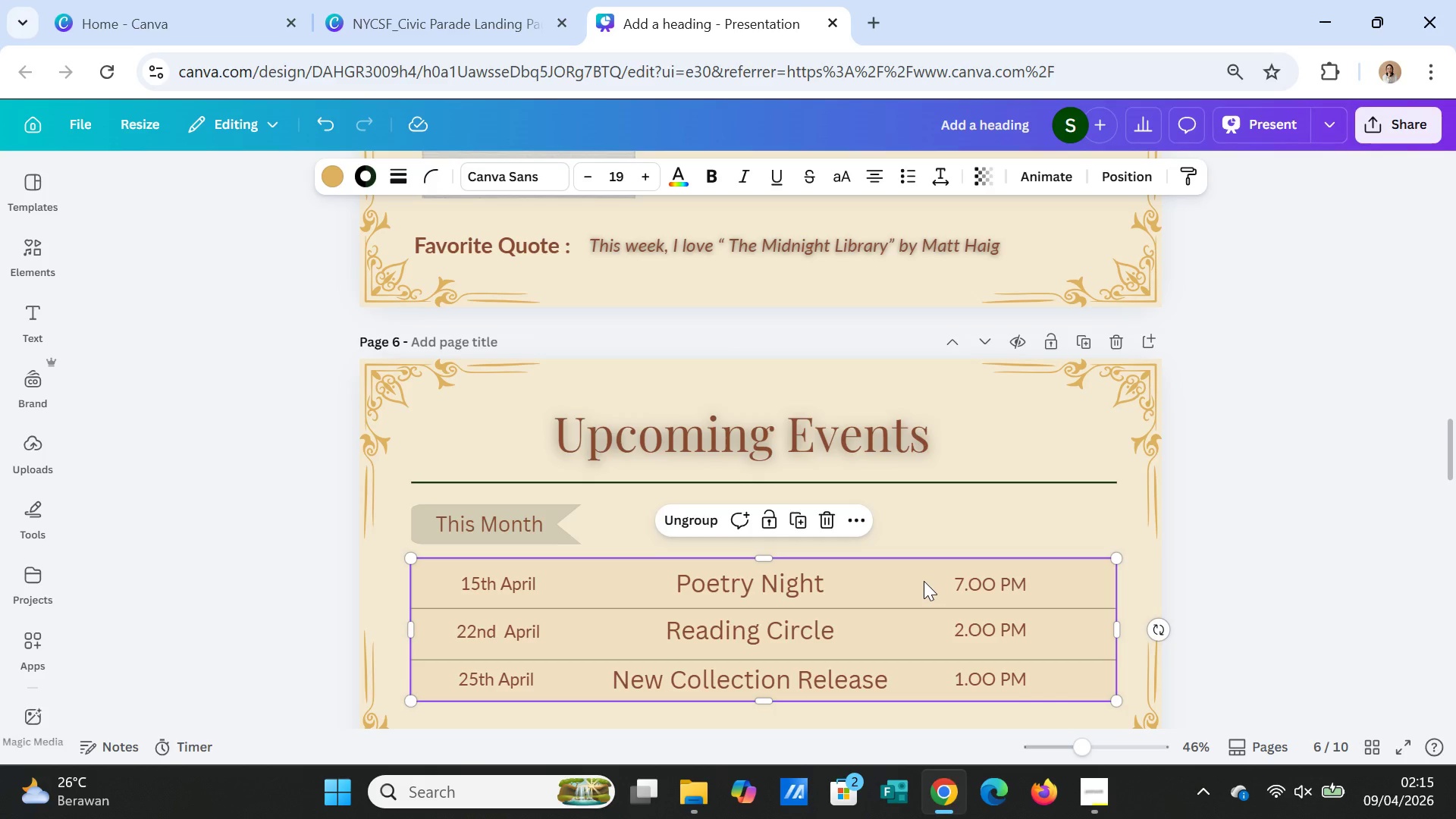 
key(Control+C)
 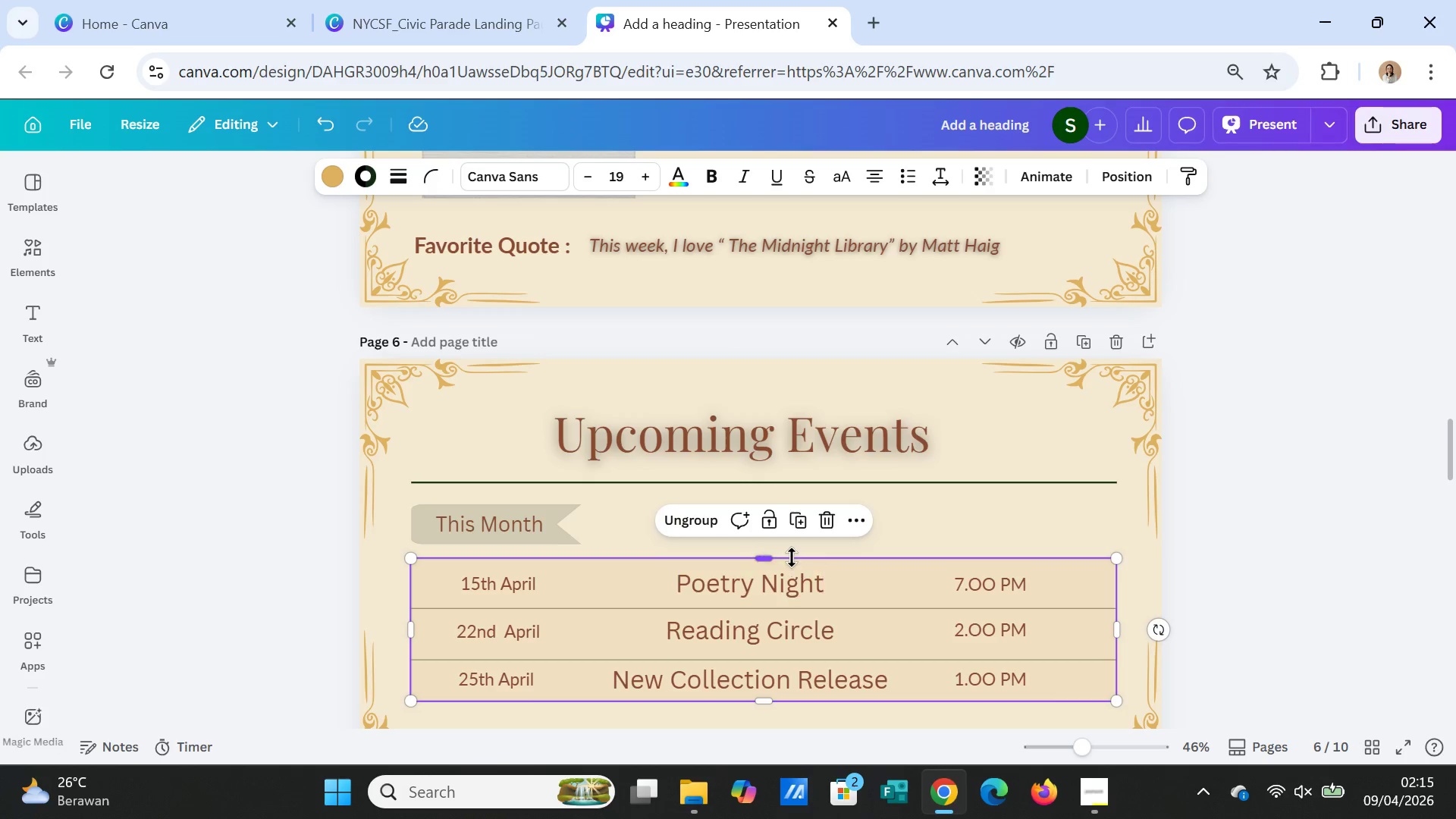 
scroll: coordinate [792, 557], scroll_direction: down, amount: 17.0
 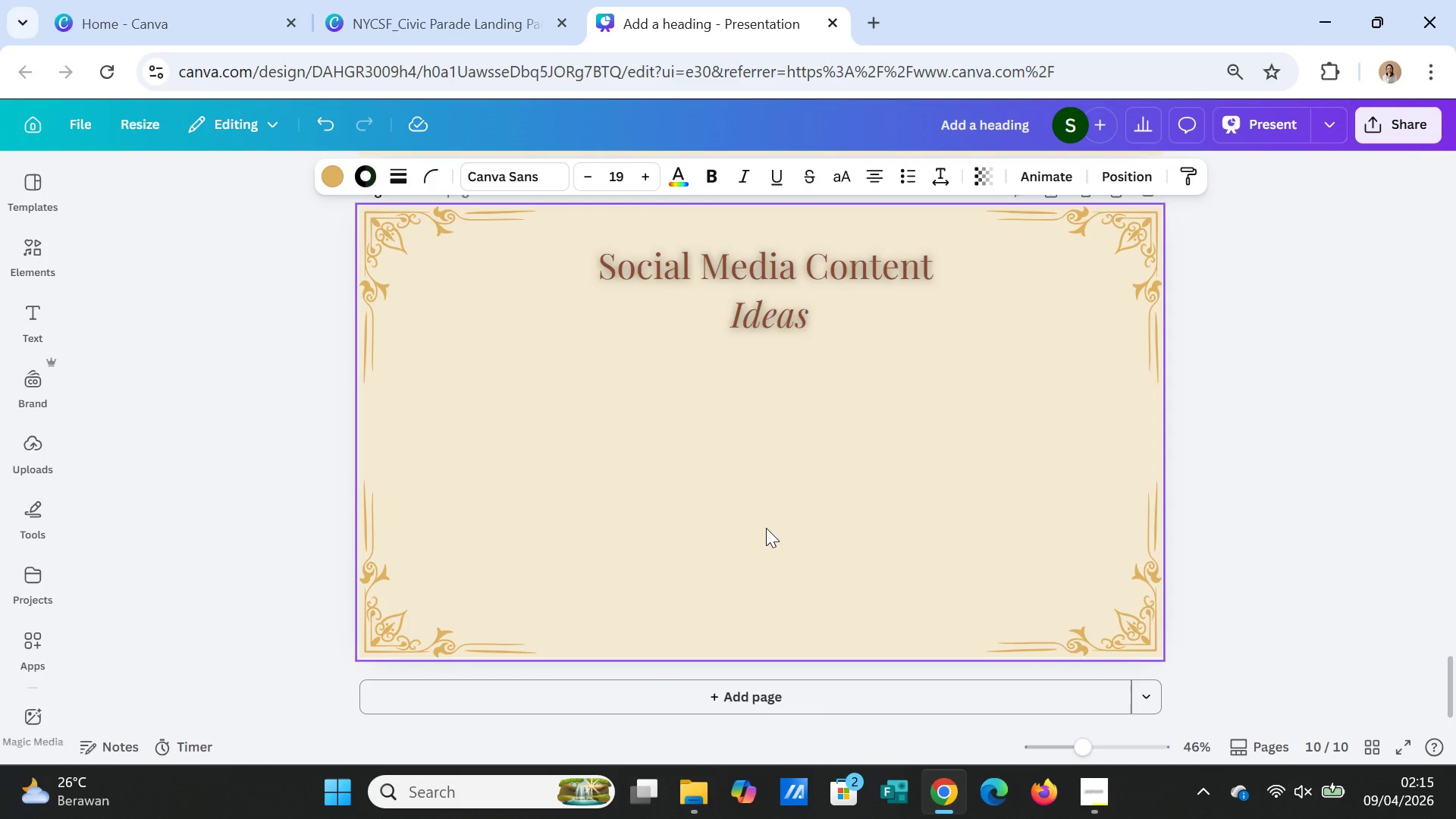 
left_click([766, 528])
 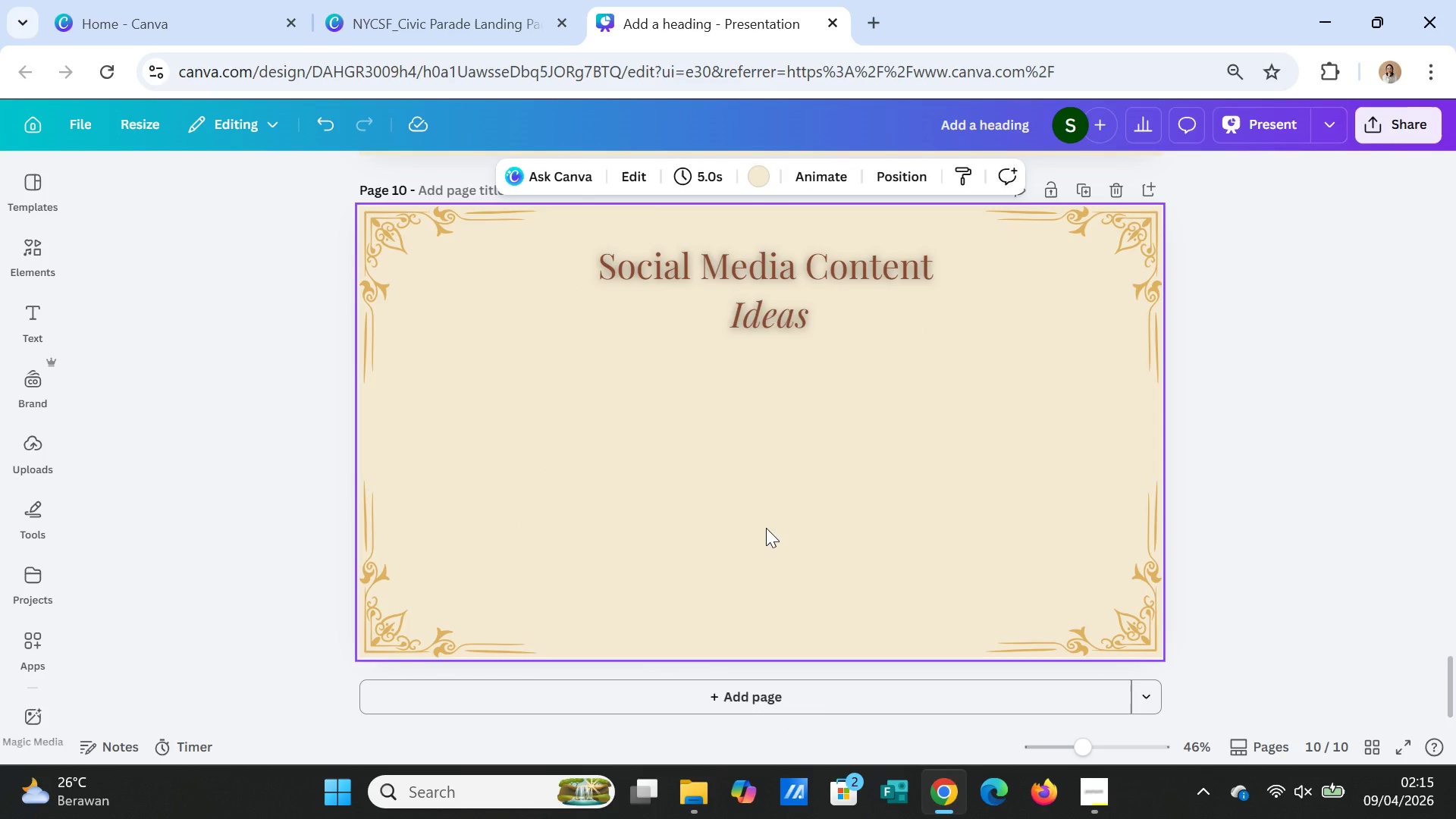 
key(Control+V)
 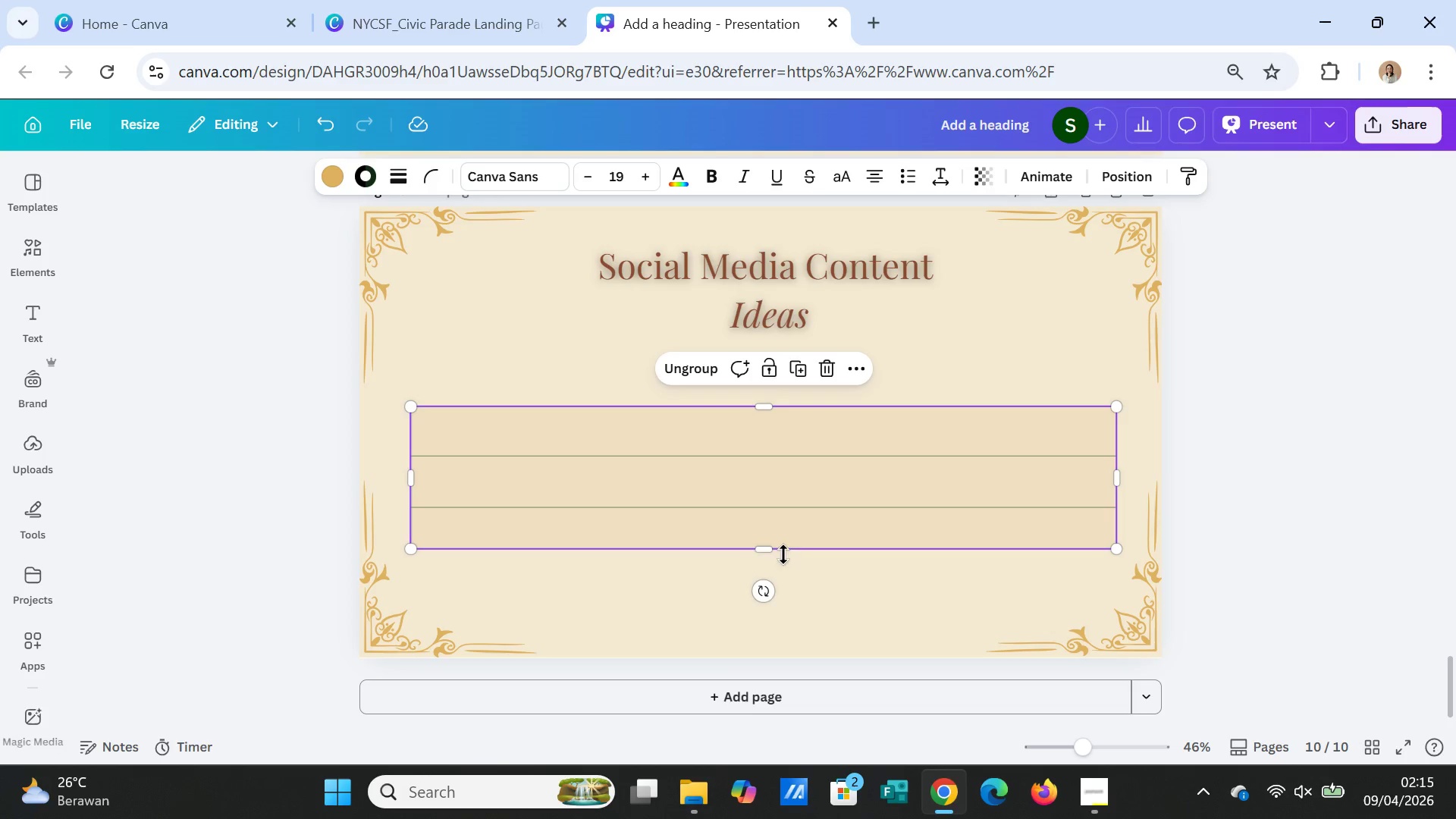 
left_click([893, 563])
 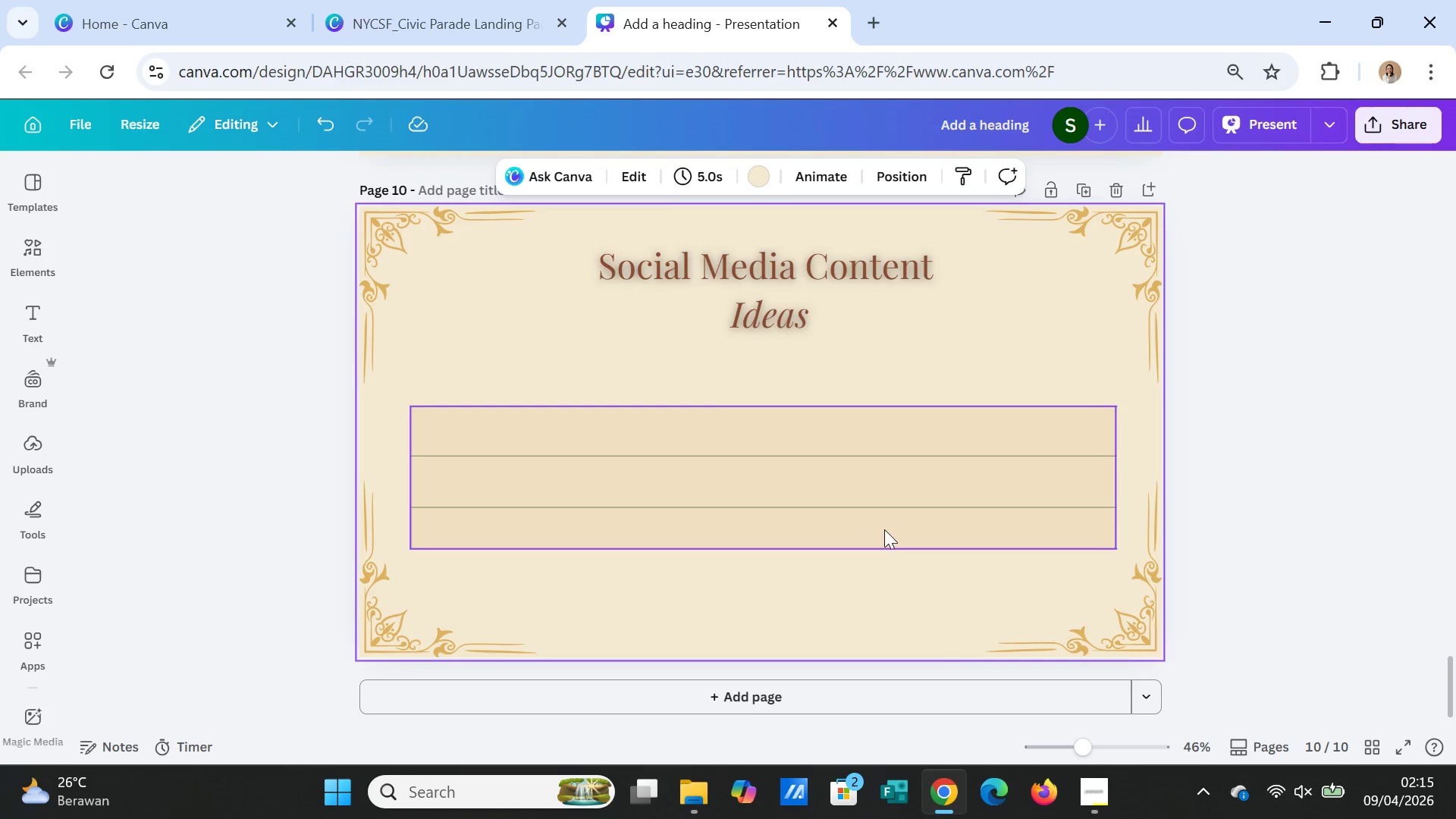 
left_click_drag(start_coordinate=[855, 520], to_coordinate=[852, 491])
 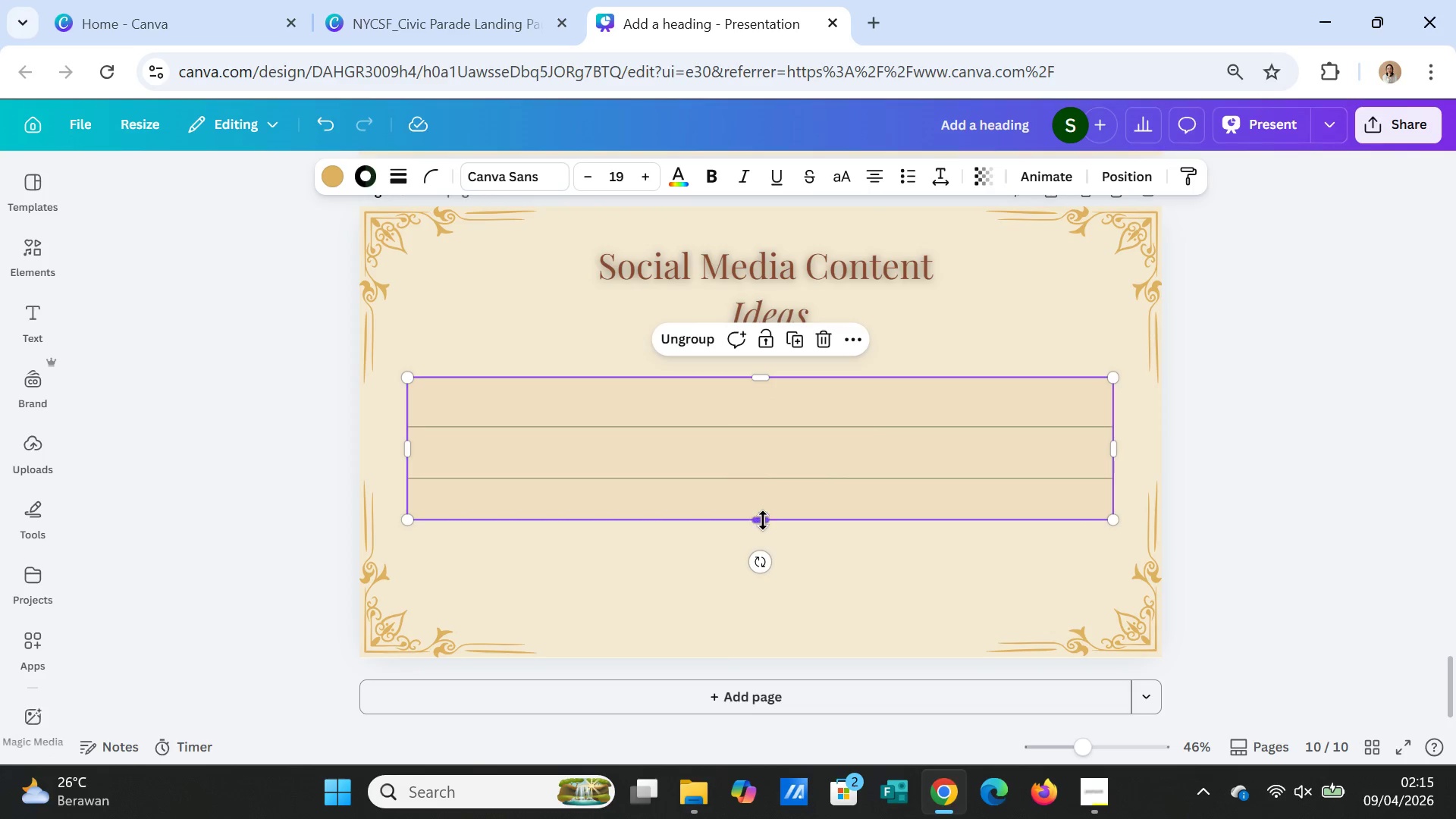 
left_click_drag(start_coordinate=[763, 520], to_coordinate=[763, 589])
 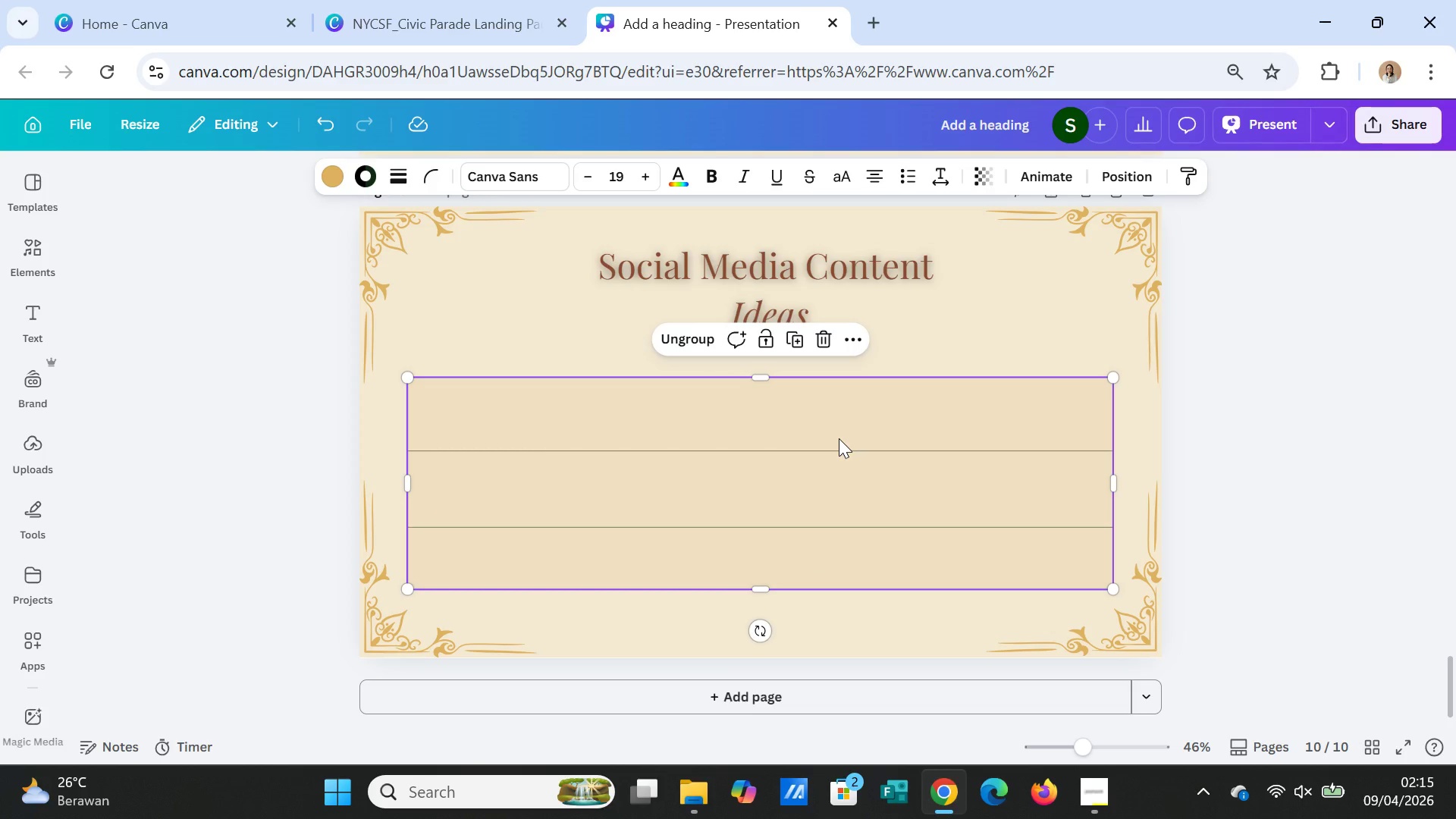 
left_click([839, 438])
 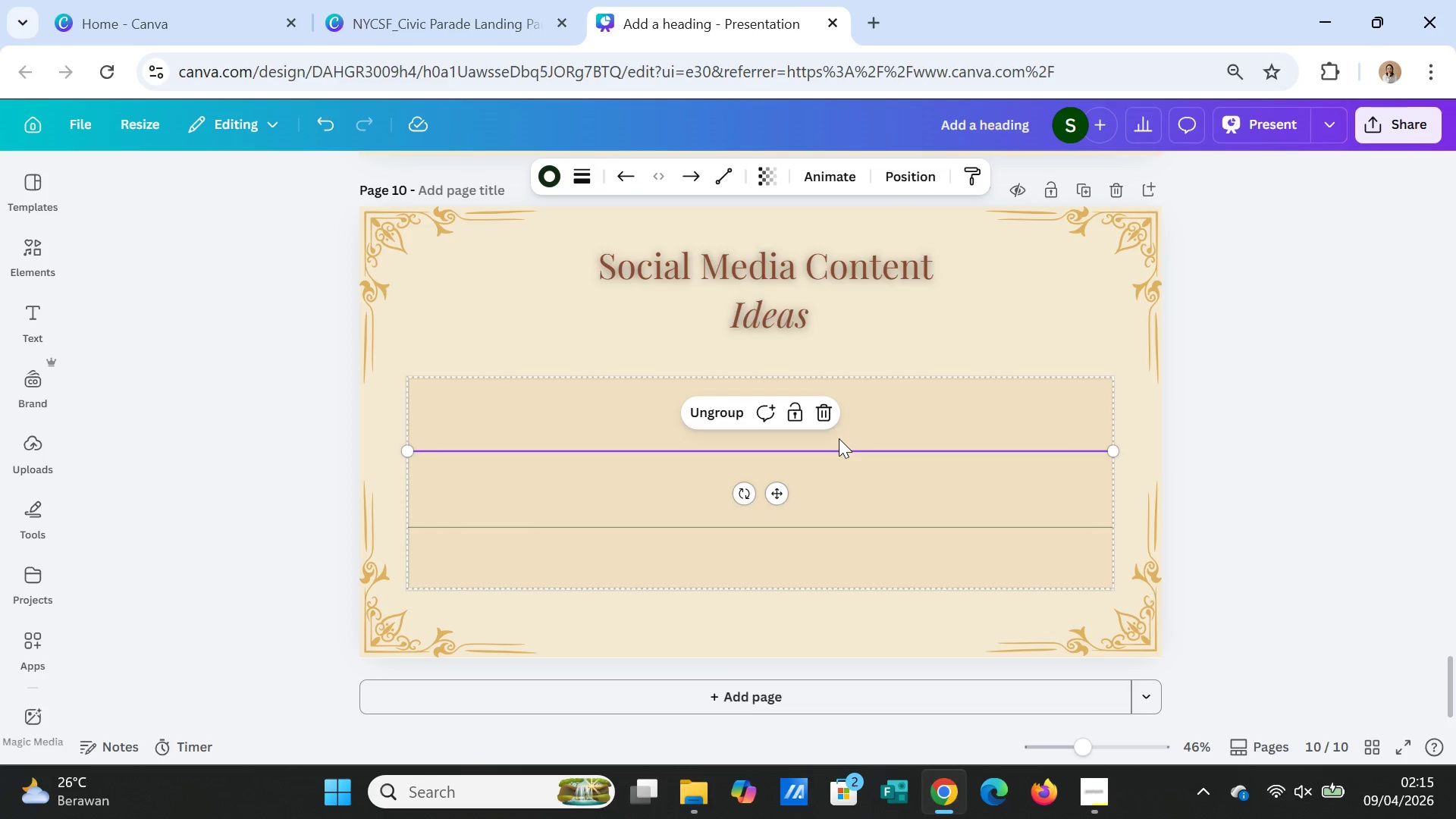 
right_click([839, 438])
 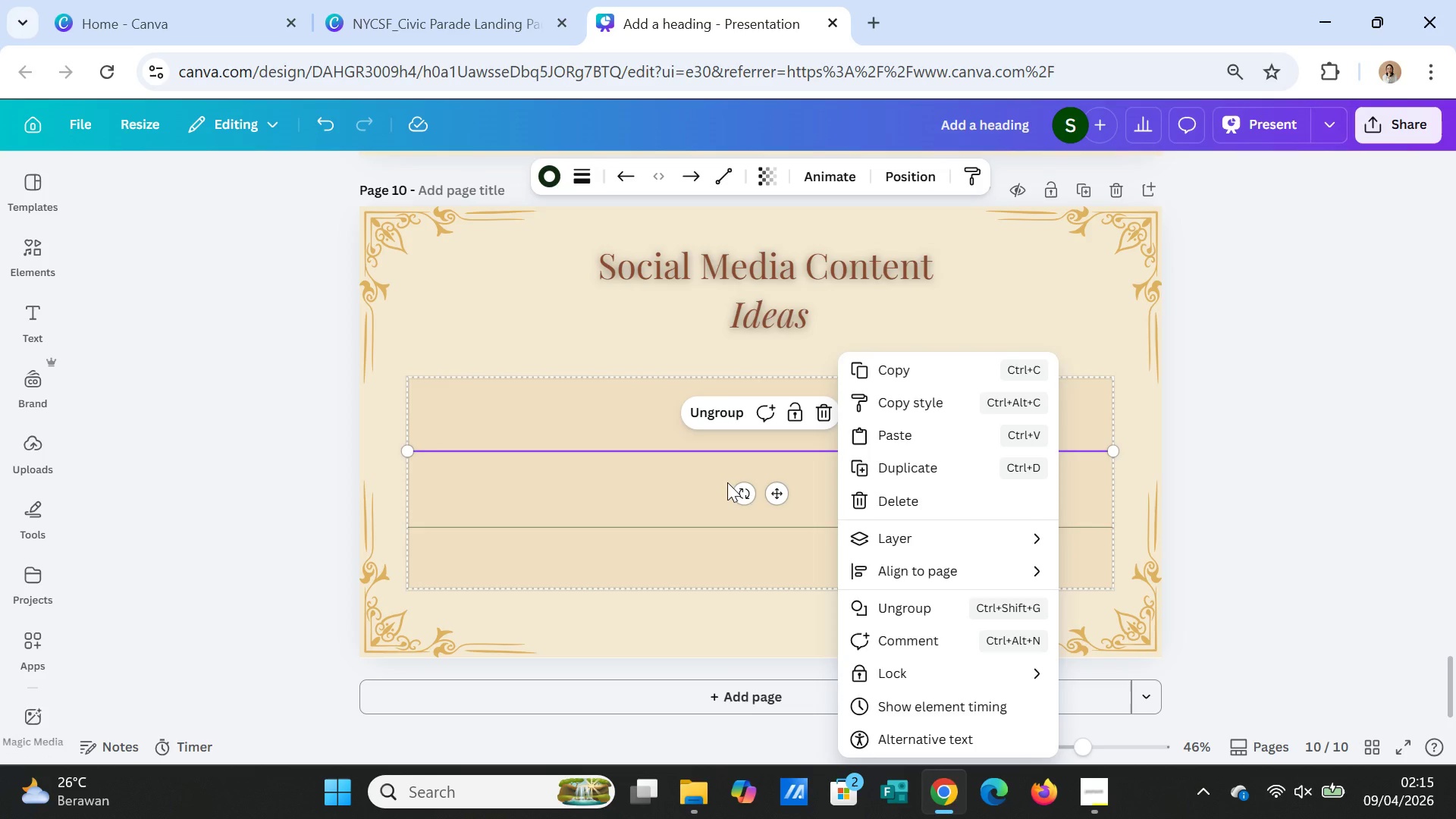 
left_click([727, 482])
 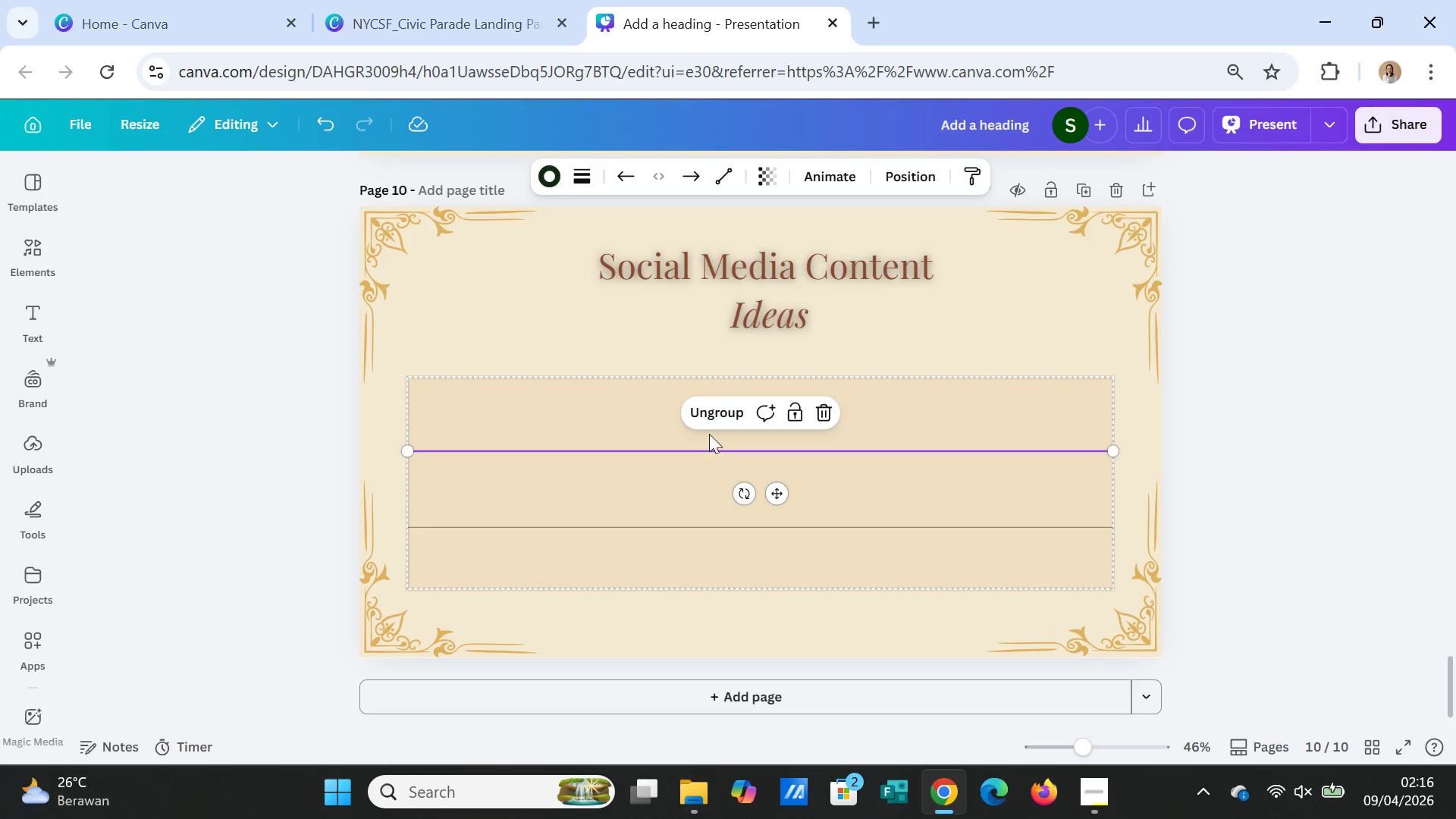 
left_click([725, 411])
 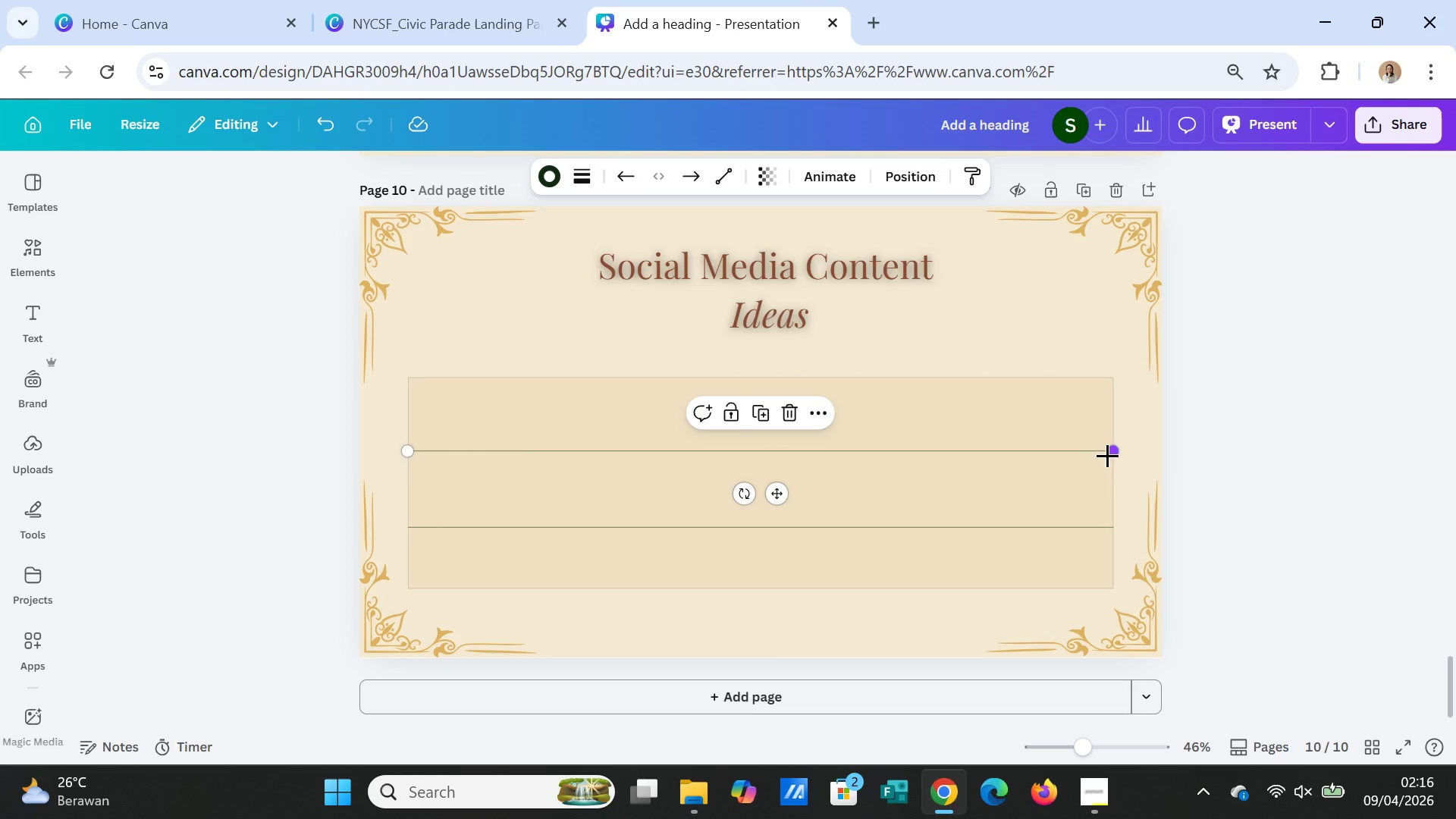 
wait(9.75)
 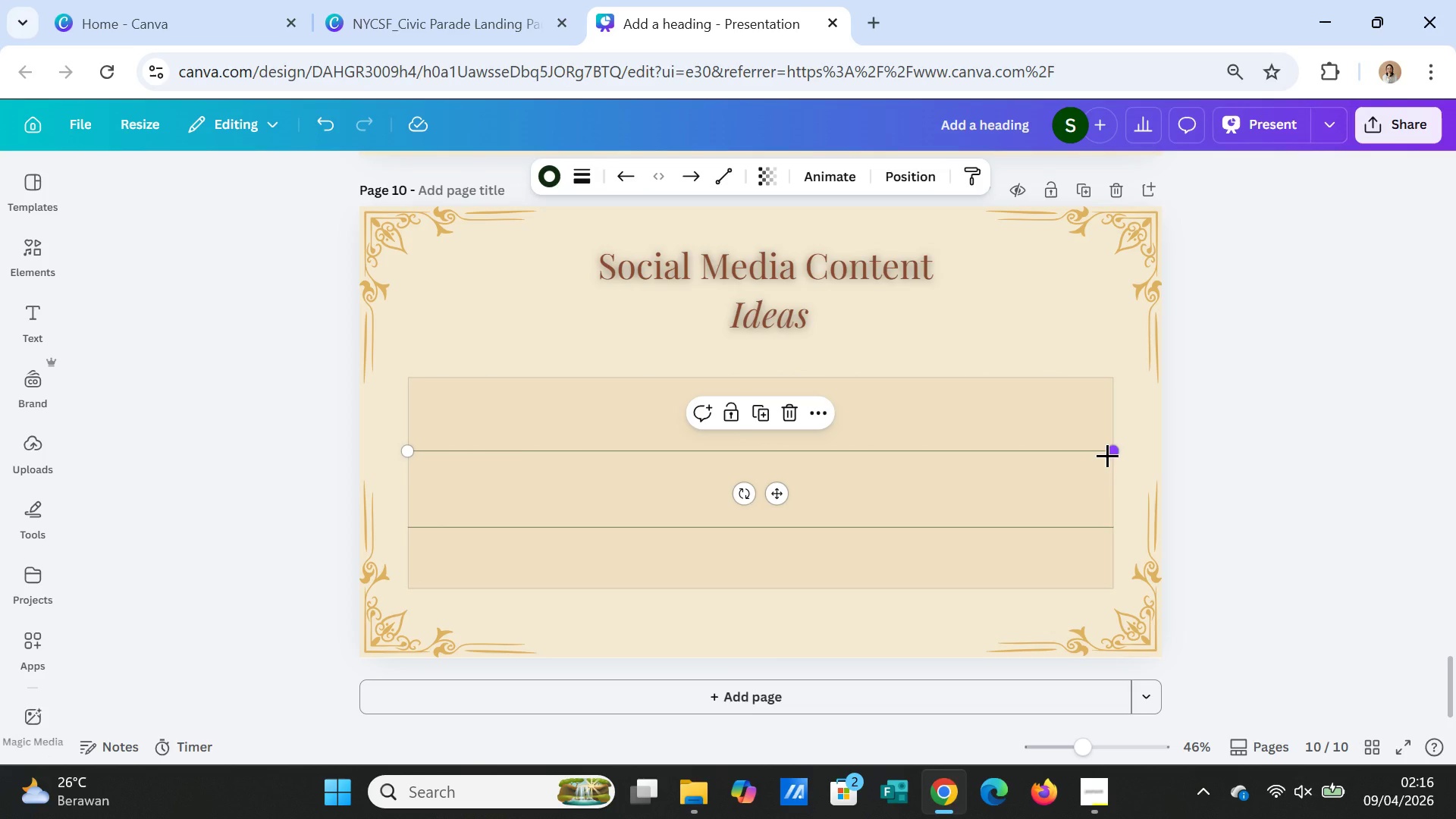 
left_click([837, 450])
 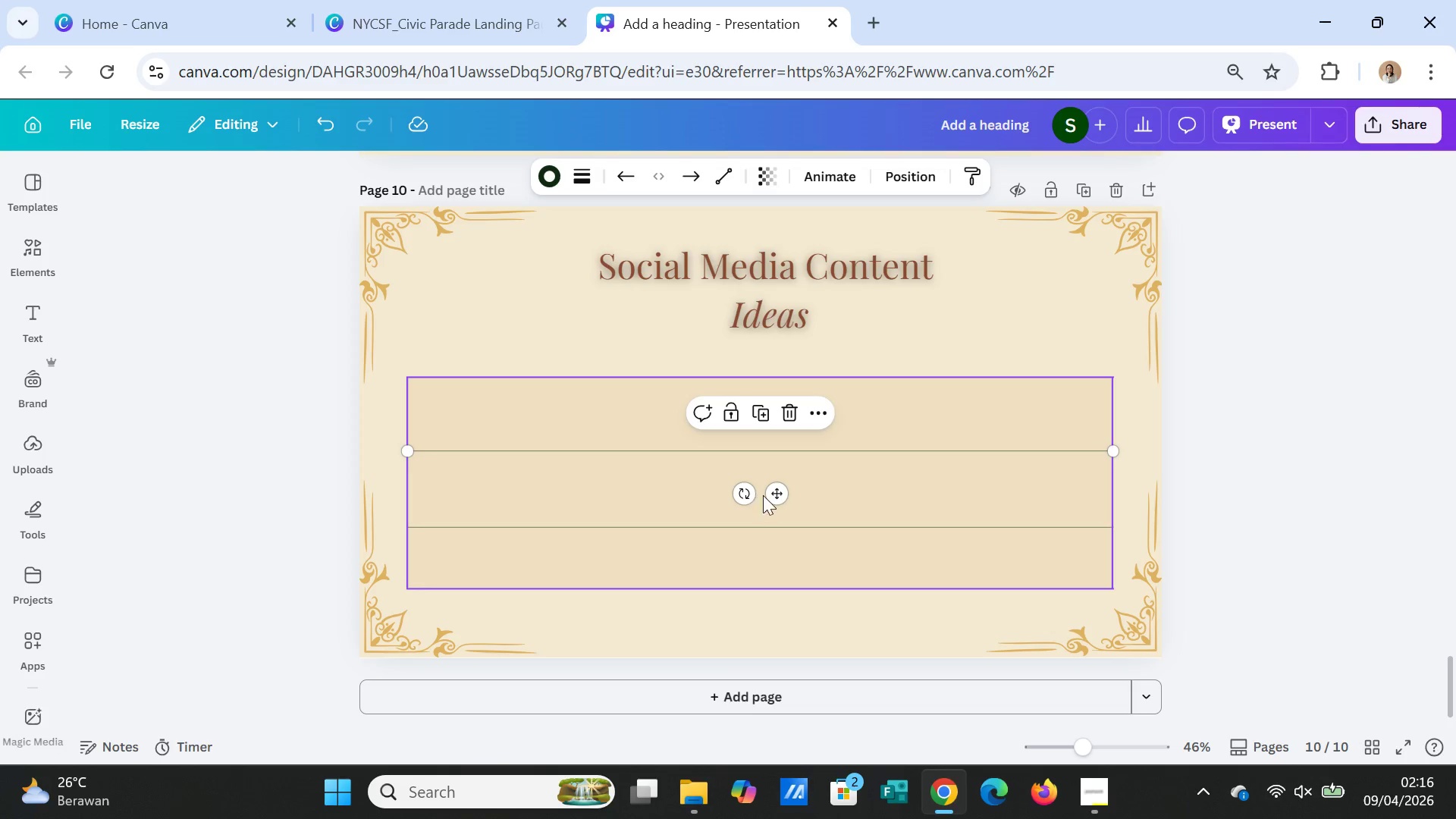 
left_click_drag(start_coordinate=[775, 494], to_coordinate=[775, 478])
 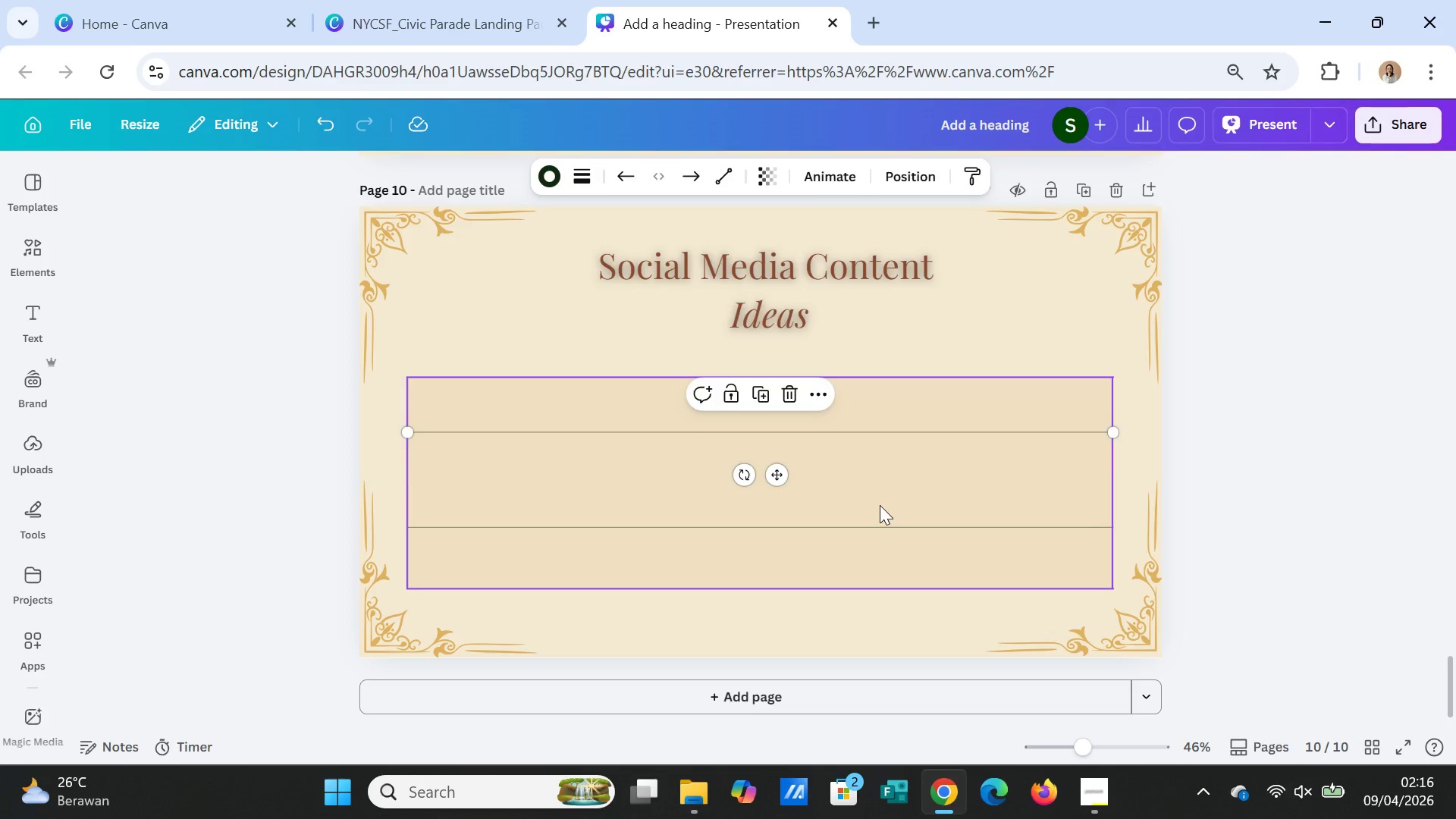 
left_click([880, 505])
 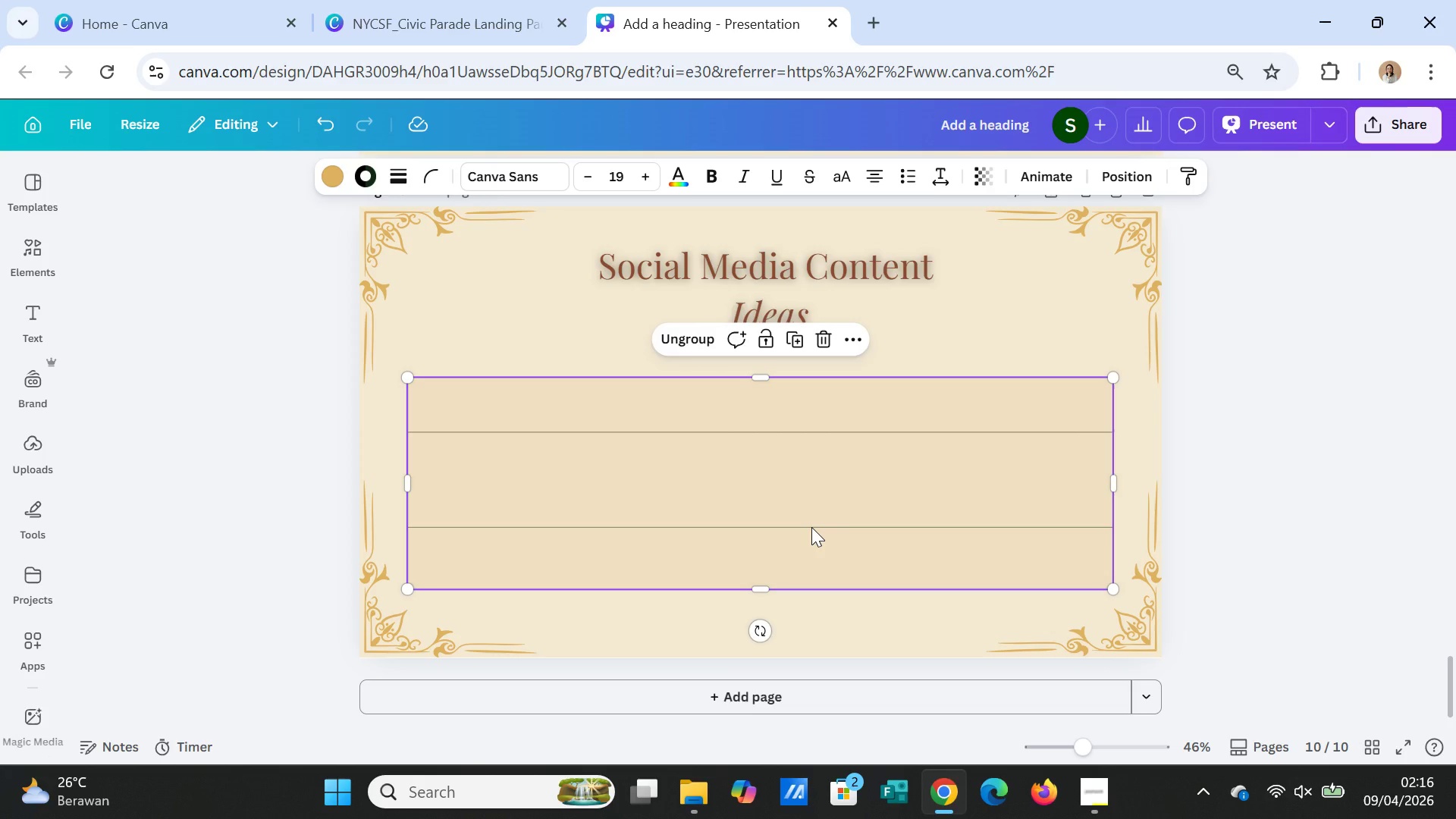 
left_click([811, 527])
 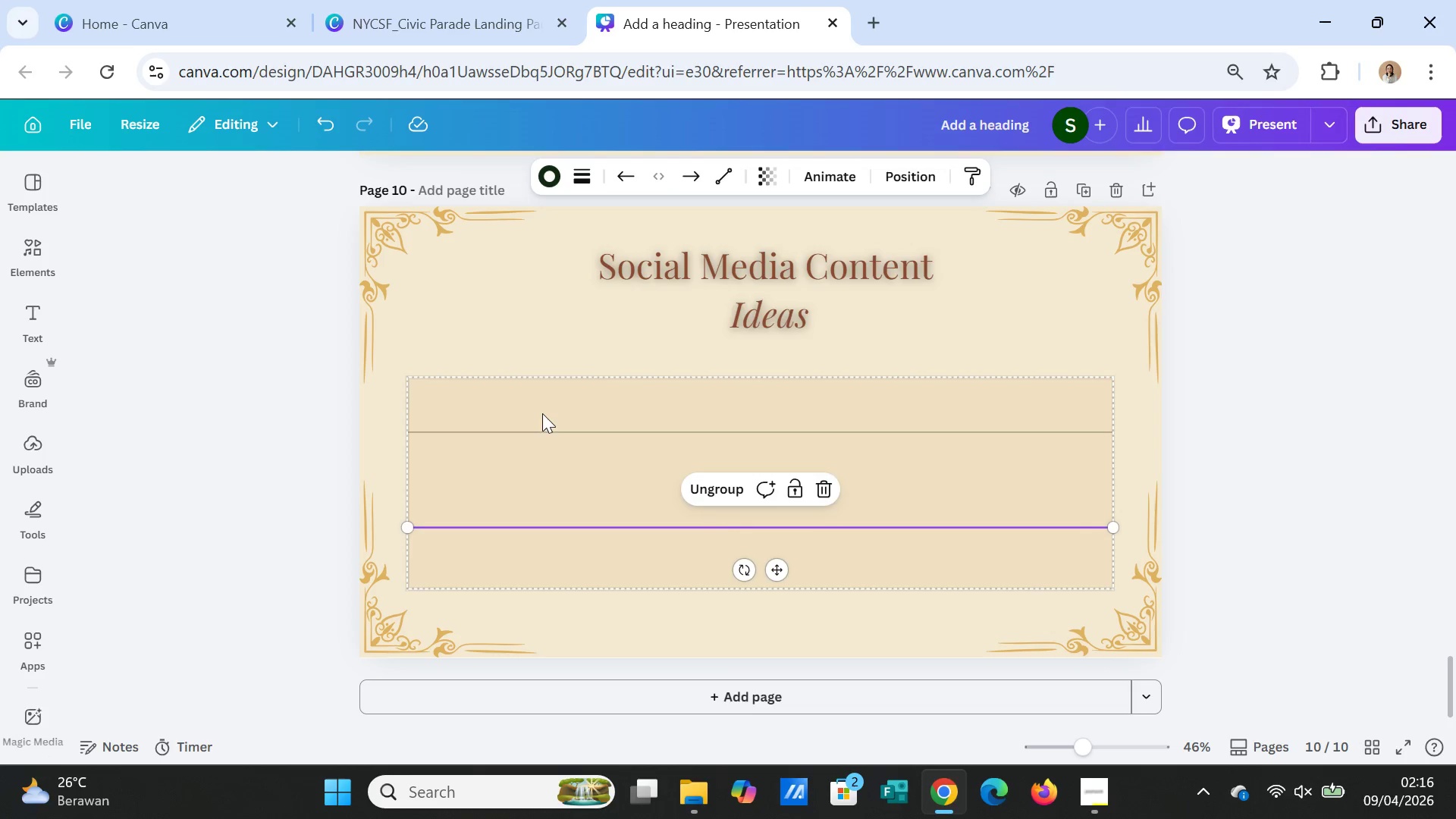 
left_click([540, 409])
 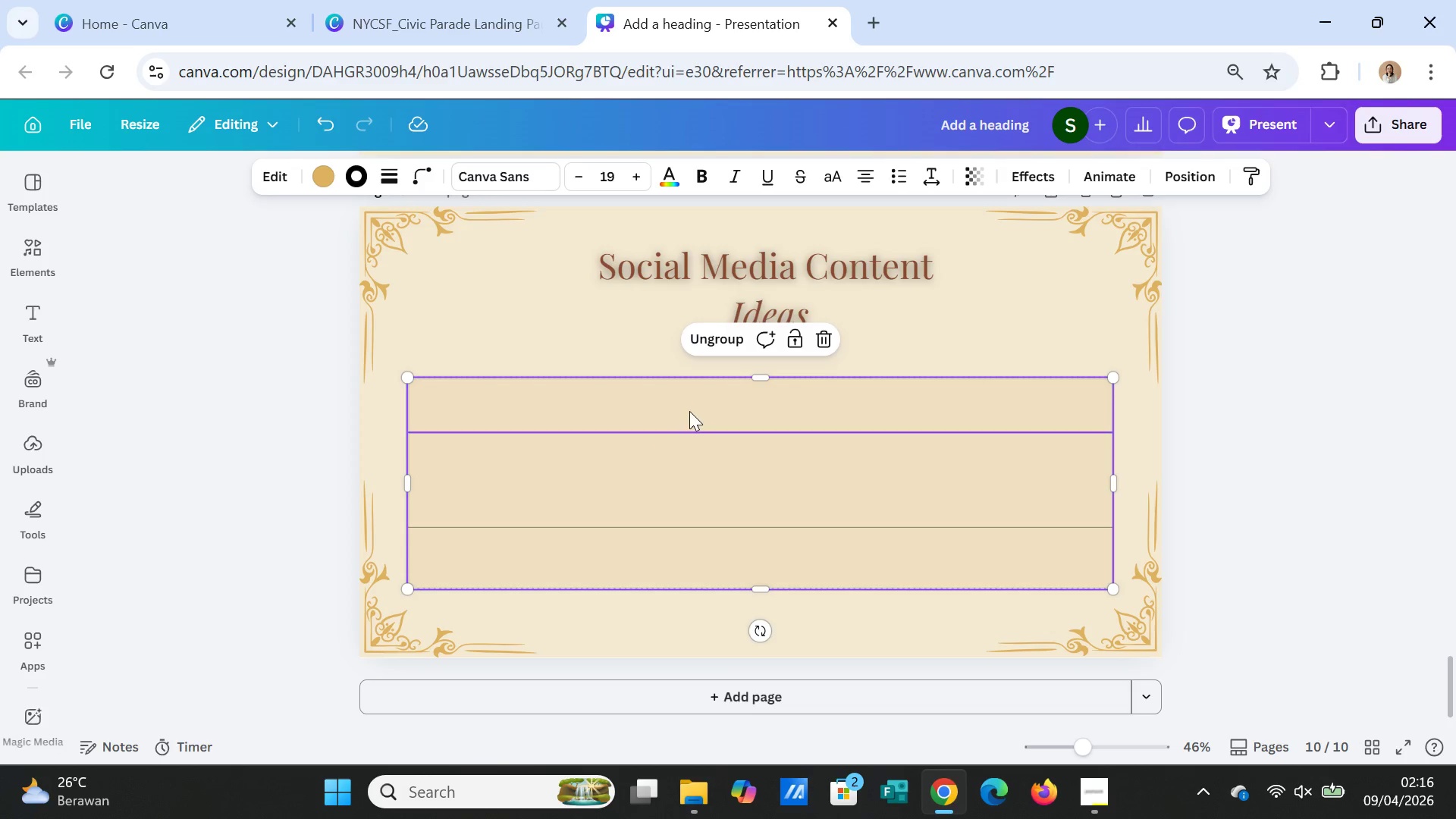 
left_click([702, 340])
 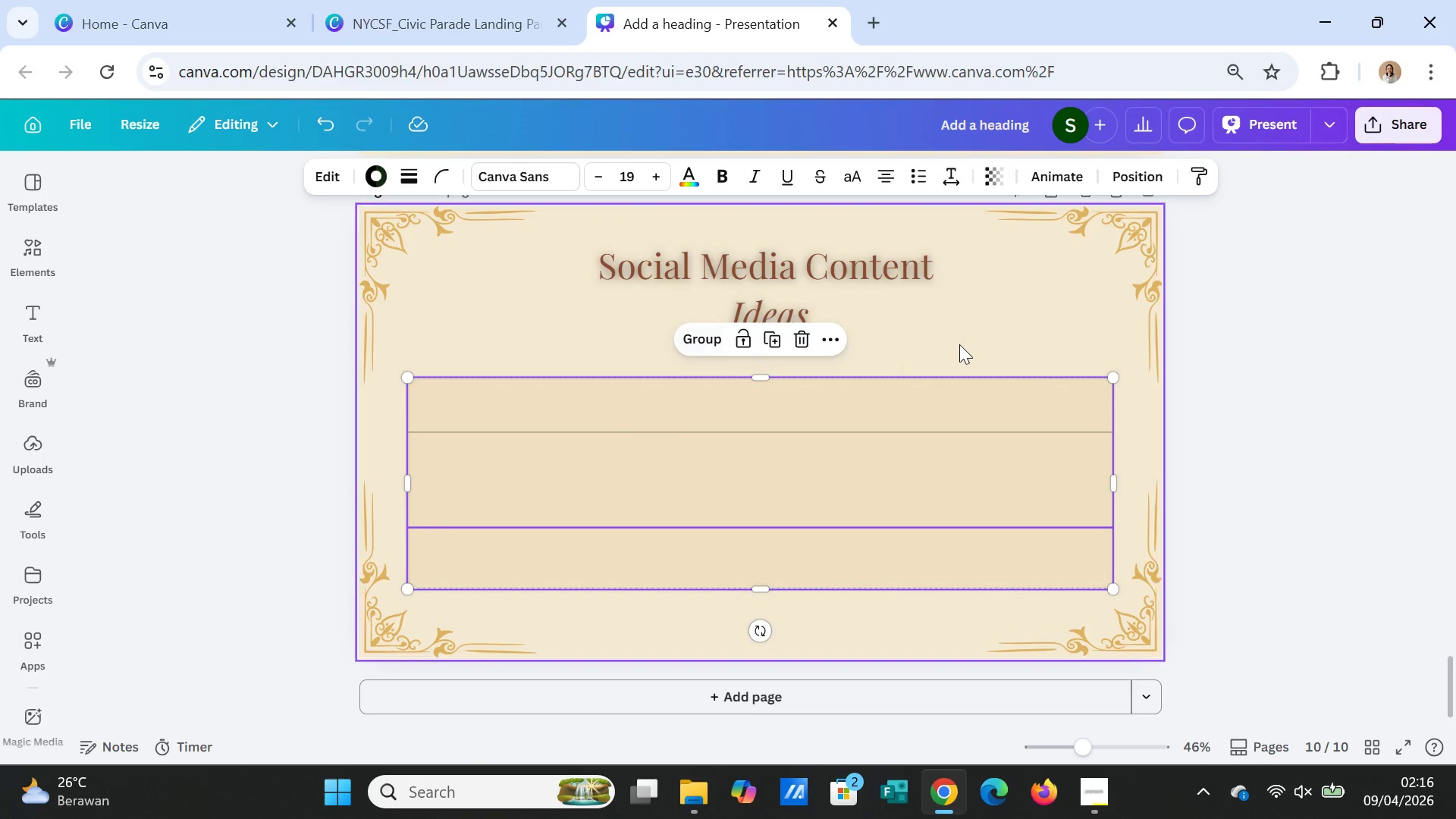 
left_click([959, 344])
 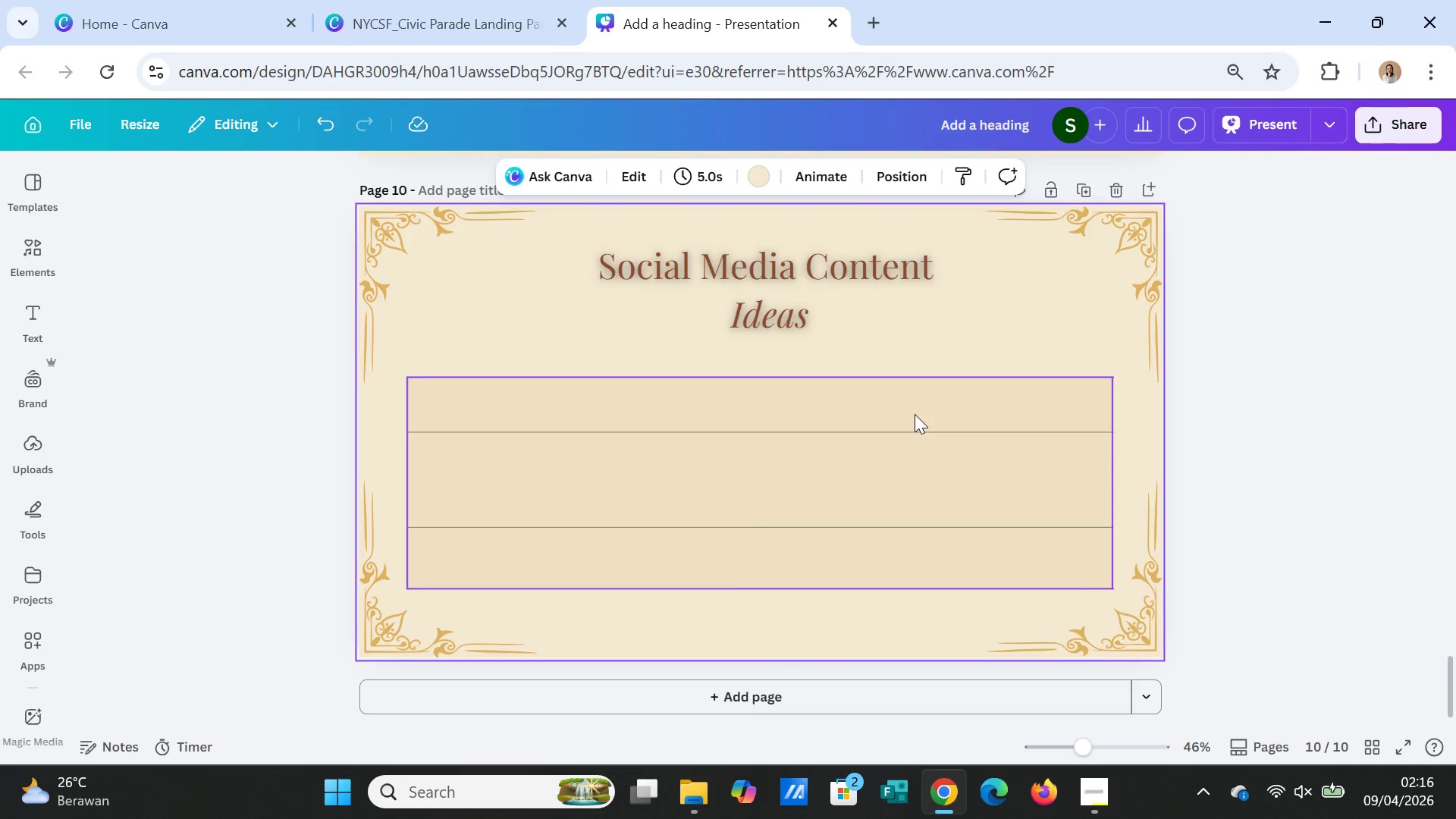 
wait(5.72)
 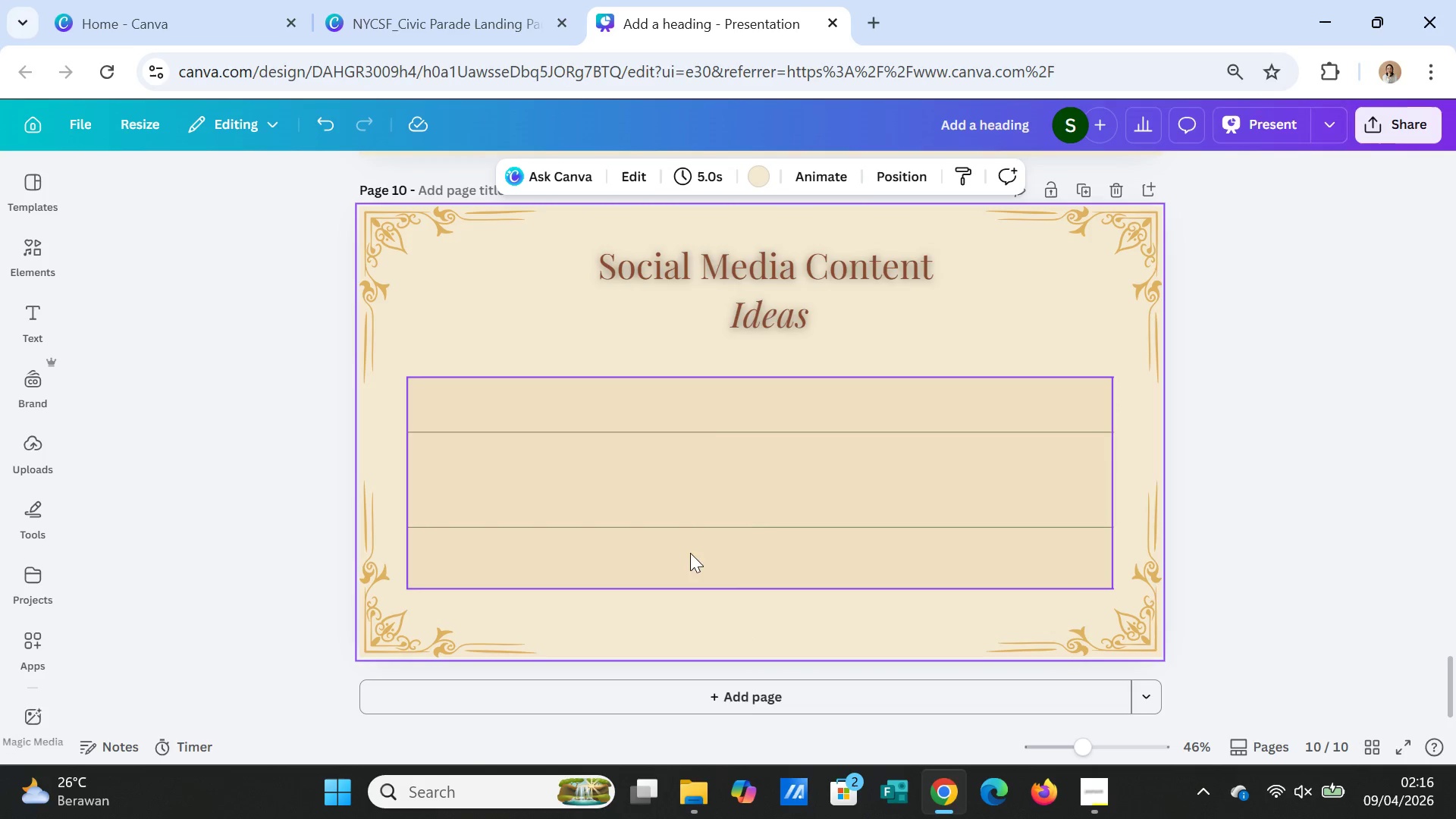 
left_click([983, 328])
 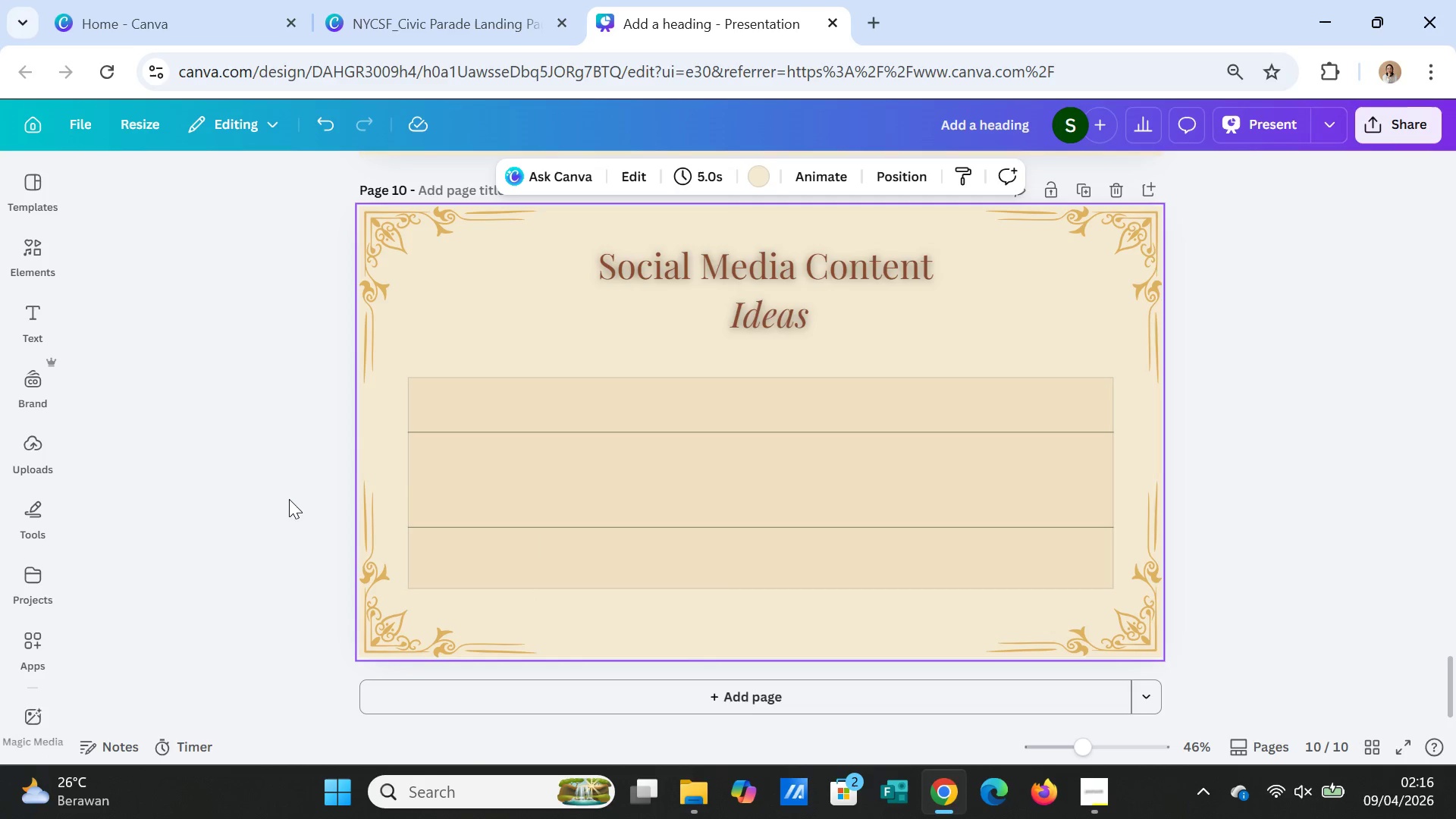 
wait(5.5)
 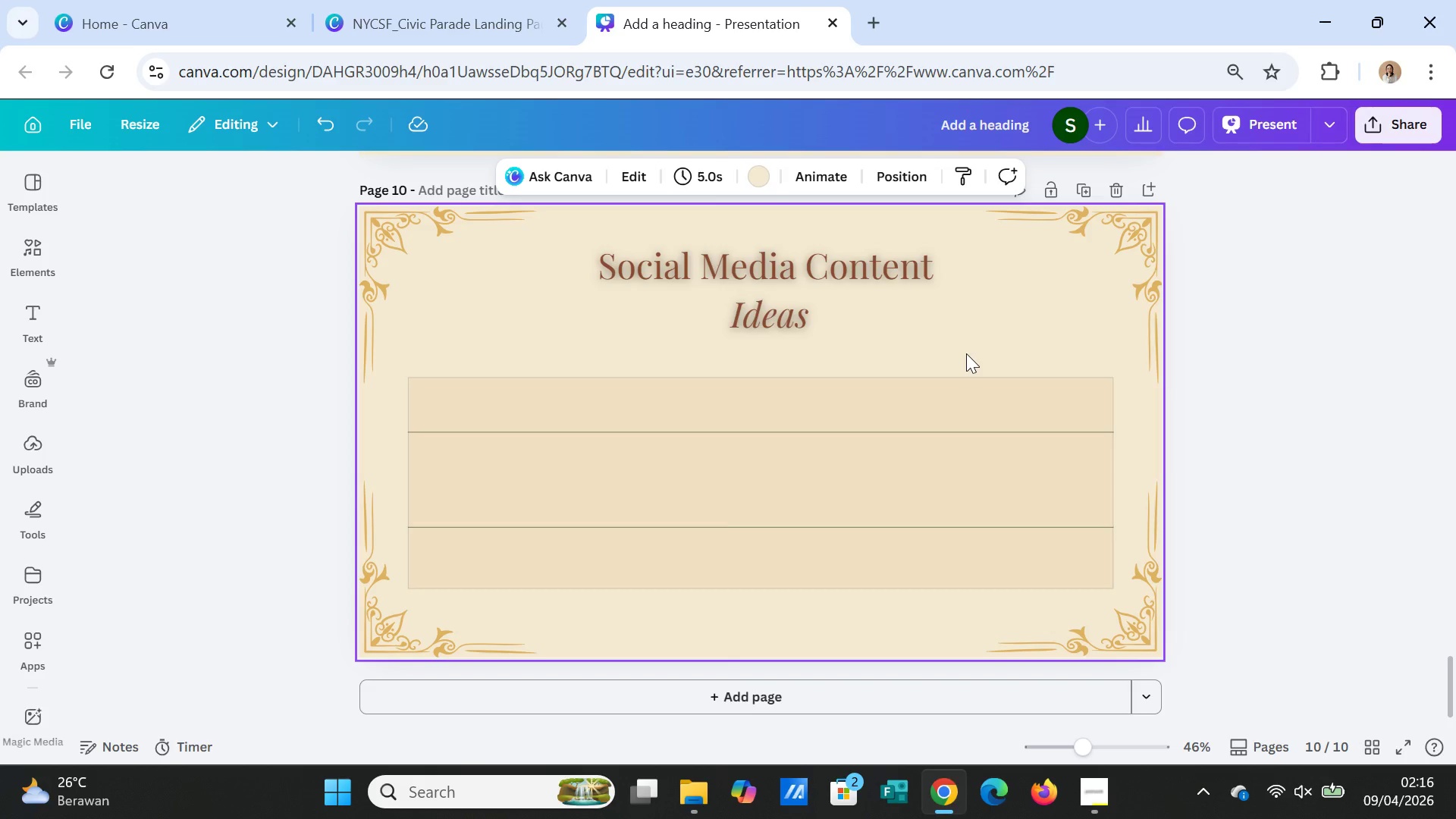 
left_click([31, 332])
 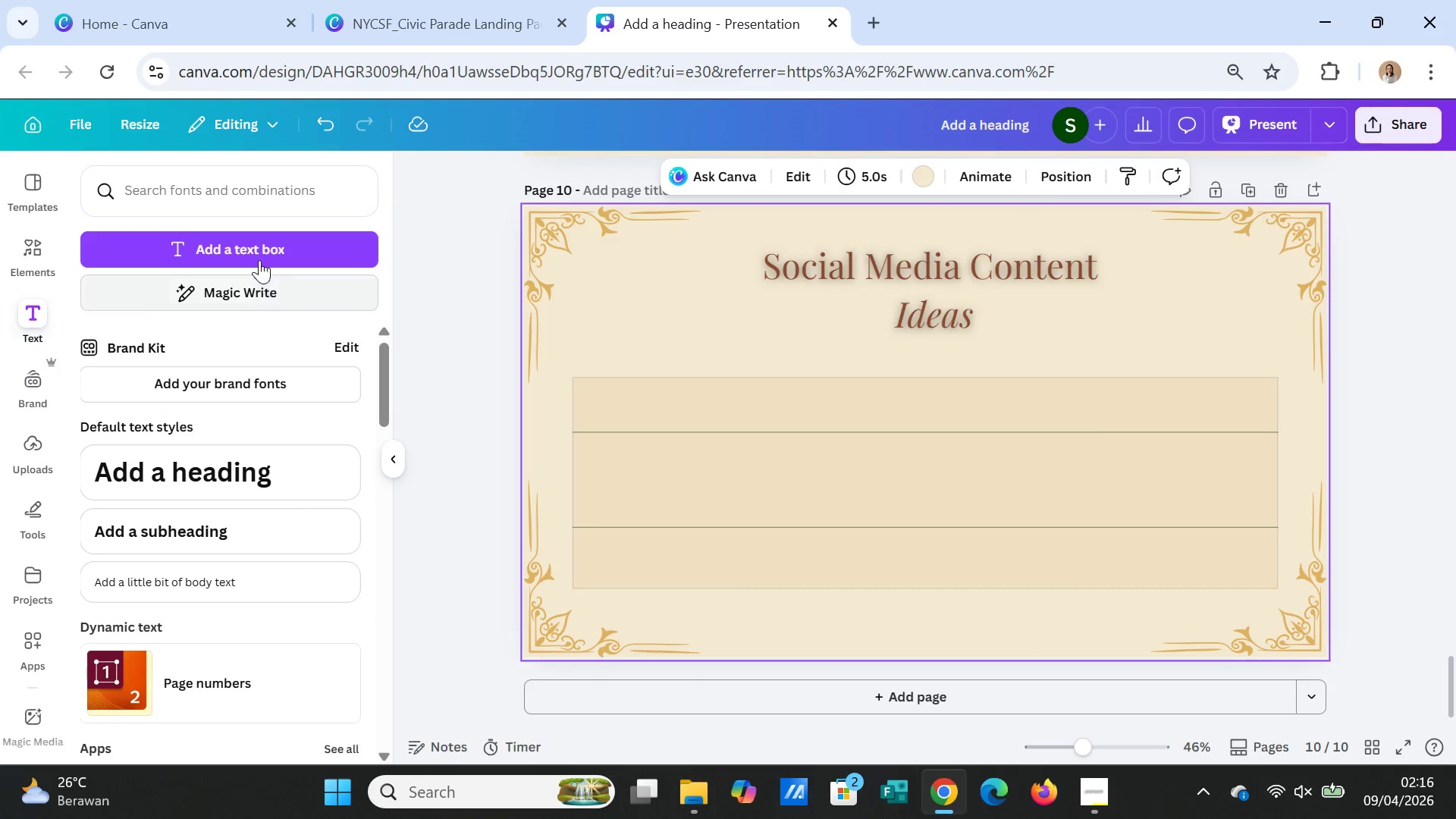 
left_click([258, 253])
 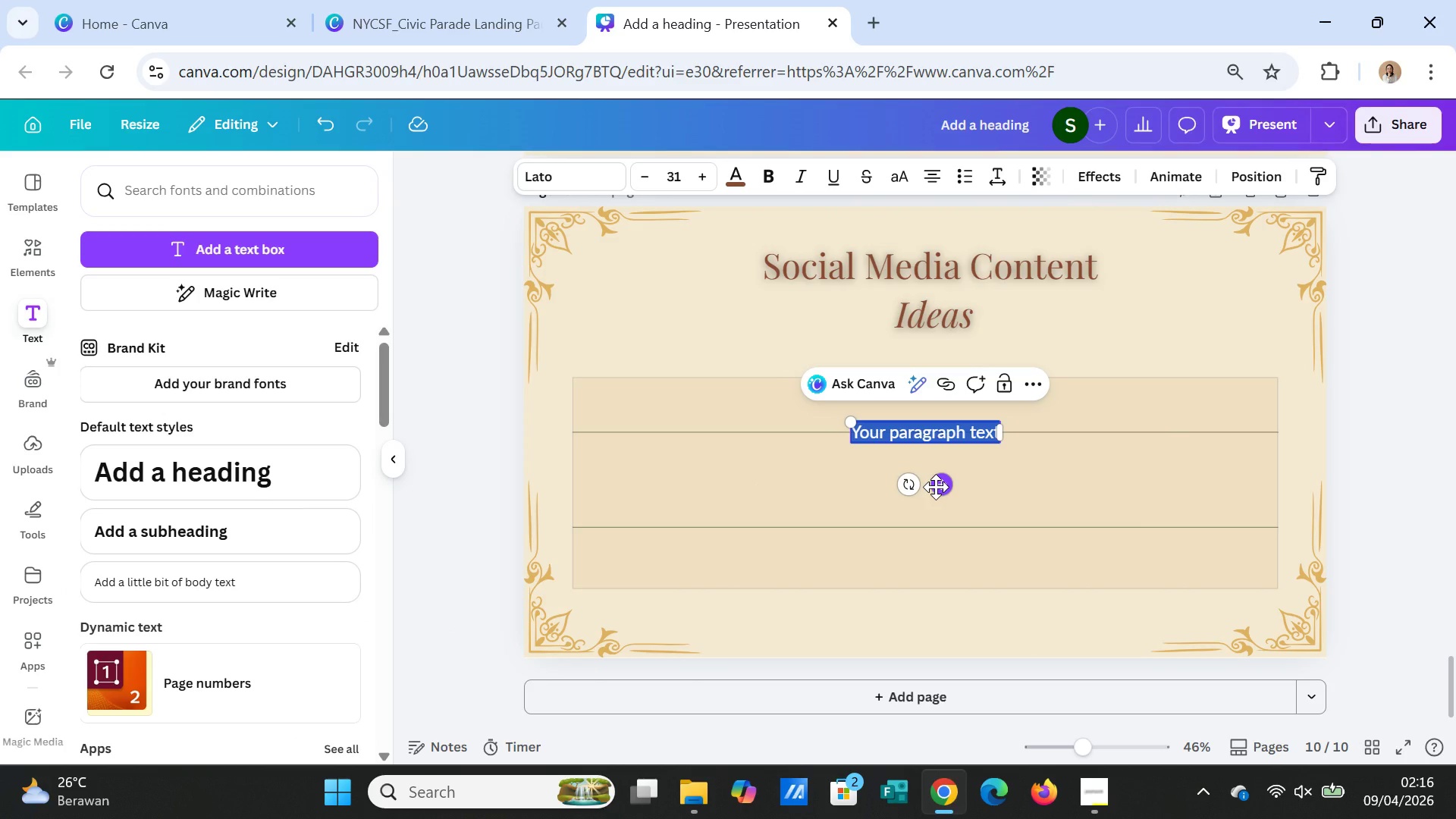 
type(Post Idea )
key(Backspace)
type(s :)
 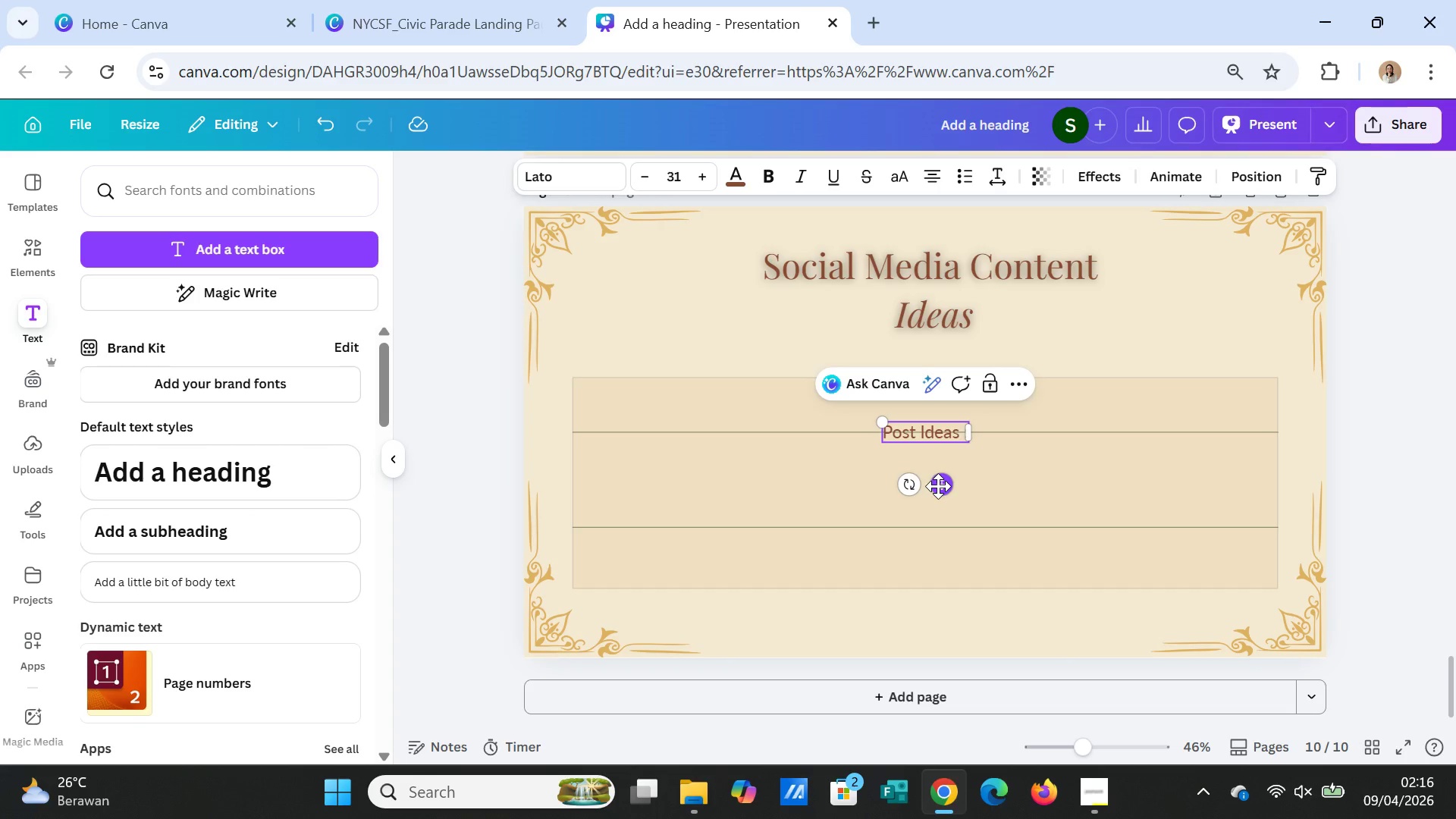 
left_click([1012, 514])
 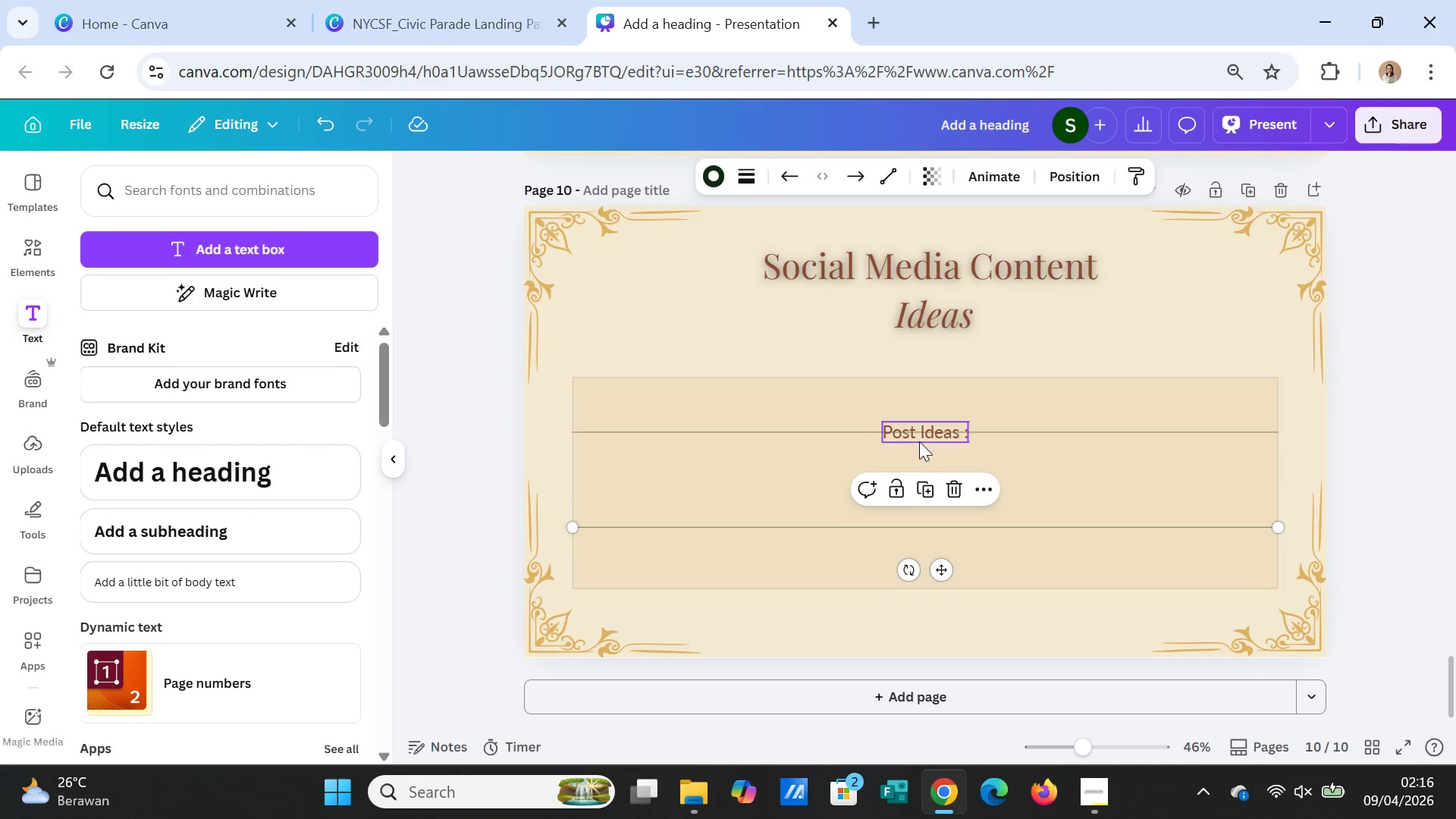 
left_click([919, 441])
 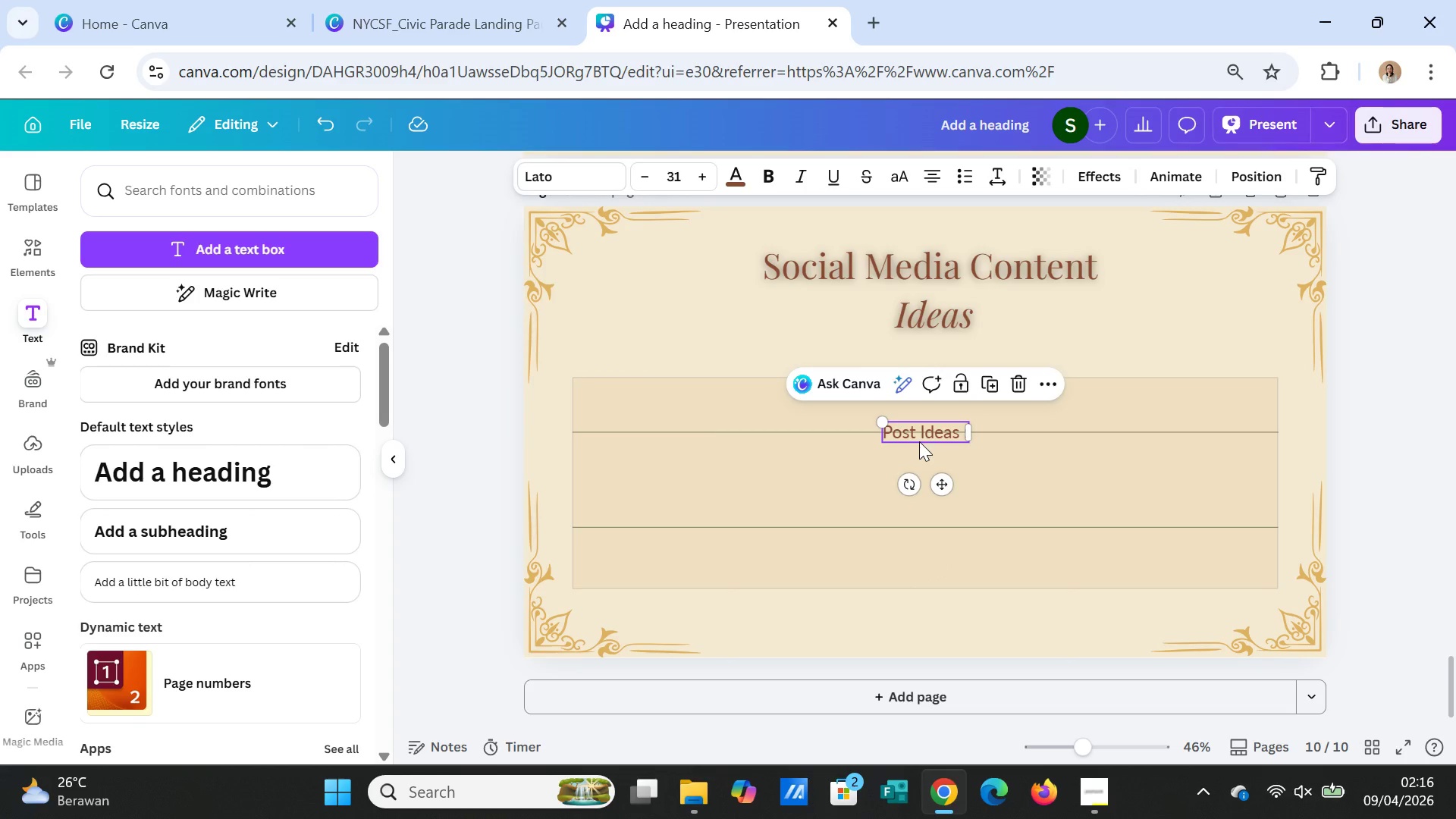 
left_click_drag(start_coordinate=[919, 441], to_coordinate=[622, 421])
 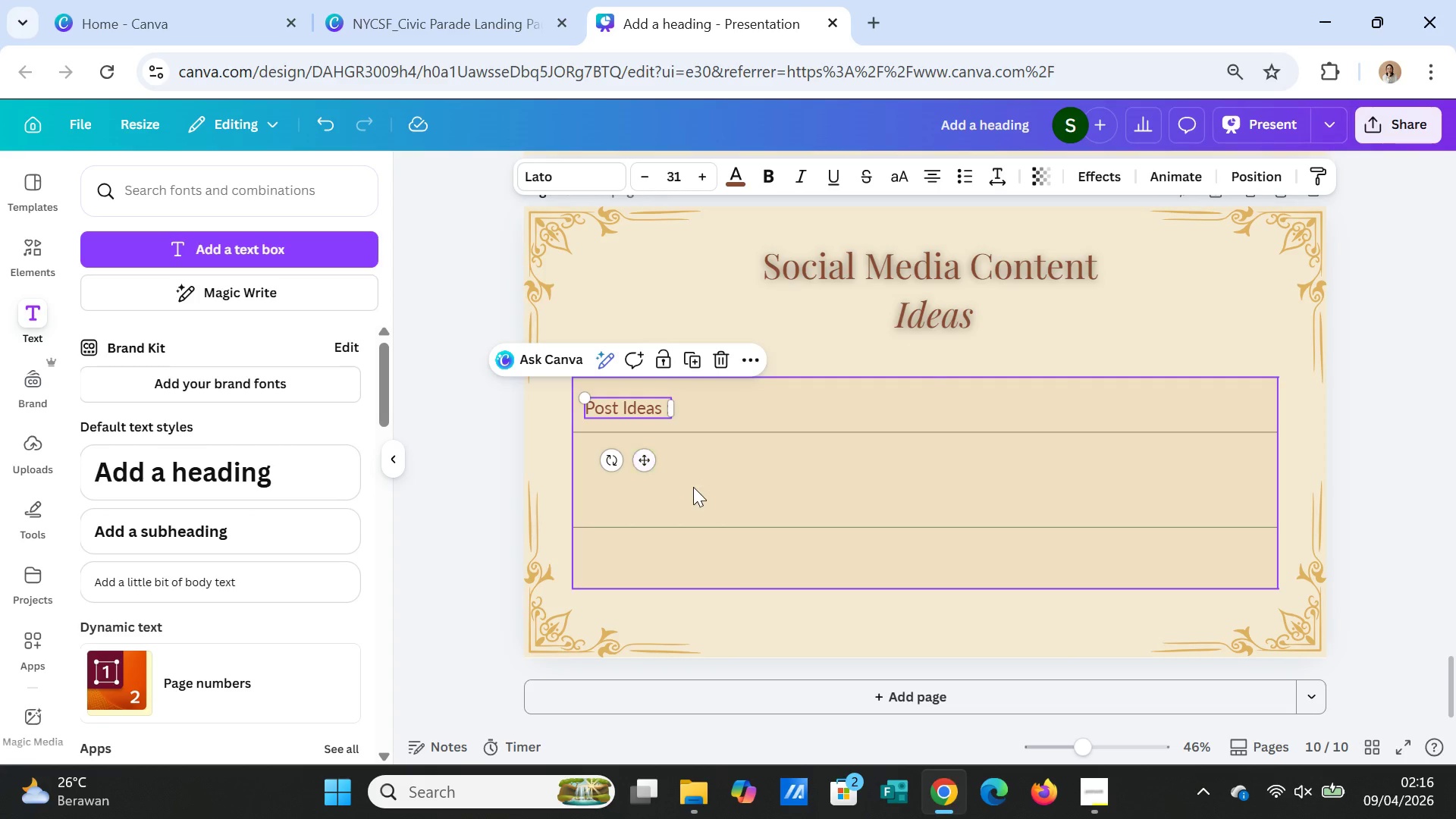 
left_click([693, 487])
 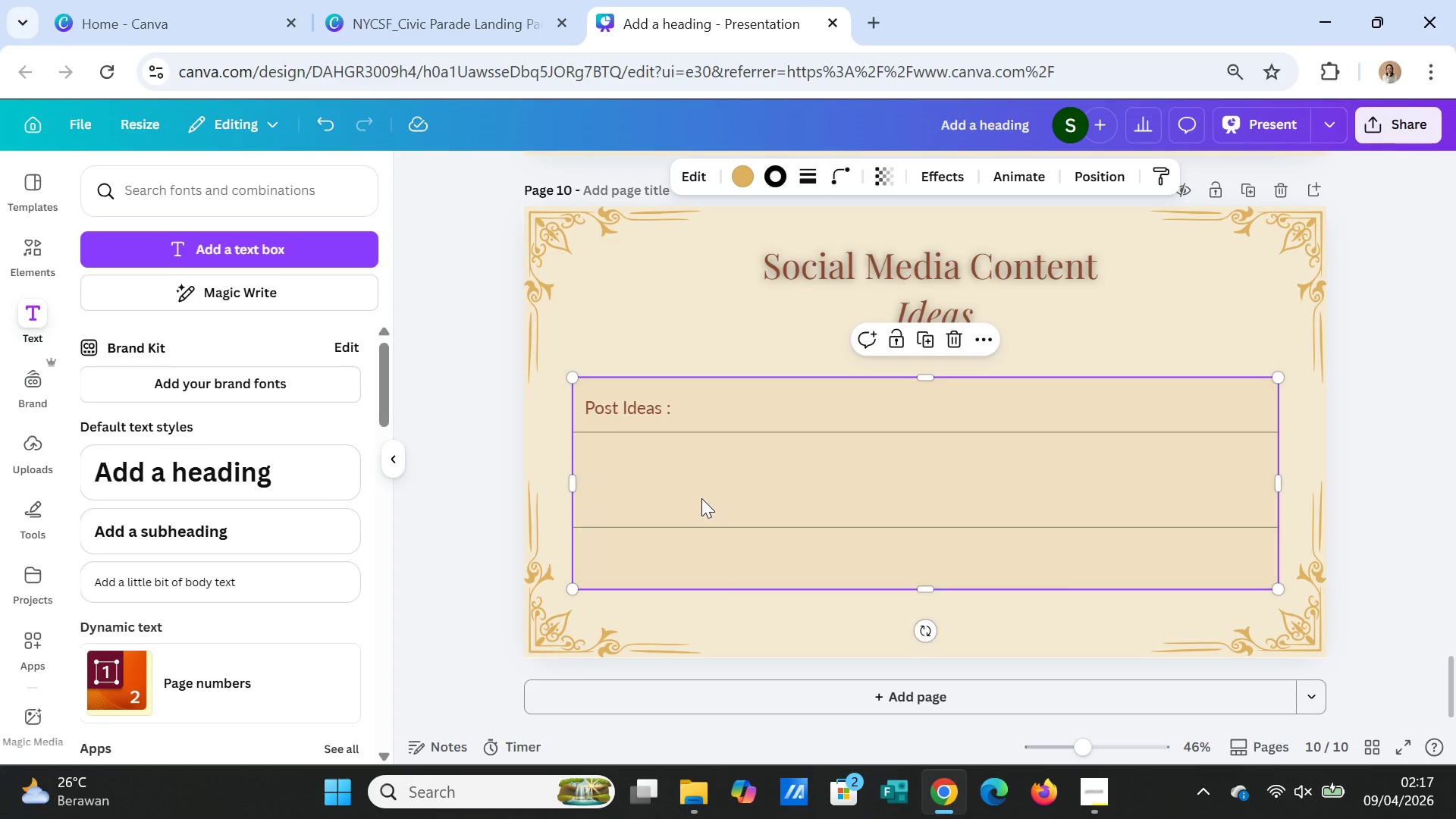 
wait(32.52)
 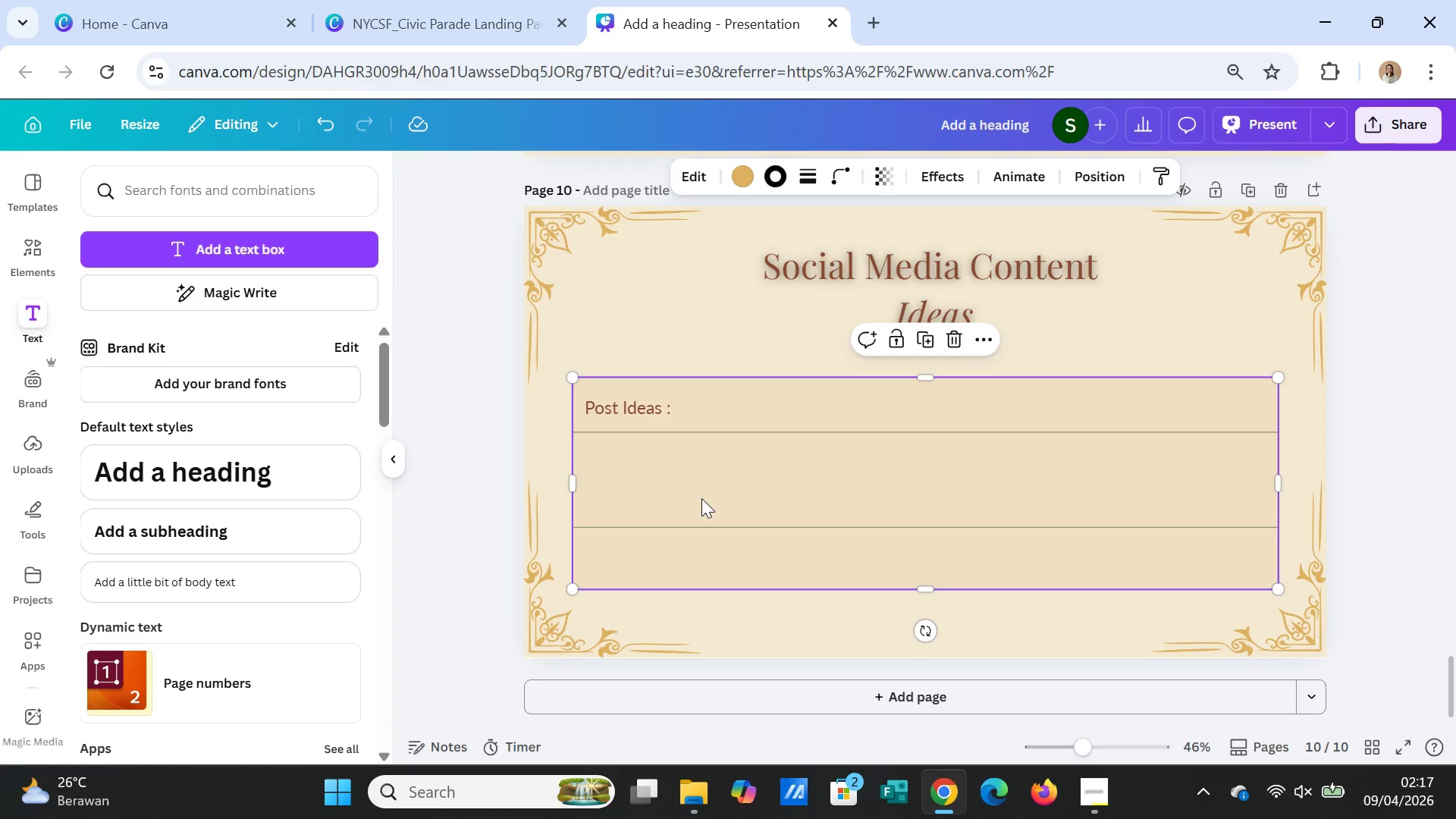 
left_click([645, 453])
 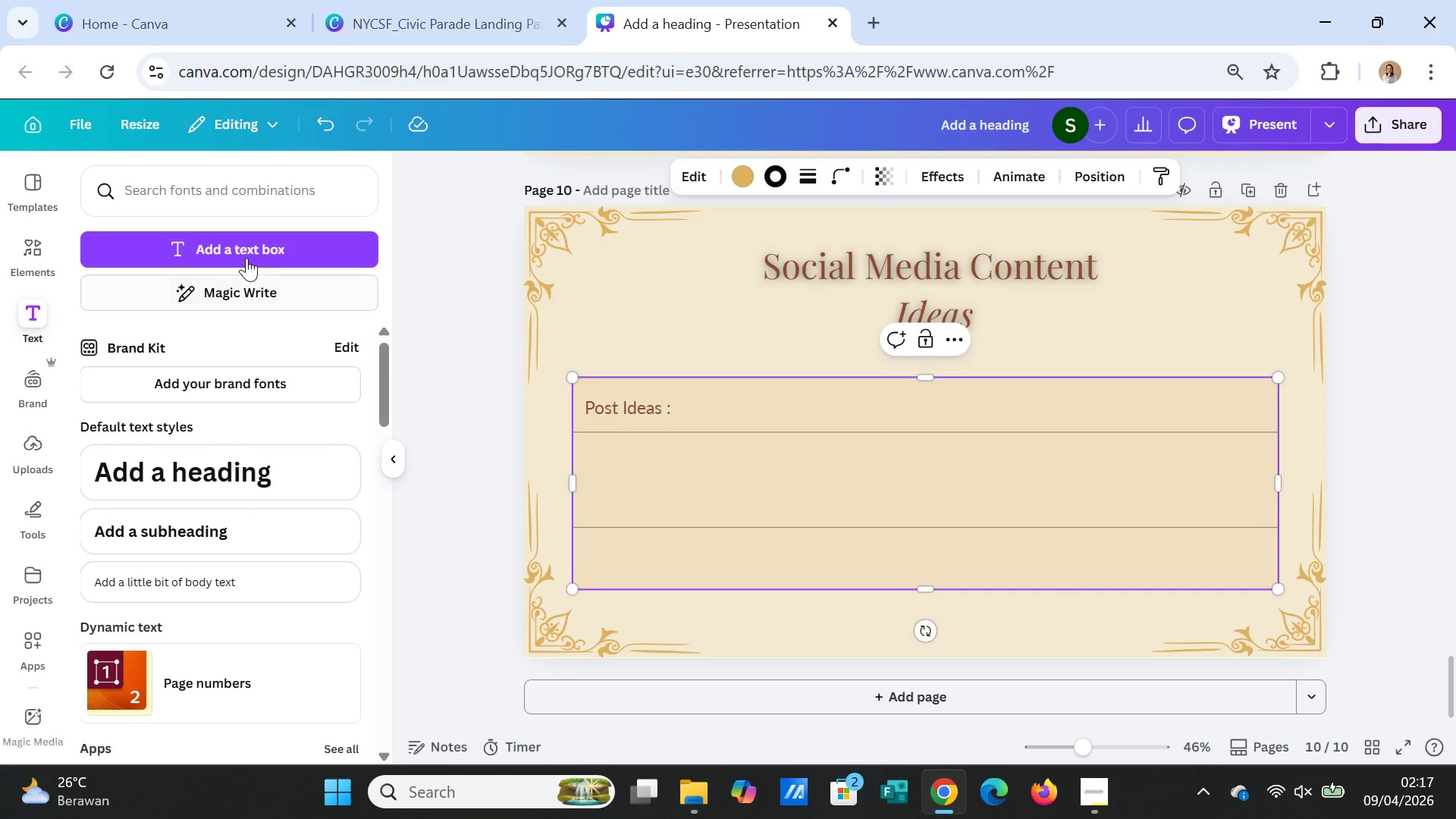 
left_click([246, 256])
 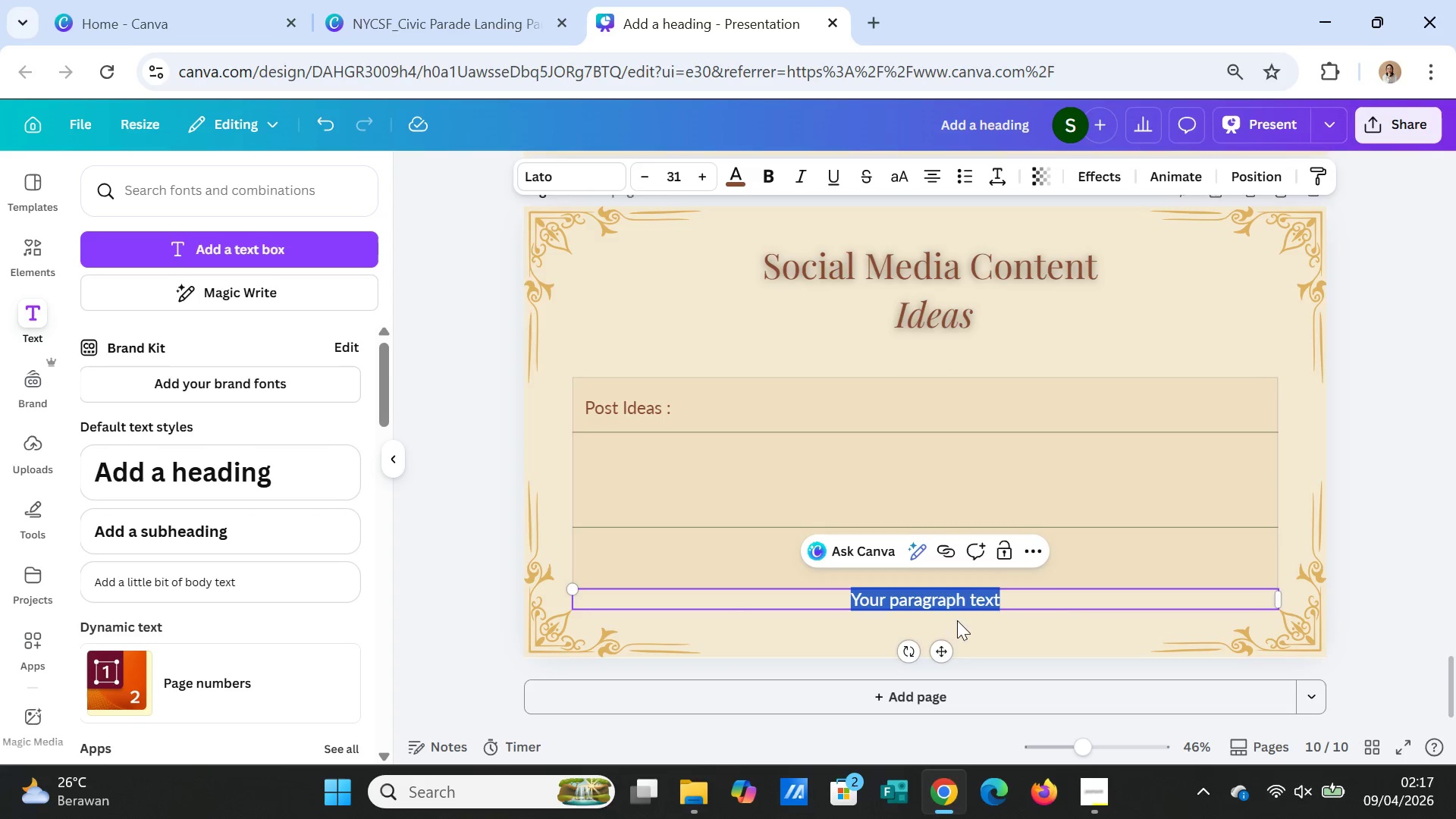 
left_click_drag(start_coordinate=[944, 654], to_coordinate=[956, 507])
 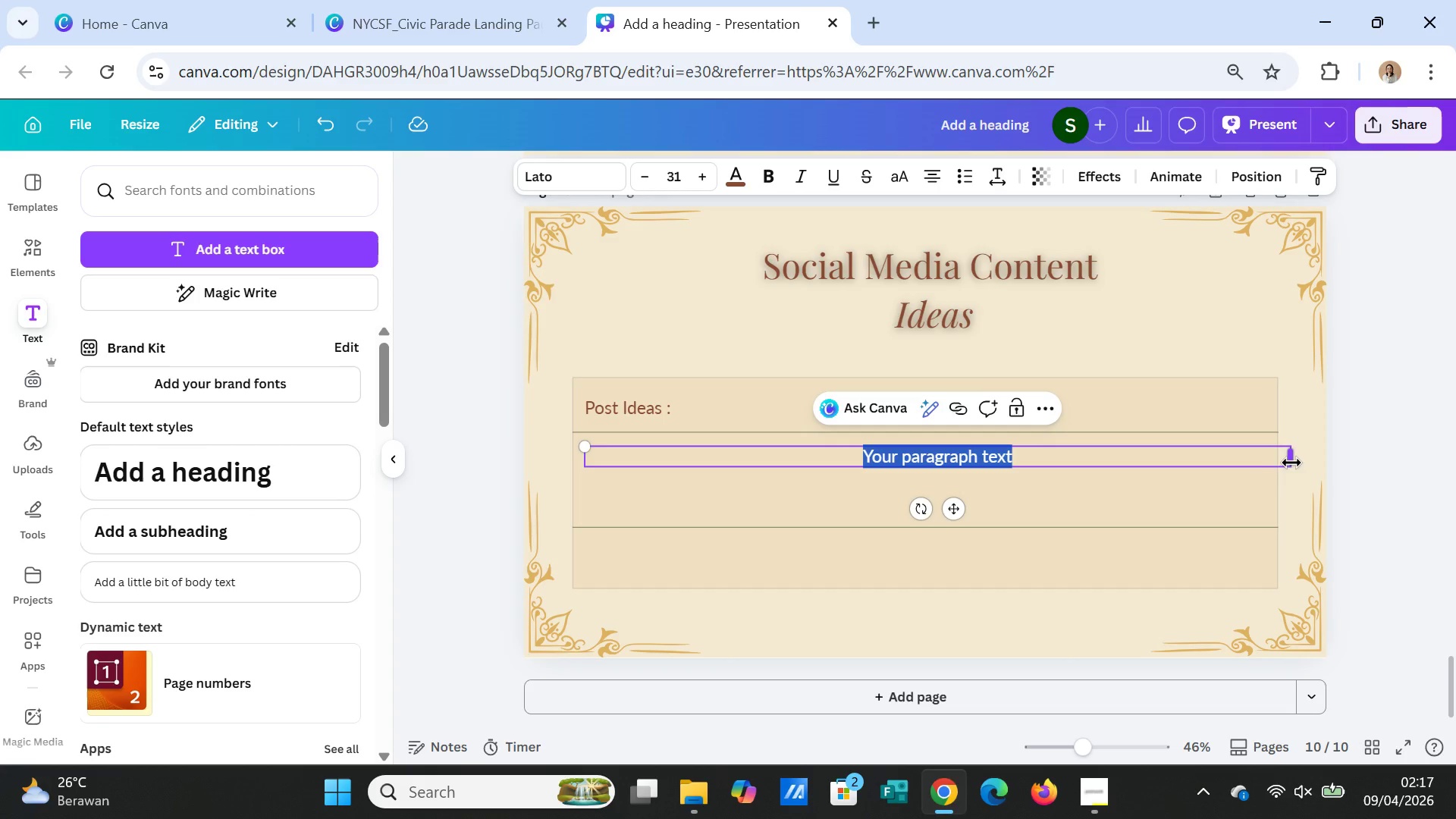 
left_click_drag(start_coordinate=[1291, 459], to_coordinate=[739, 463])
 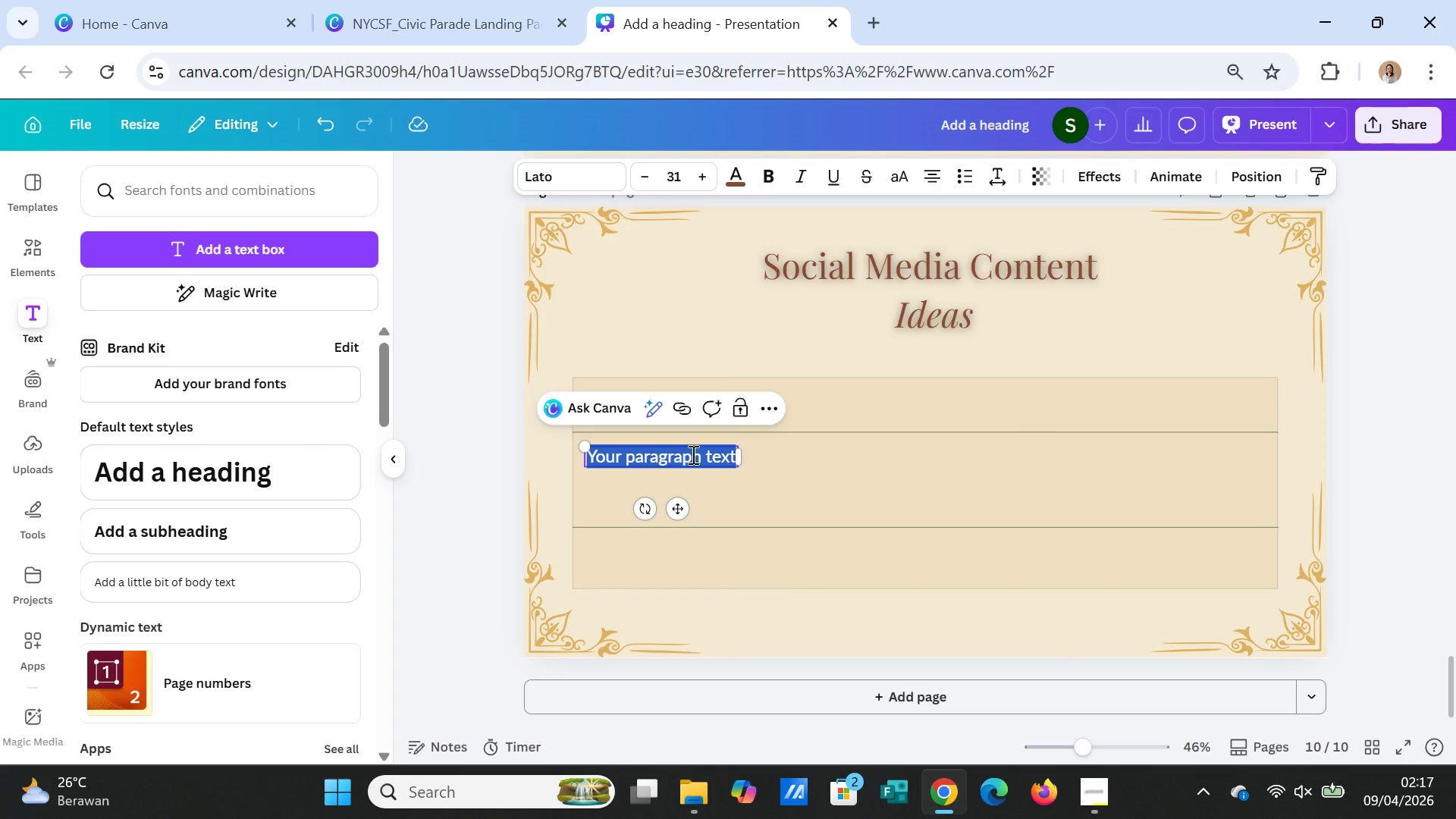 
key(Minus)
 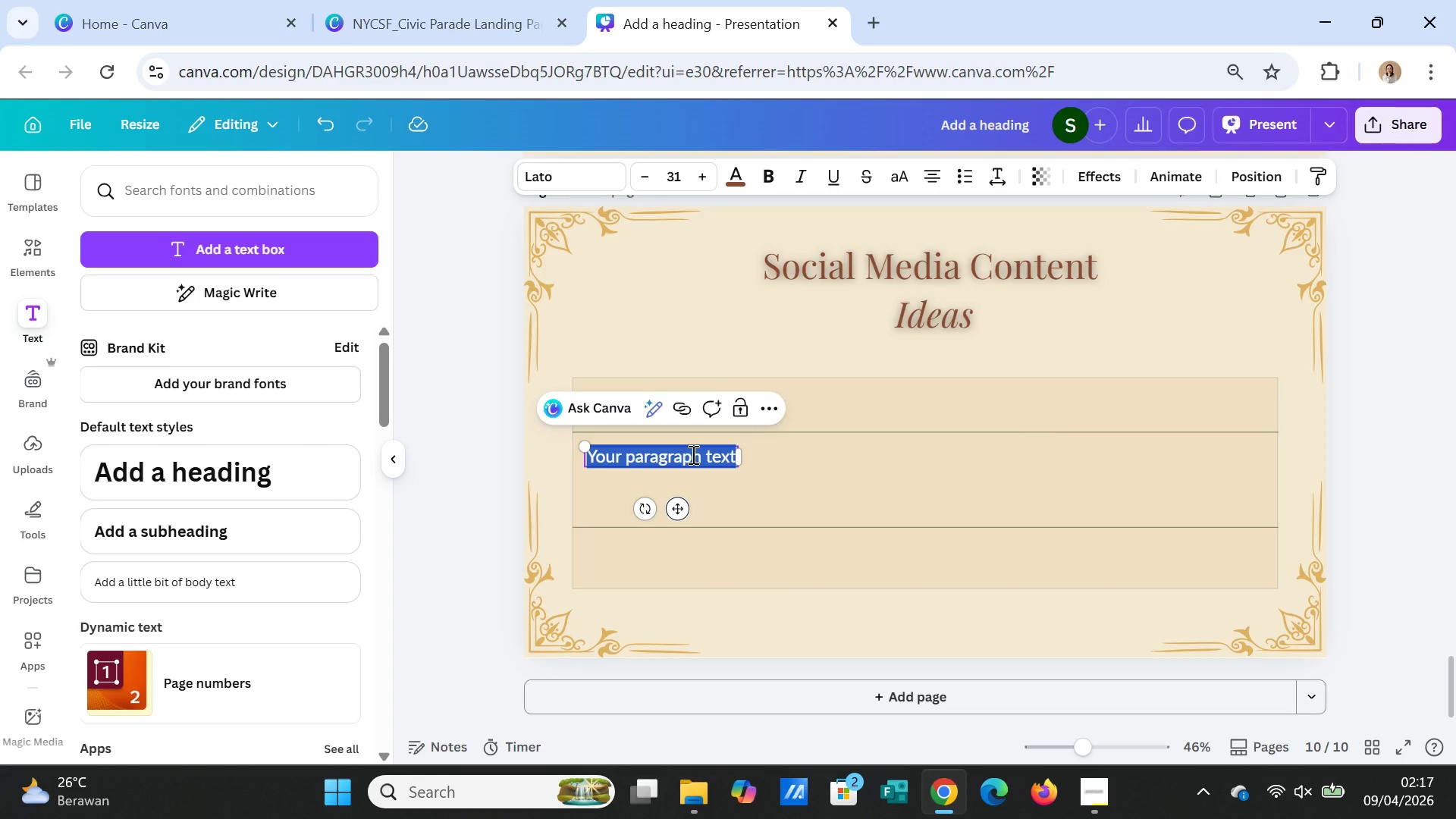 
key(Space)
 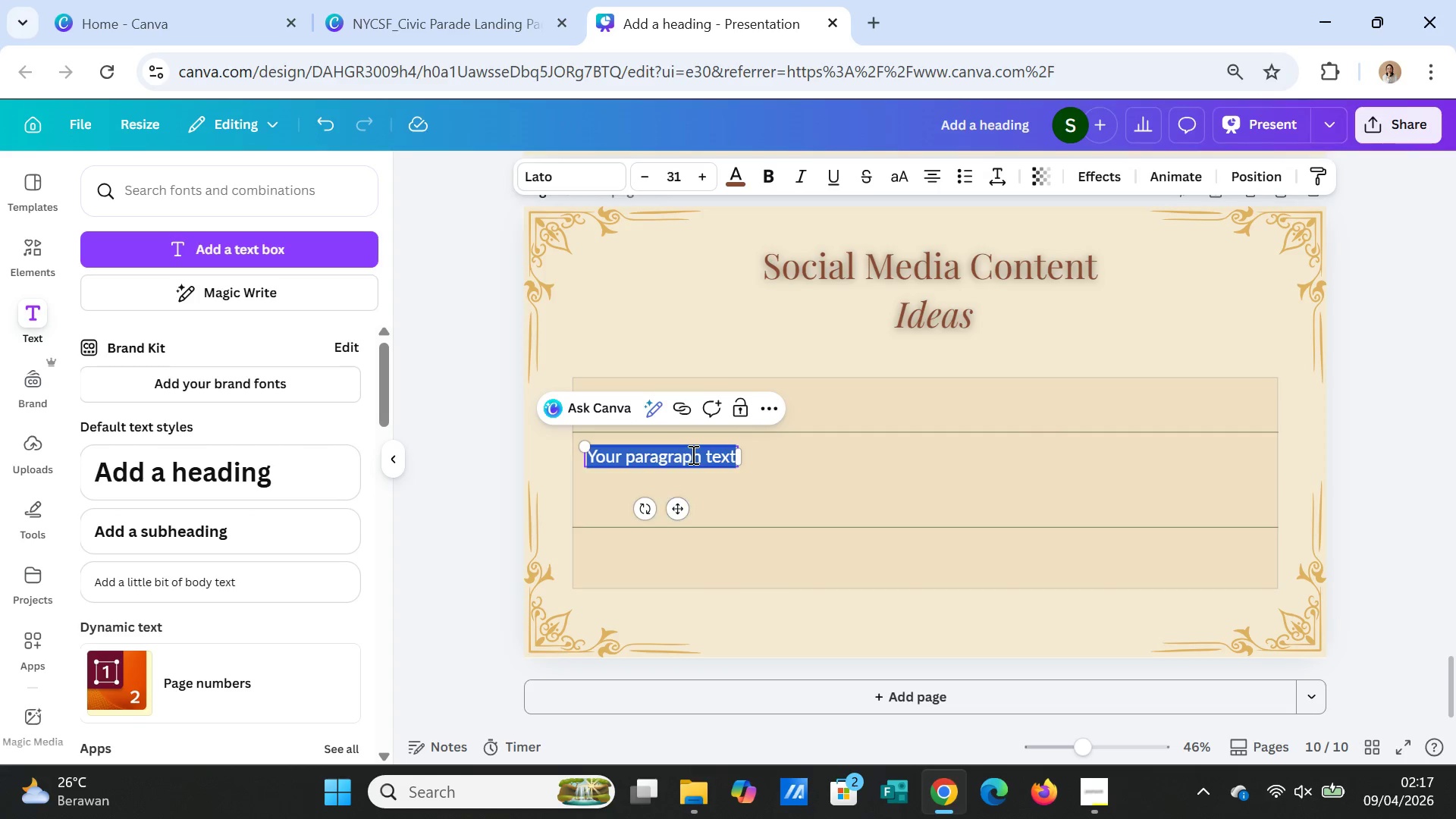 
double_click([692, 454])
 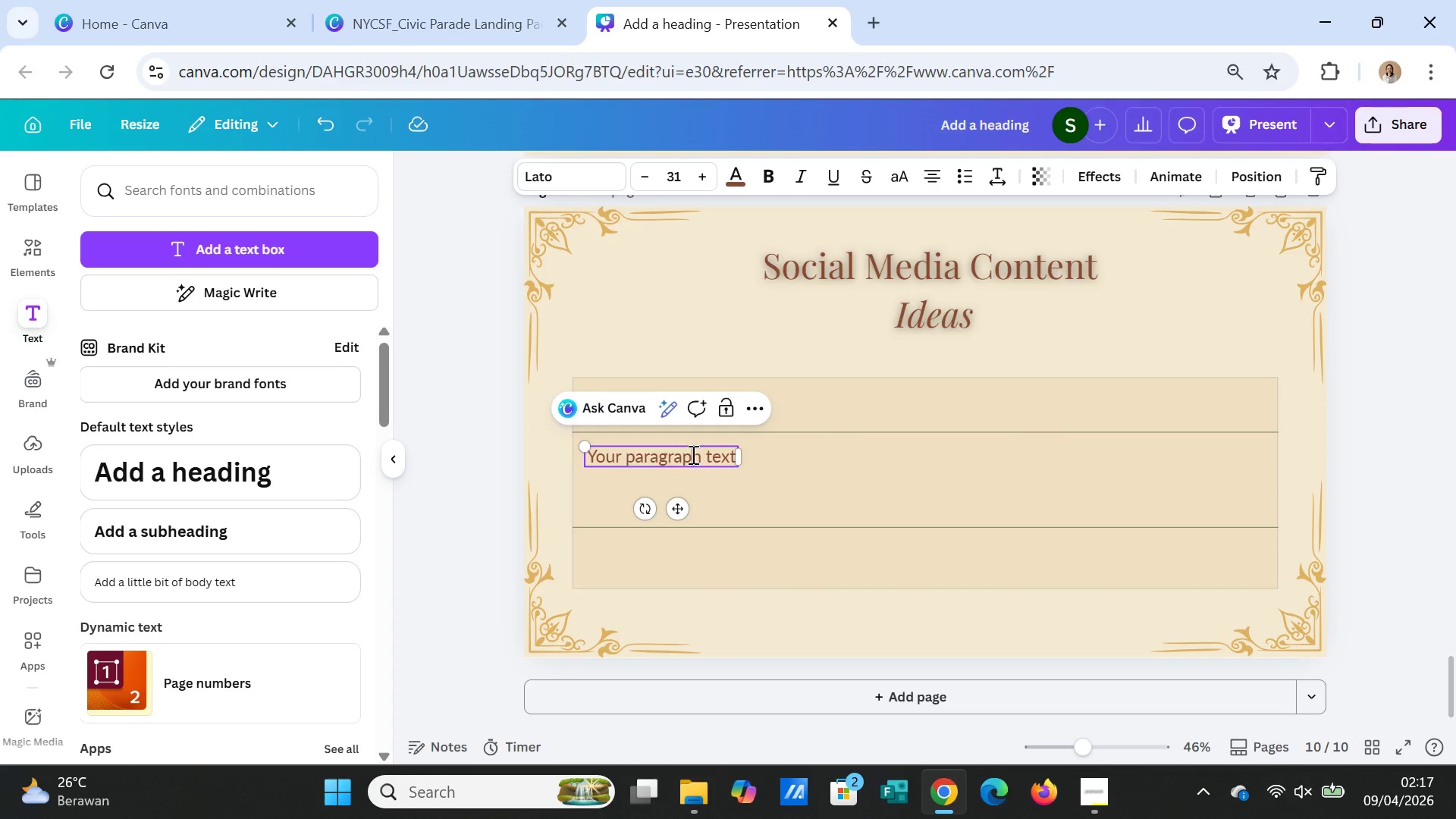 
double_click([692, 454])
 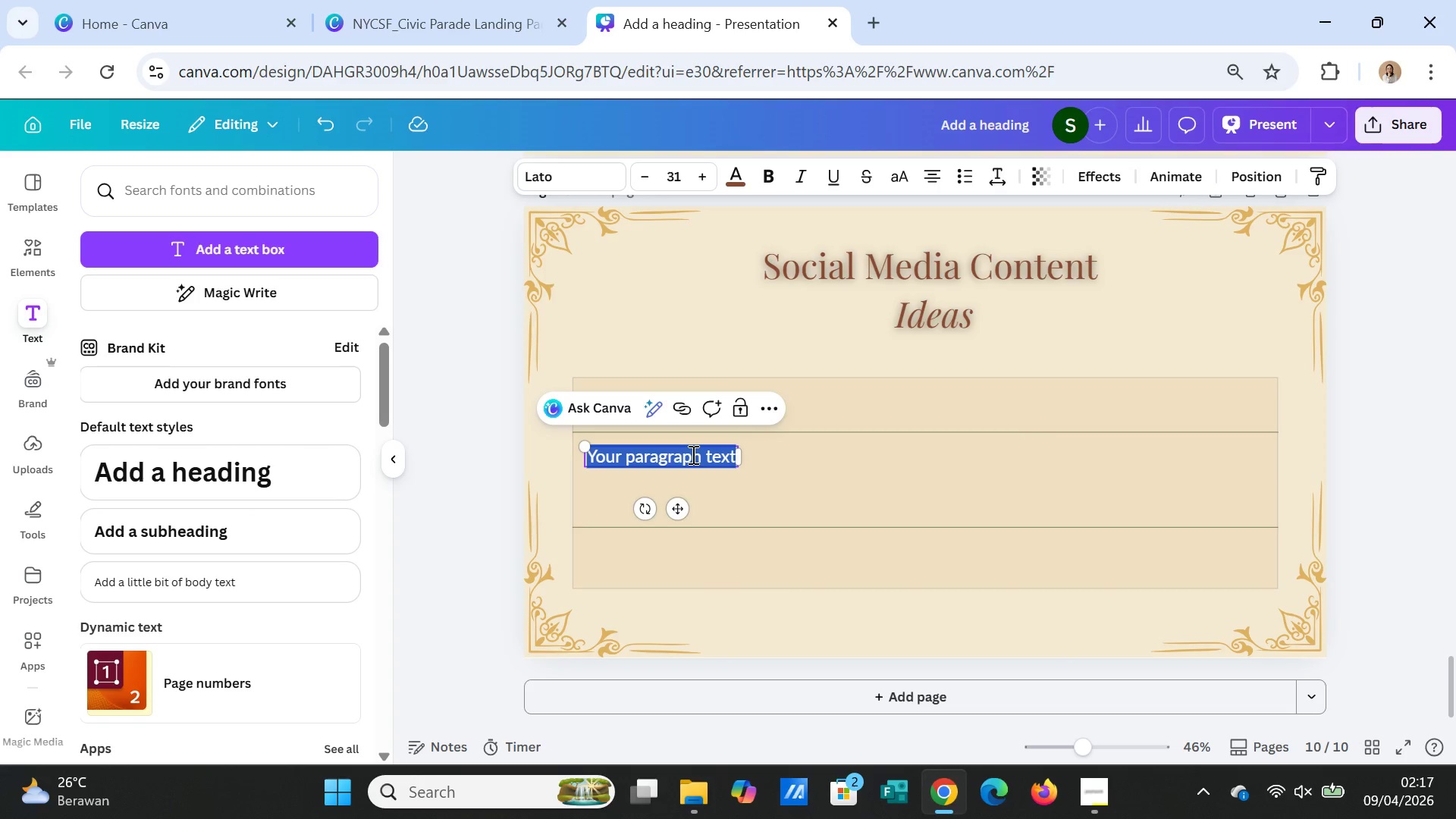 
triple_click([692, 454])
 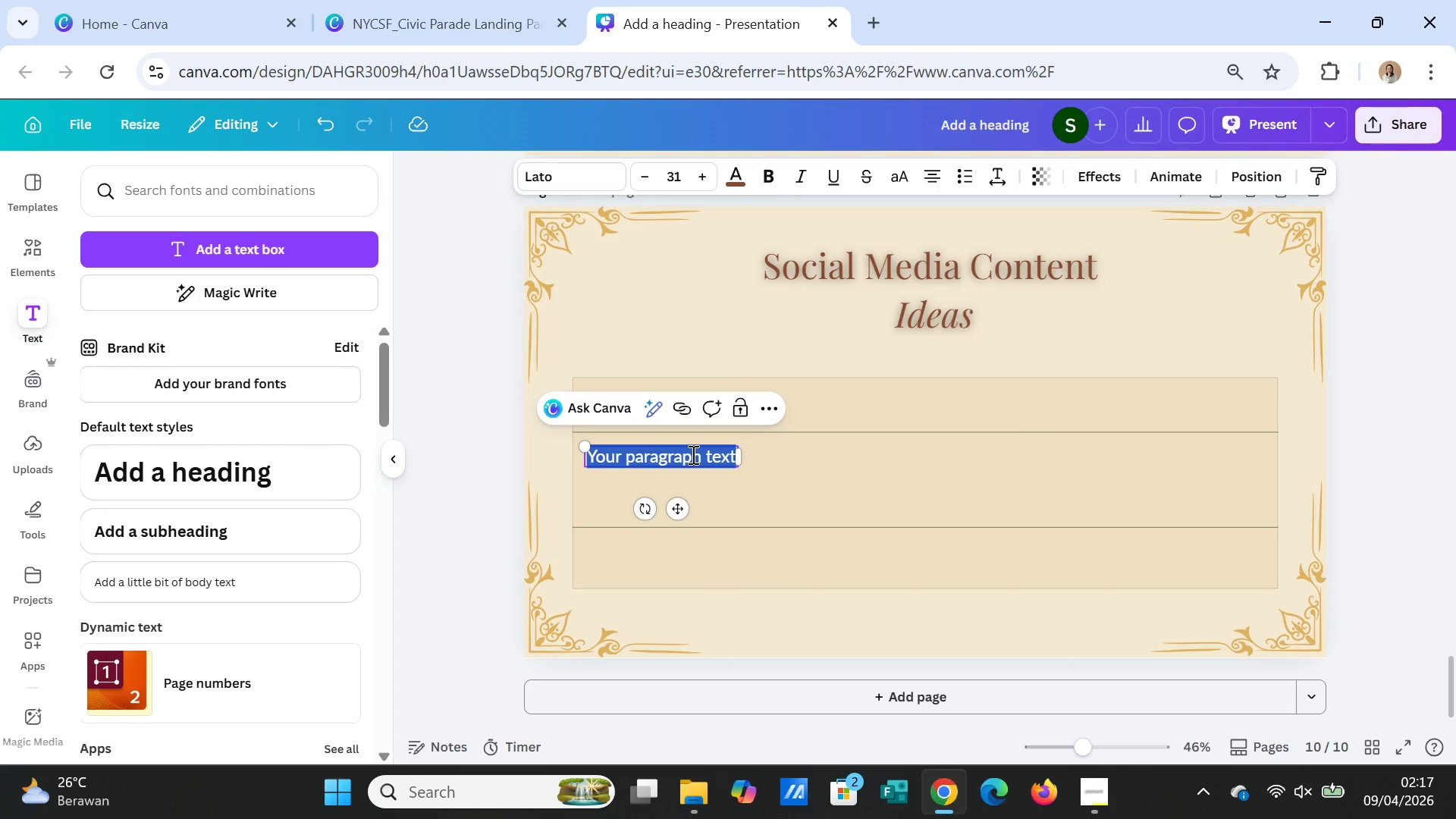 
key(Equal)
 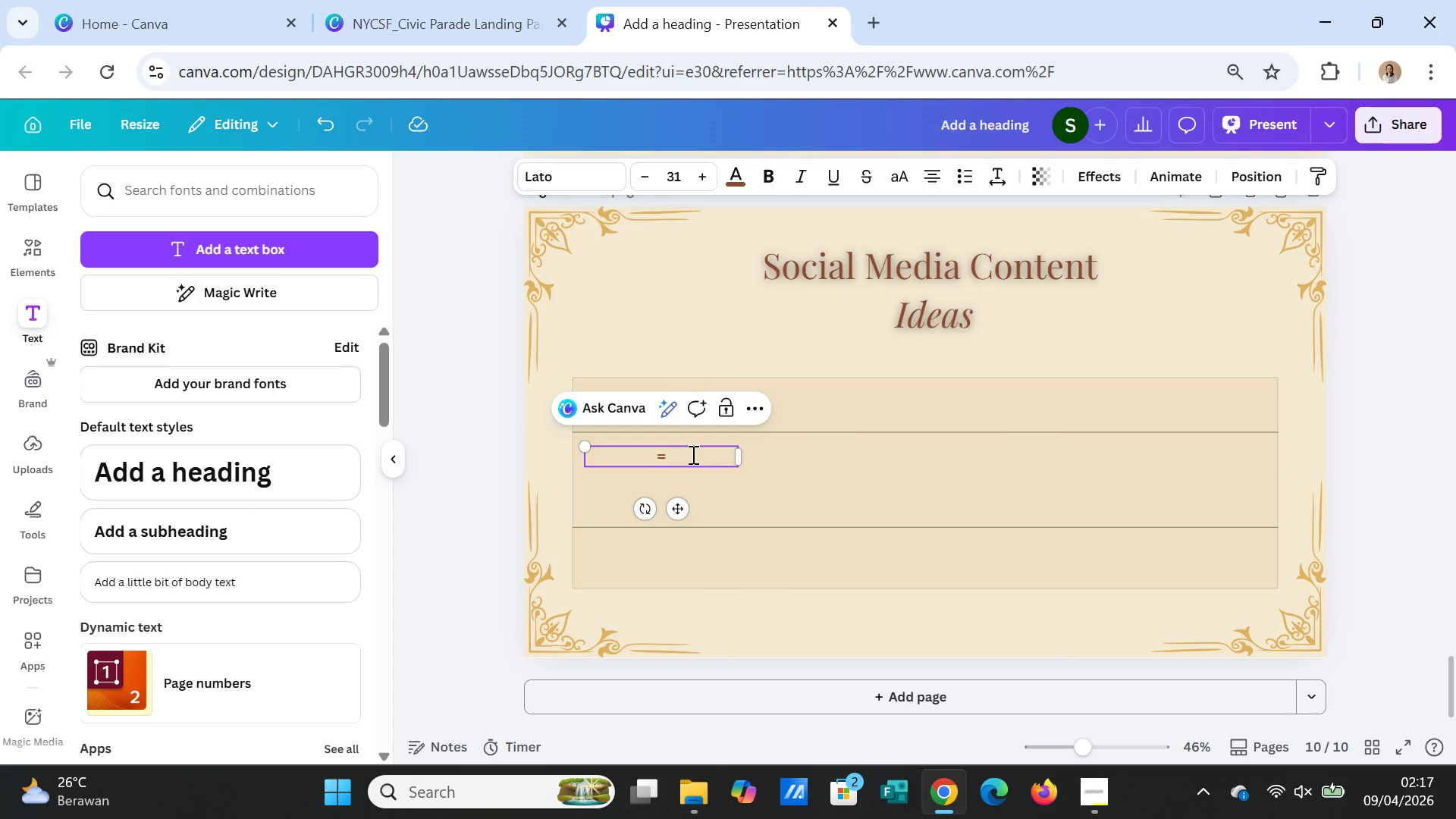 
key(Backspace)
 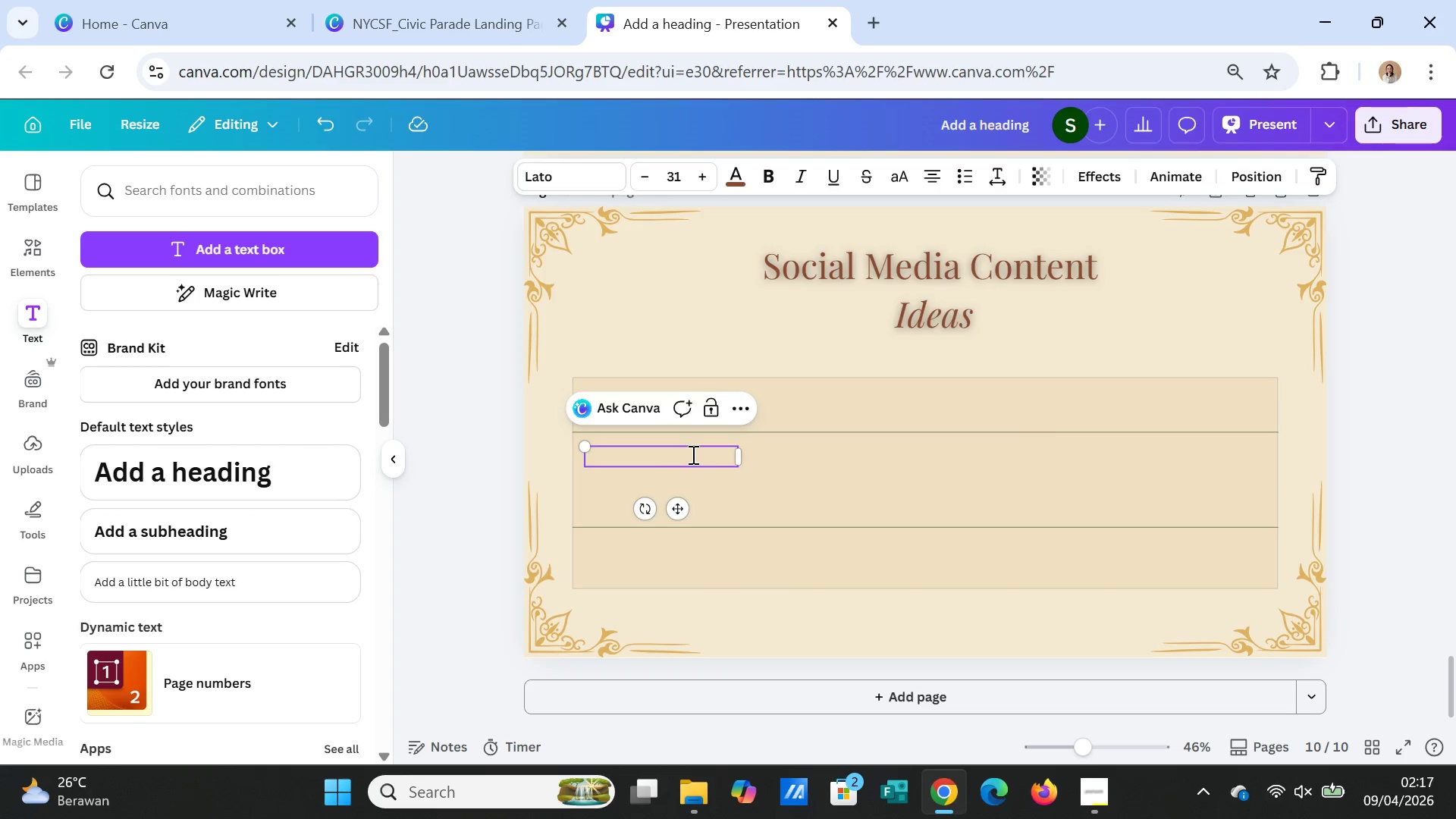 
key(Minus)
 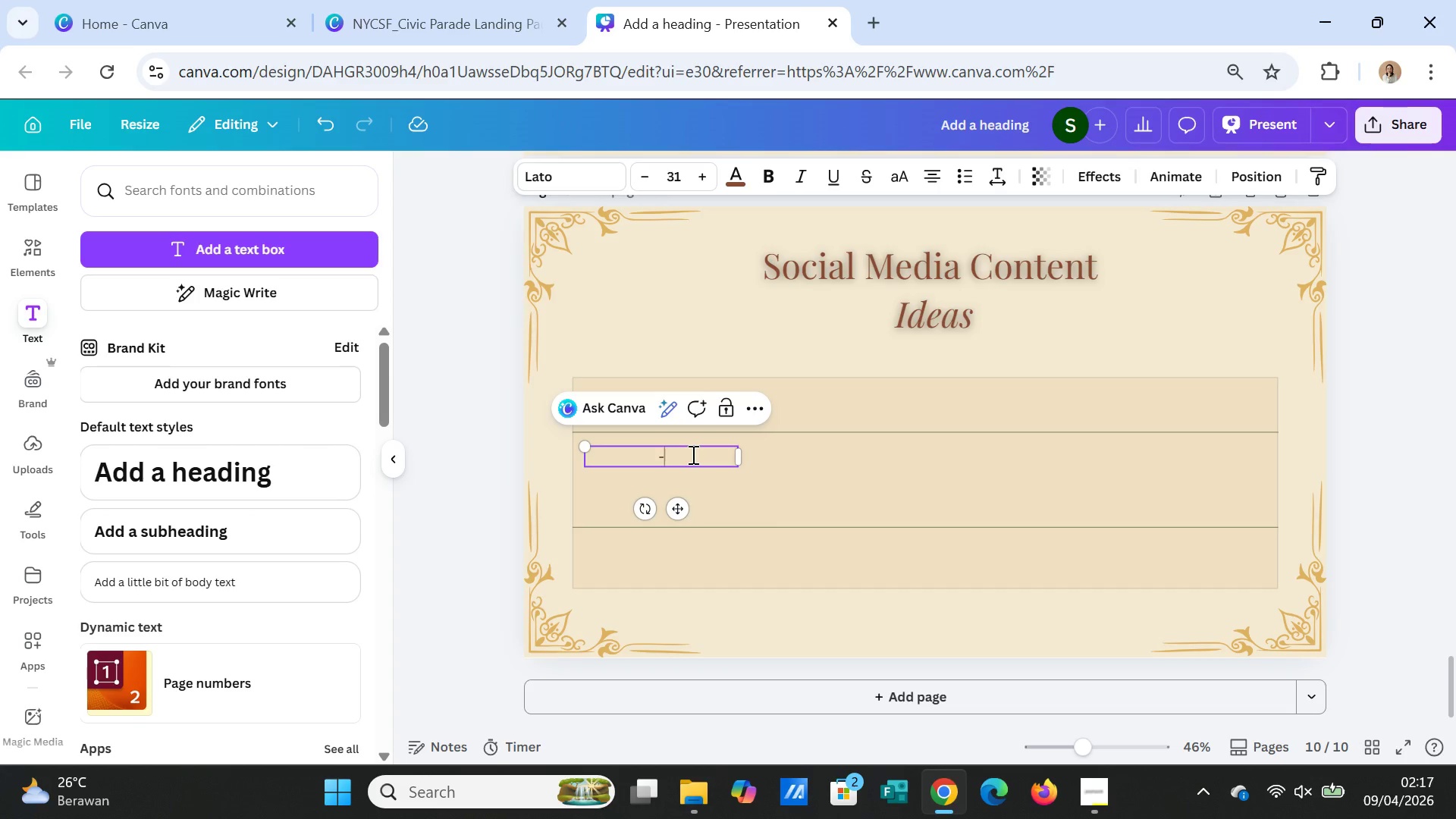 
key(Space)
 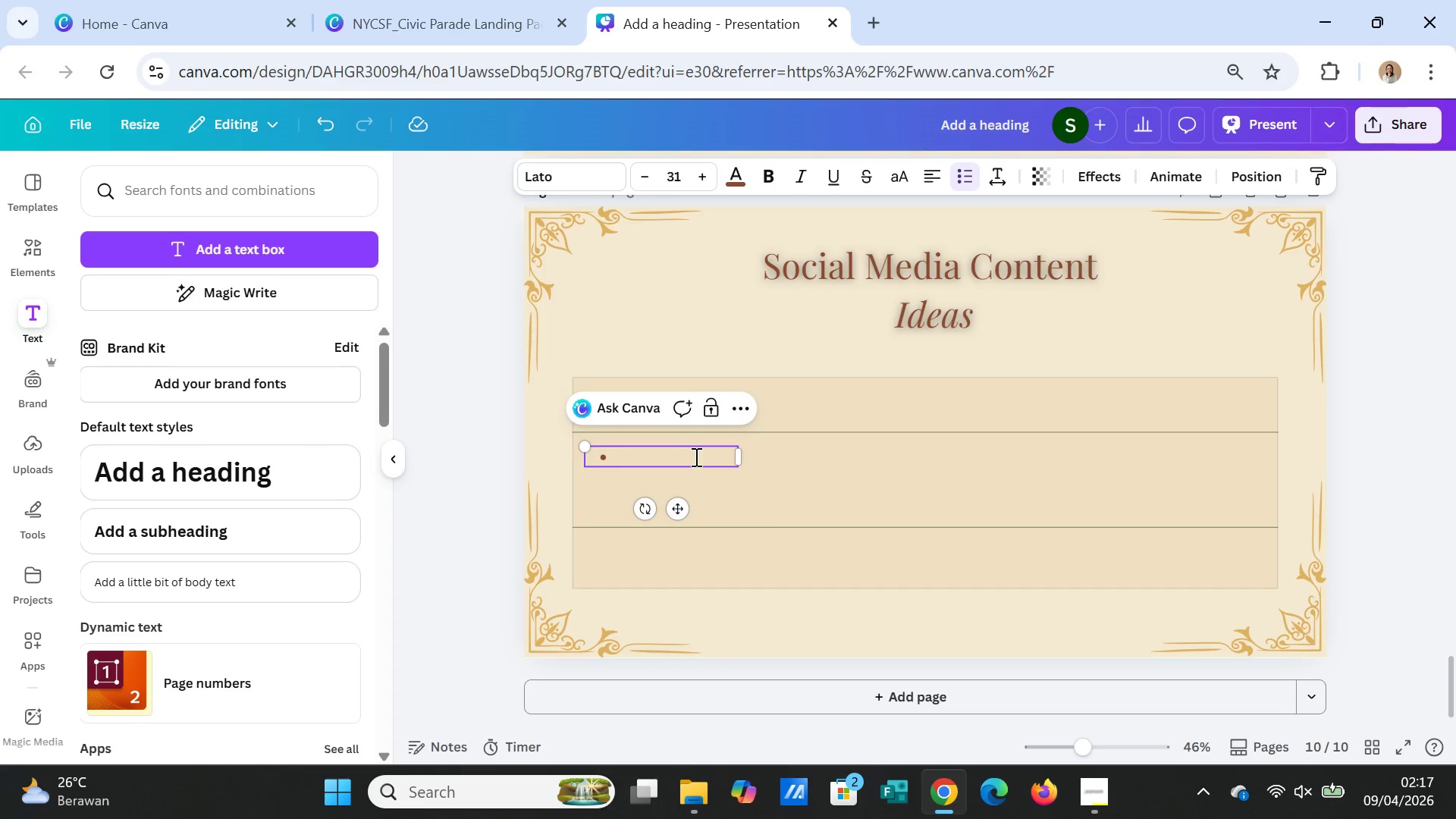 
type(Share a staff)
 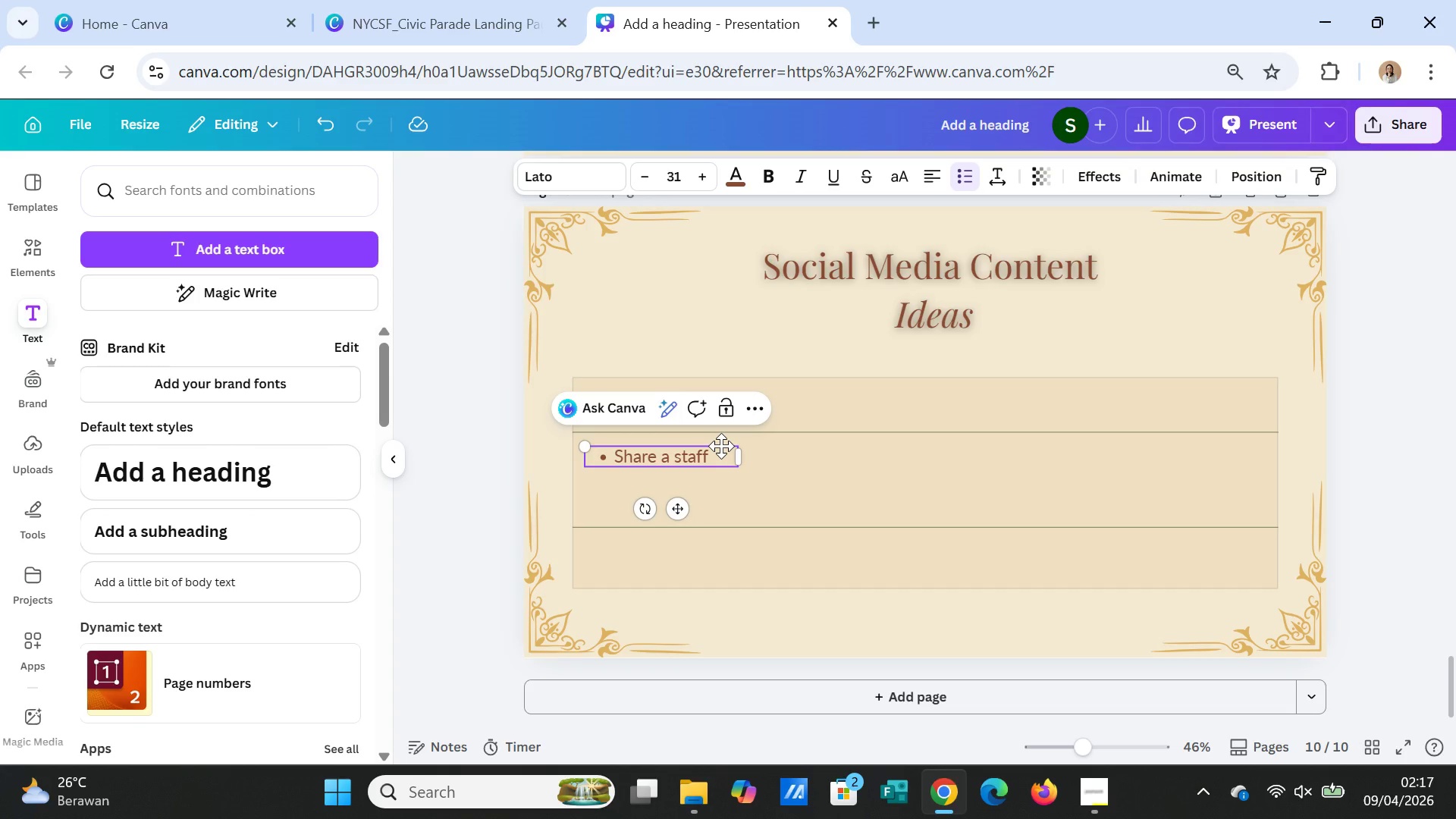 
type('s current read every Monday with #)
 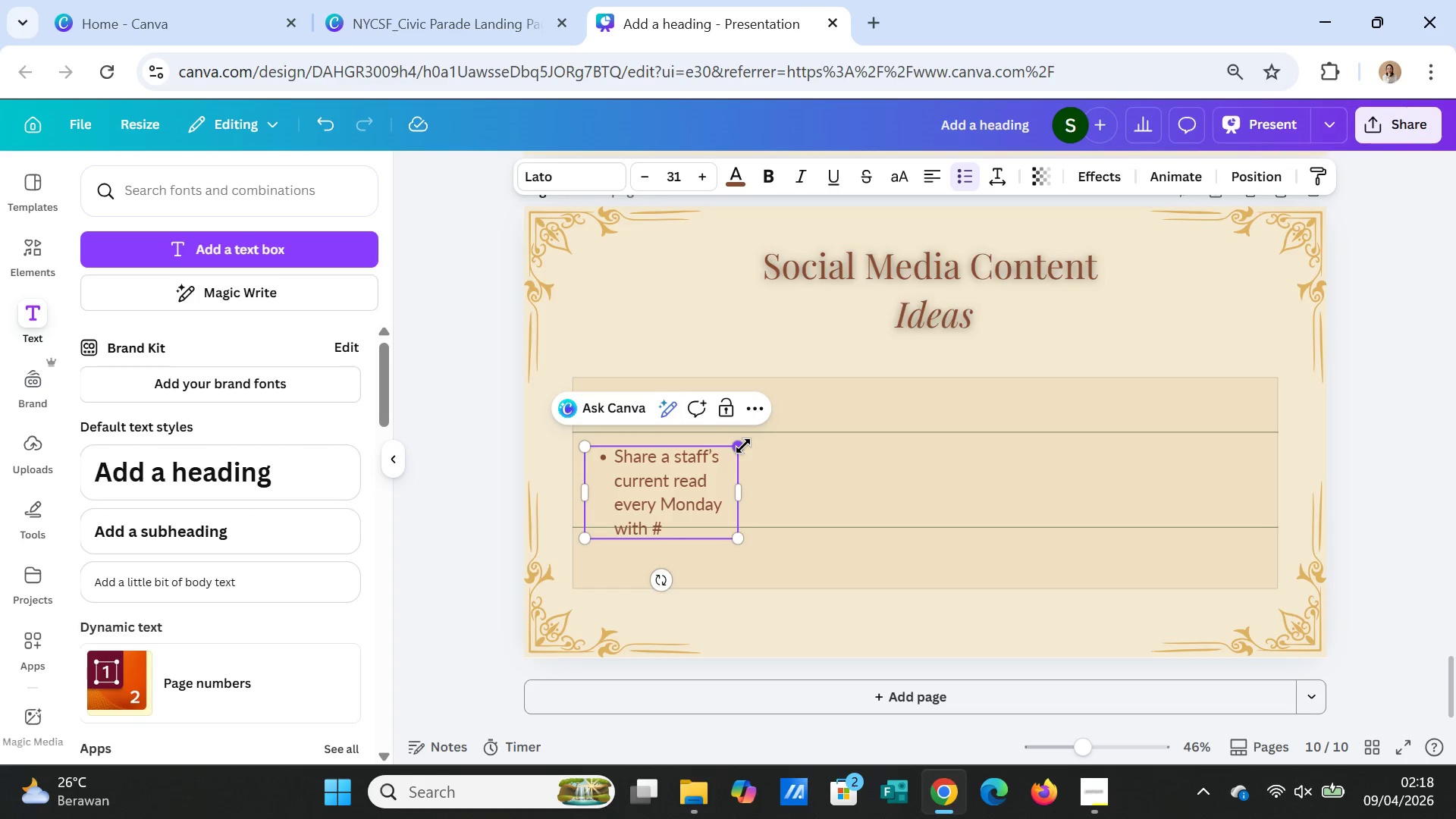 
type(MondayPages)
 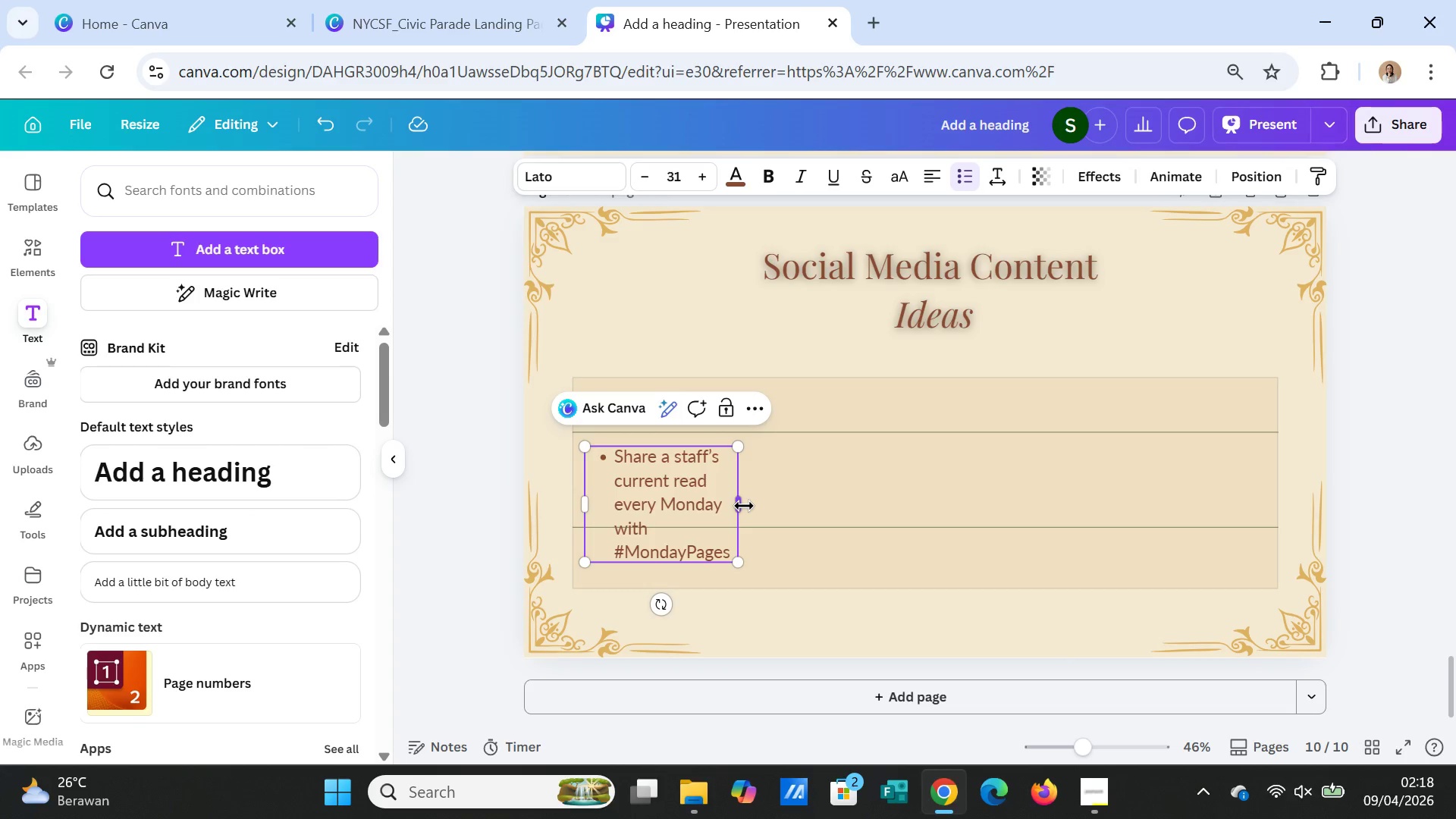 
left_click_drag(start_coordinate=[743, 506], to_coordinate=[1150, 421])
 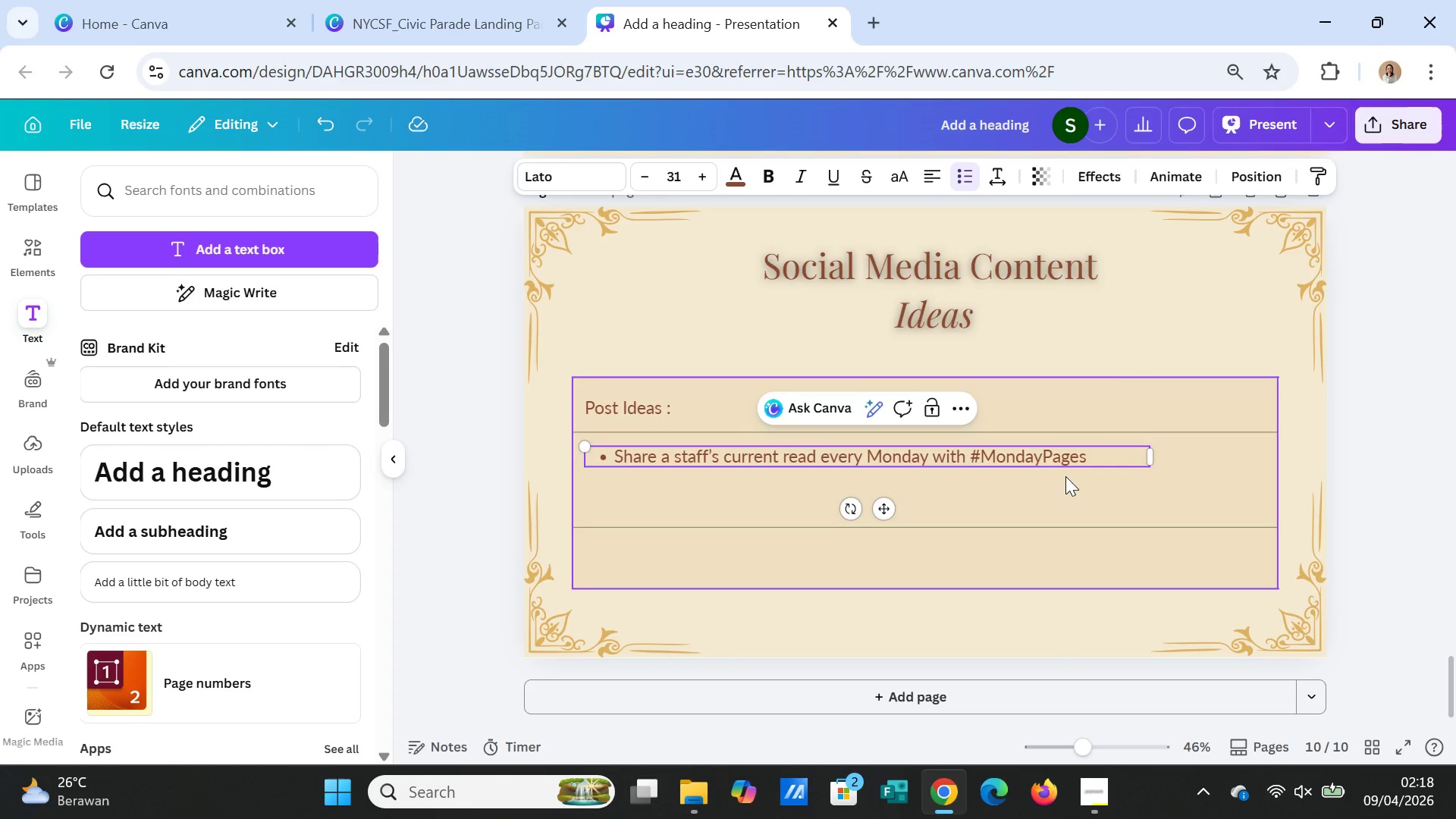 
left_click([1065, 476])
 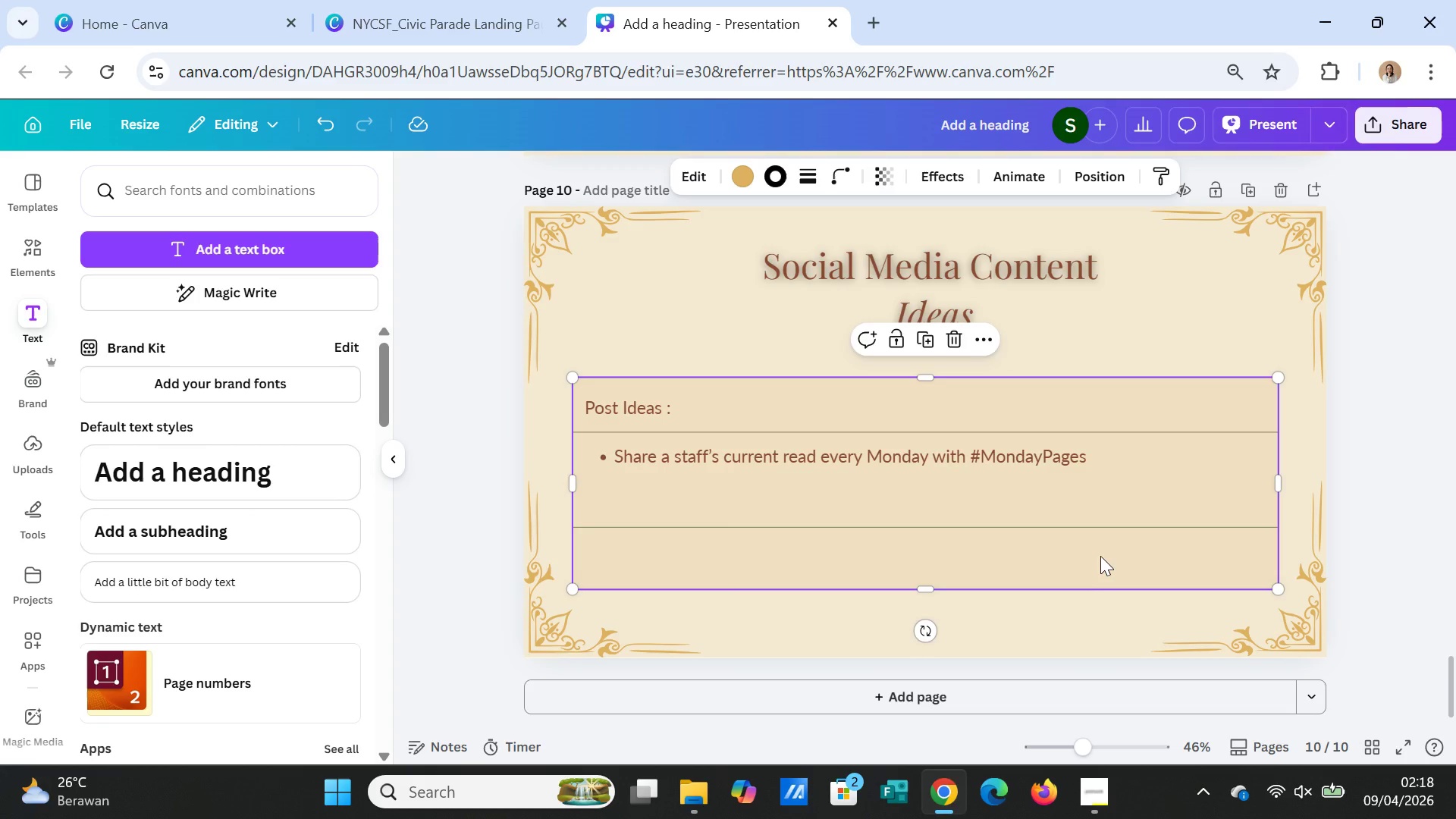 
left_click_drag(start_coordinate=[927, 592], to_coordinate=[927, 608])
 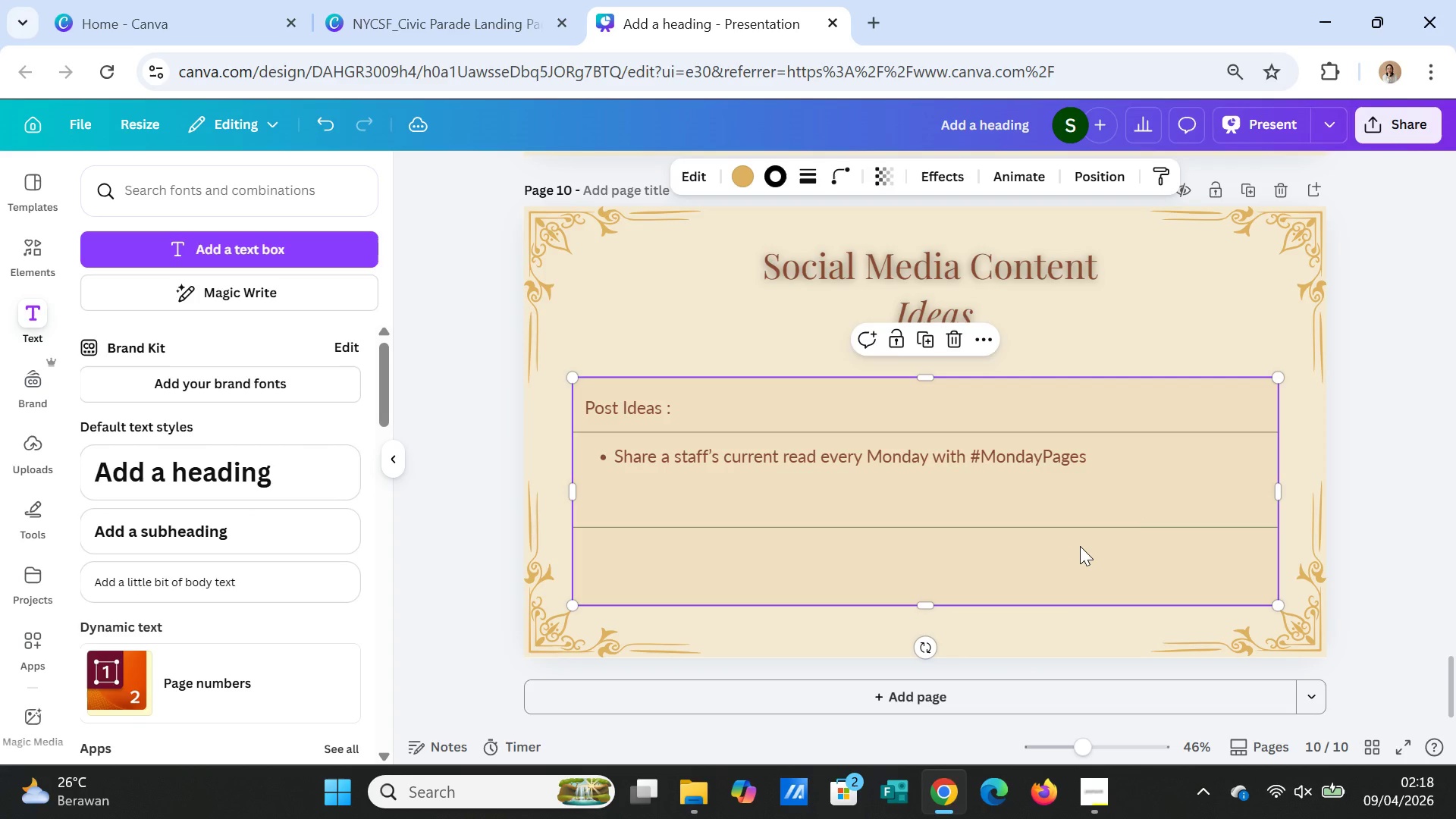 
left_click([1080, 546])
 